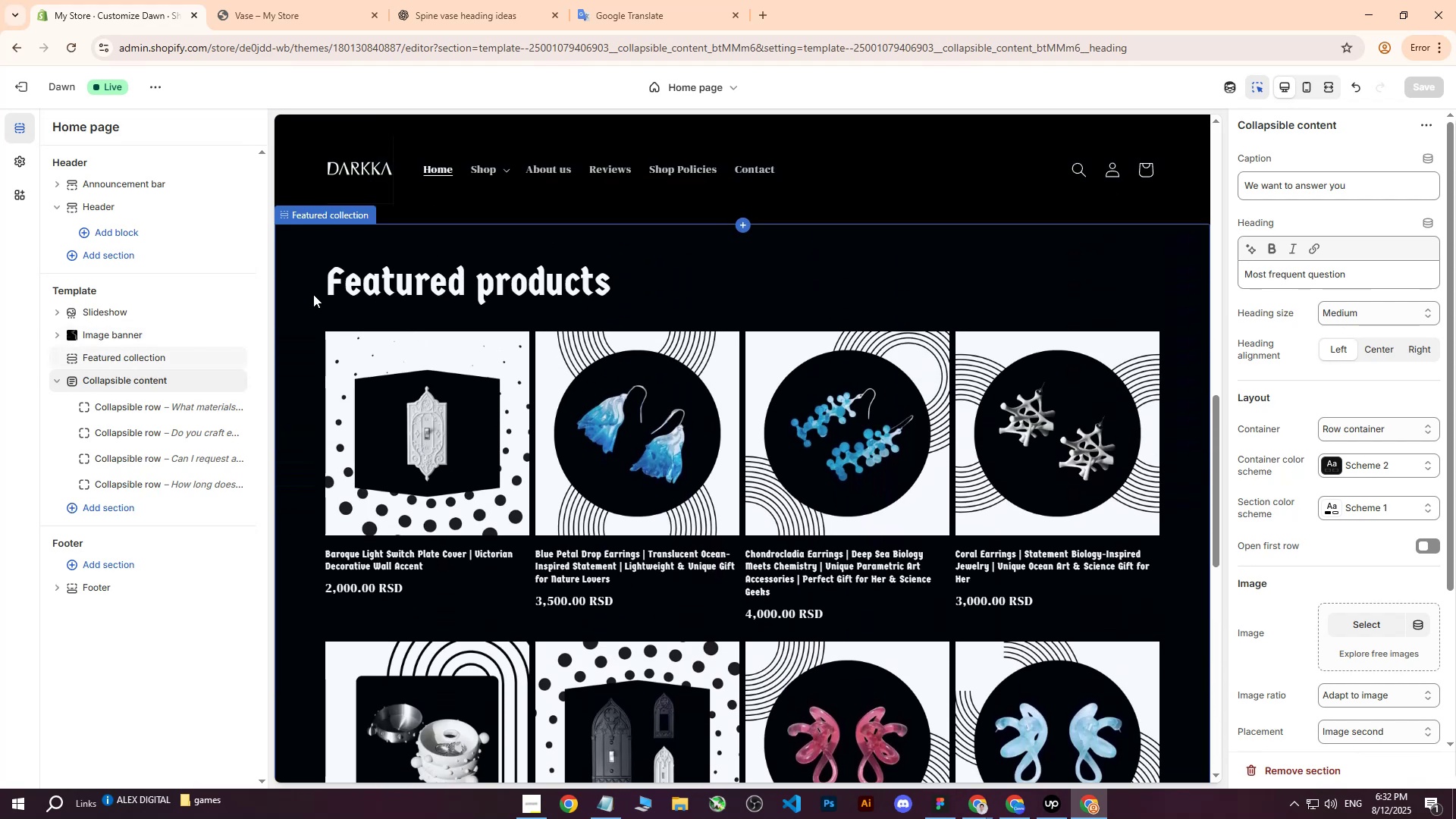 
left_click([312, 293])
 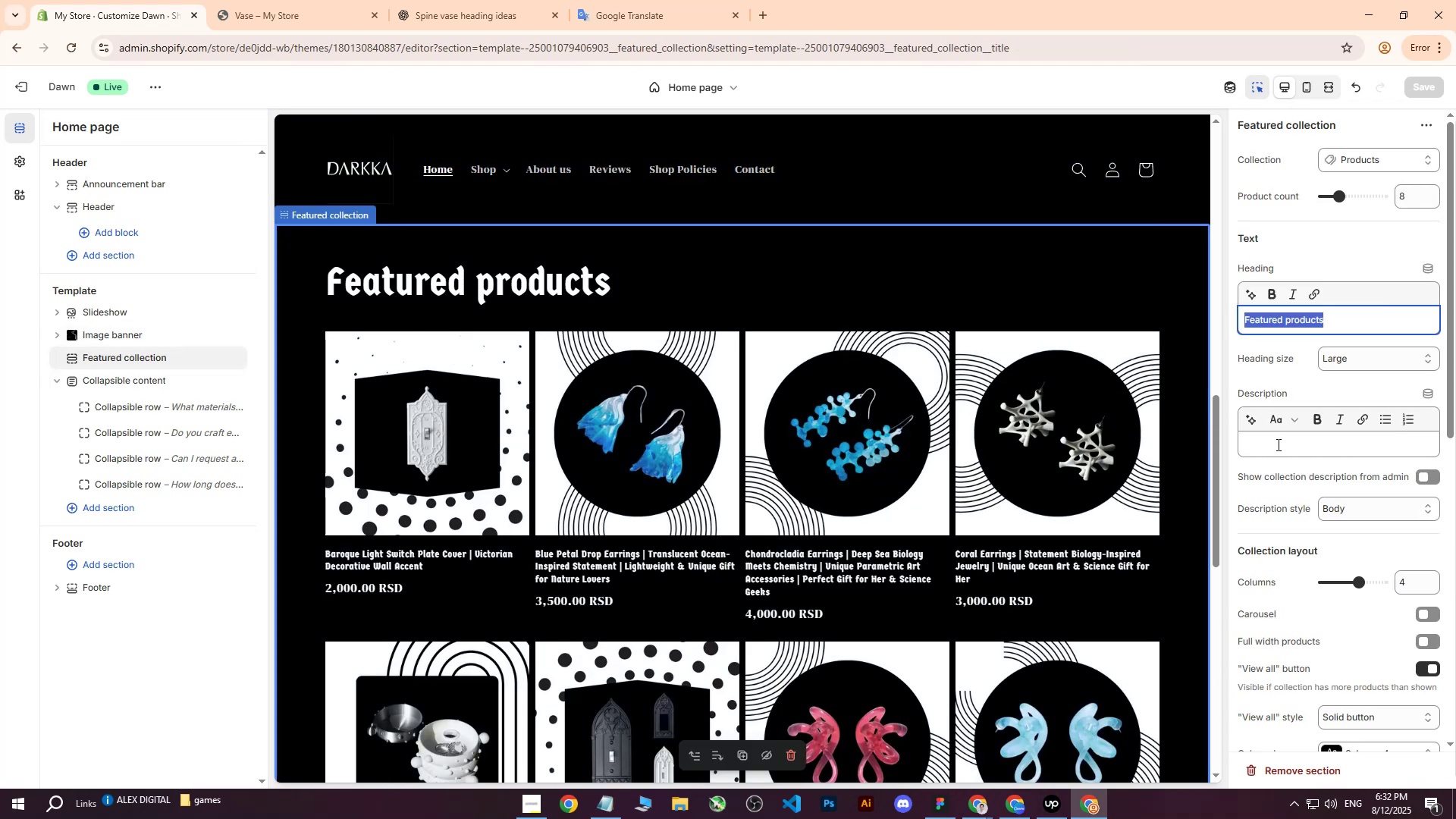 
left_click([1277, 444])
 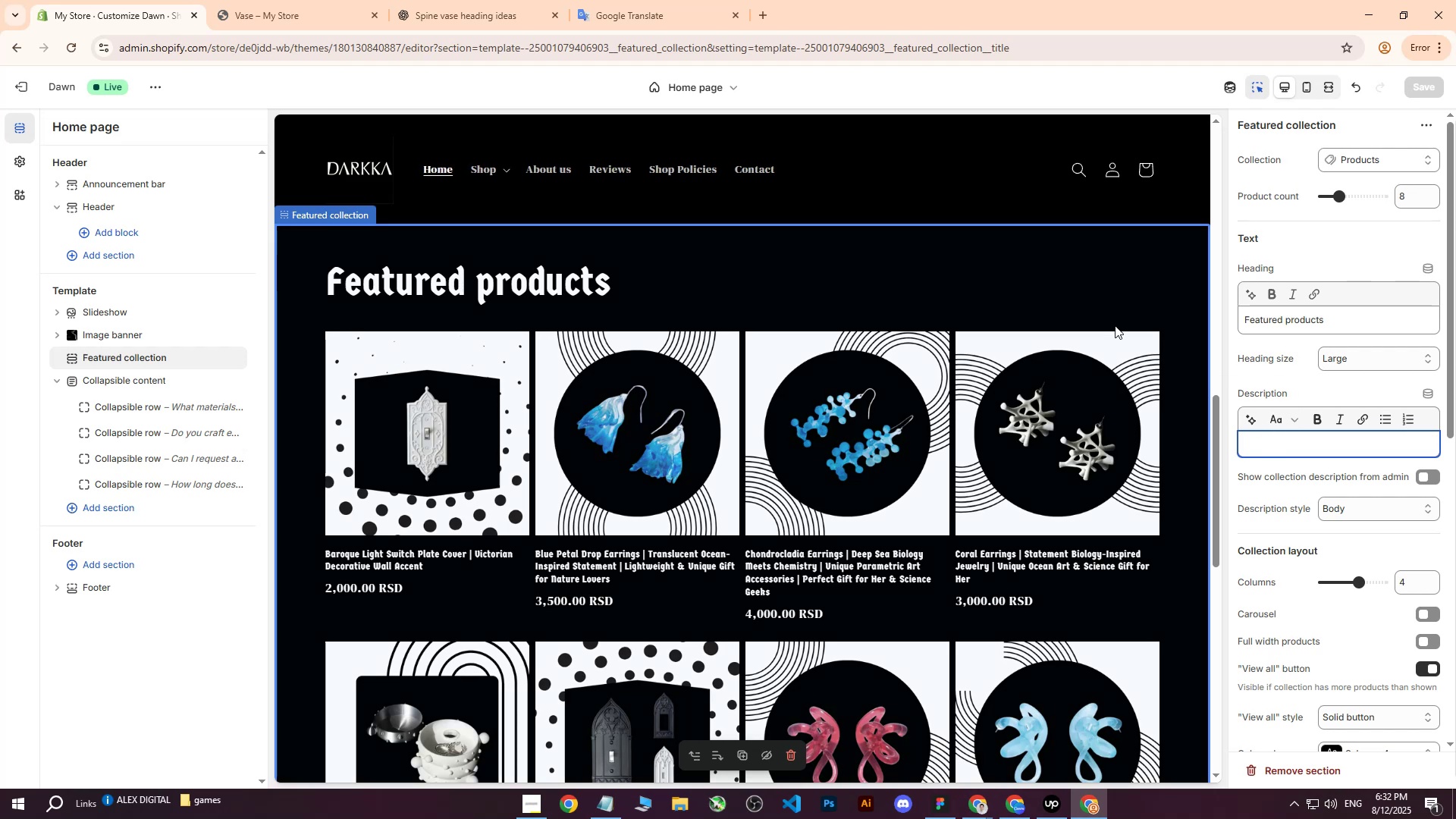 
type(Diso)
key(Backspace)
type(cover our products)
 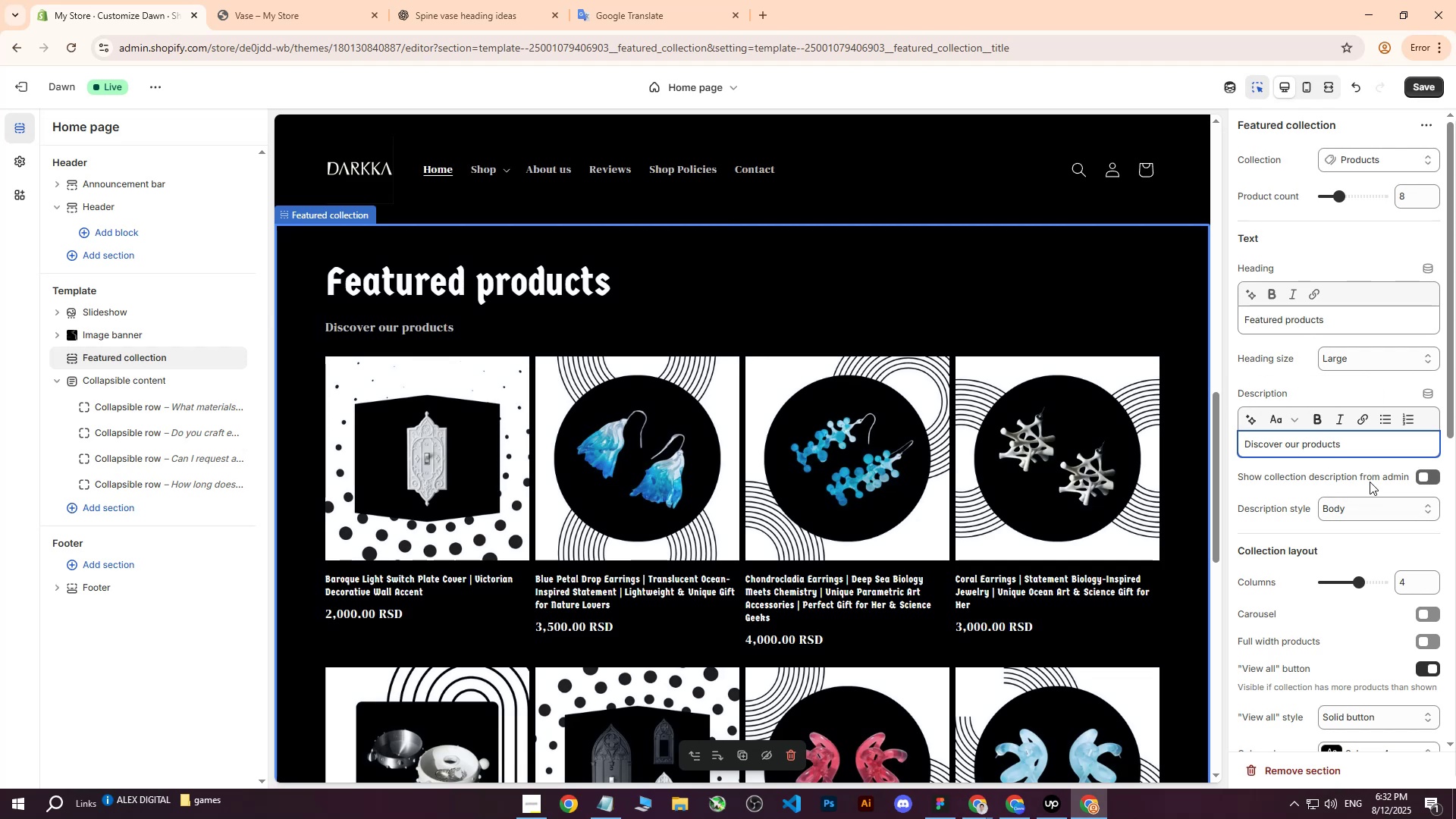 
wait(10.95)
 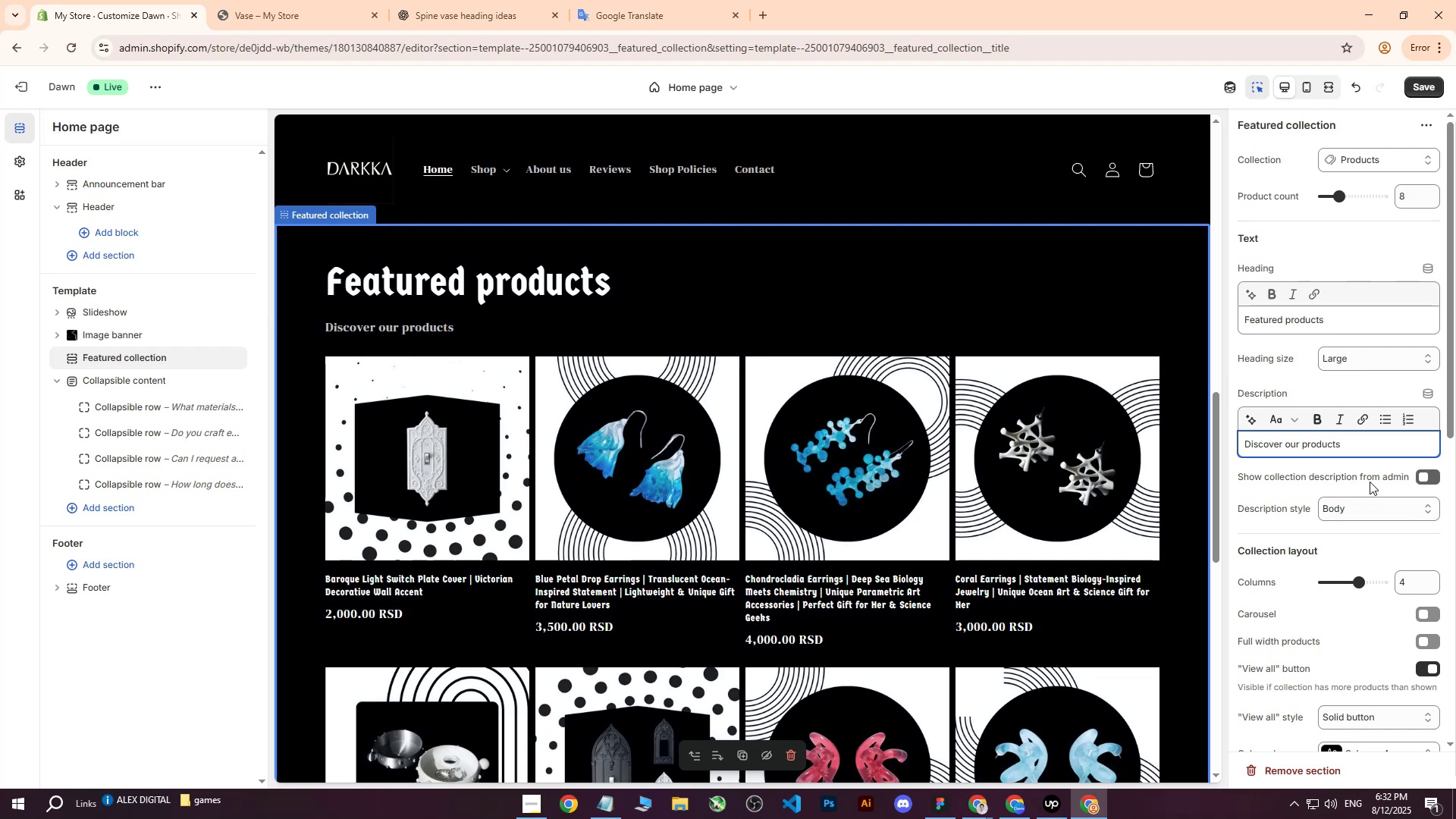 
scroll: coordinate [1048, 419], scroll_direction: none, amount: 0.0
 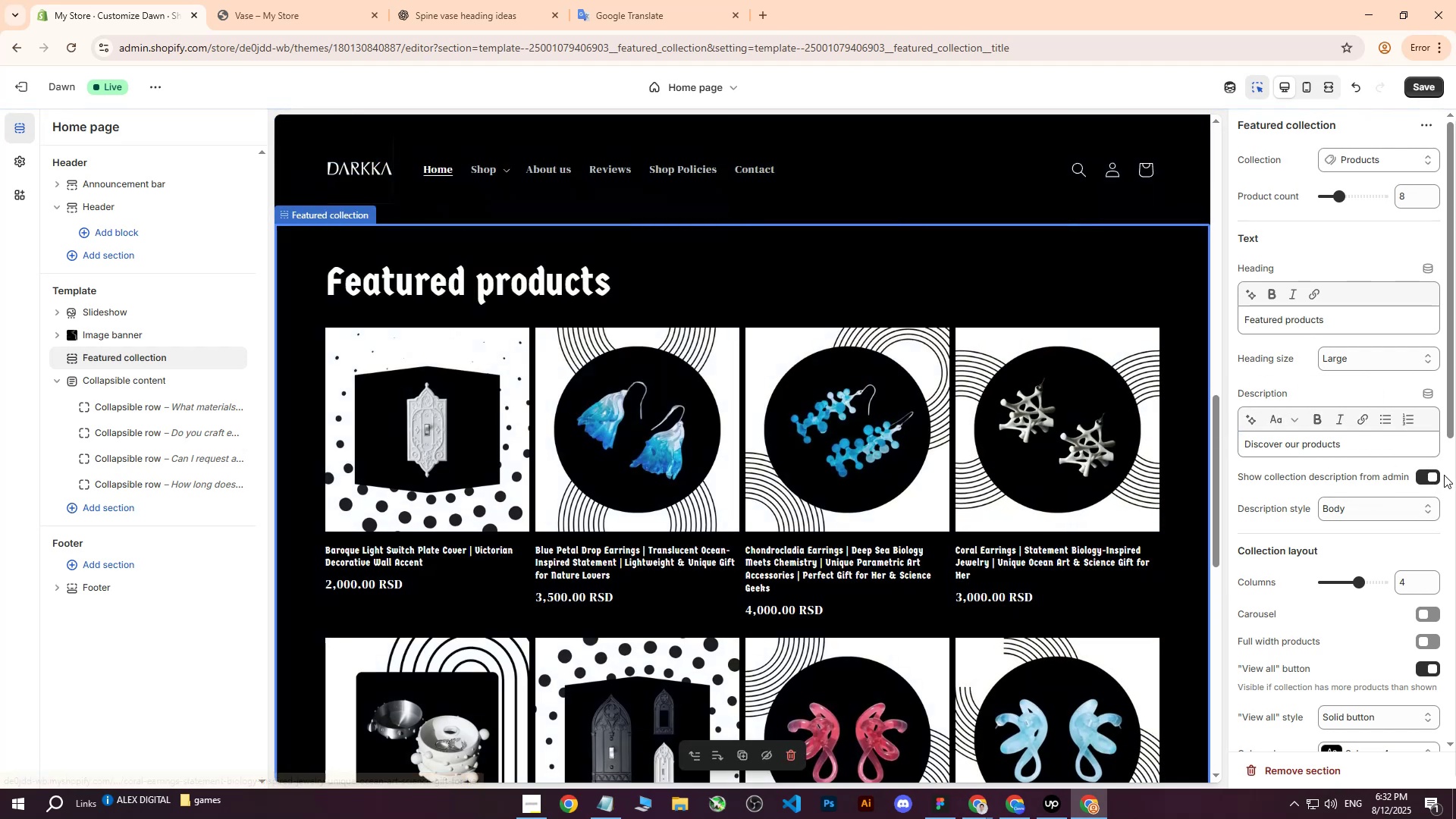 
left_click([1438, 477])
 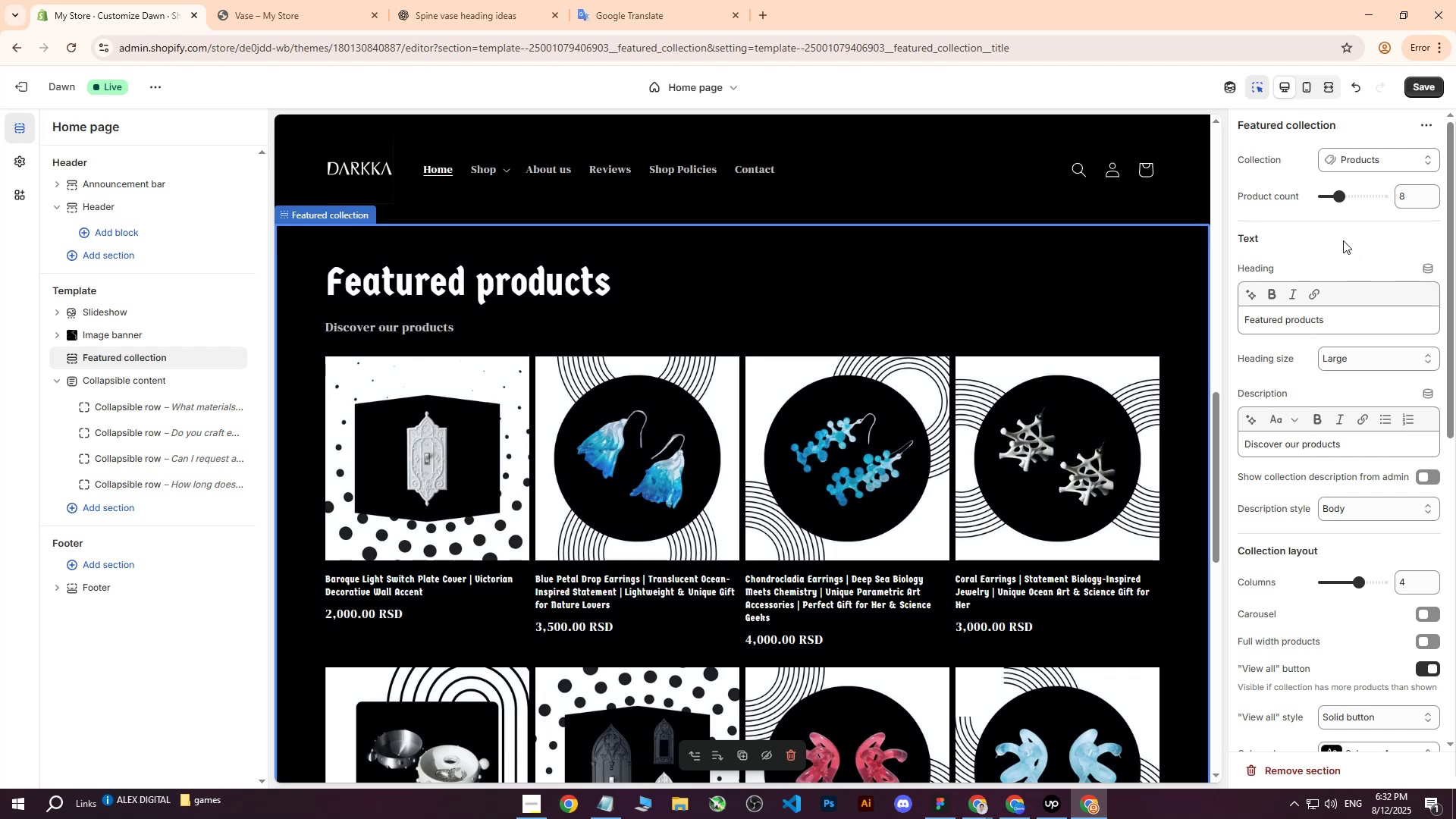 
wait(5.15)
 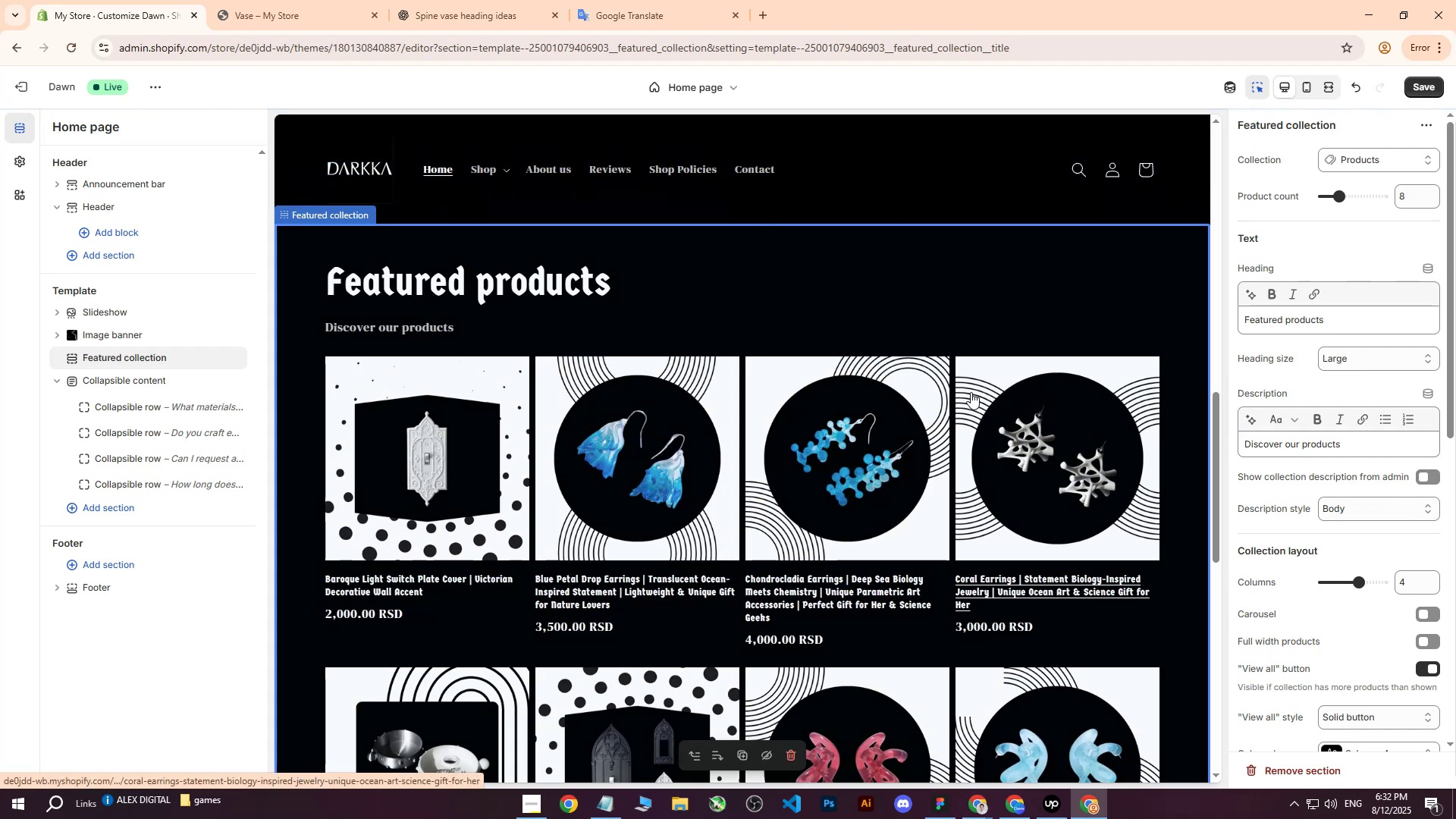 
left_click([1379, 156])
 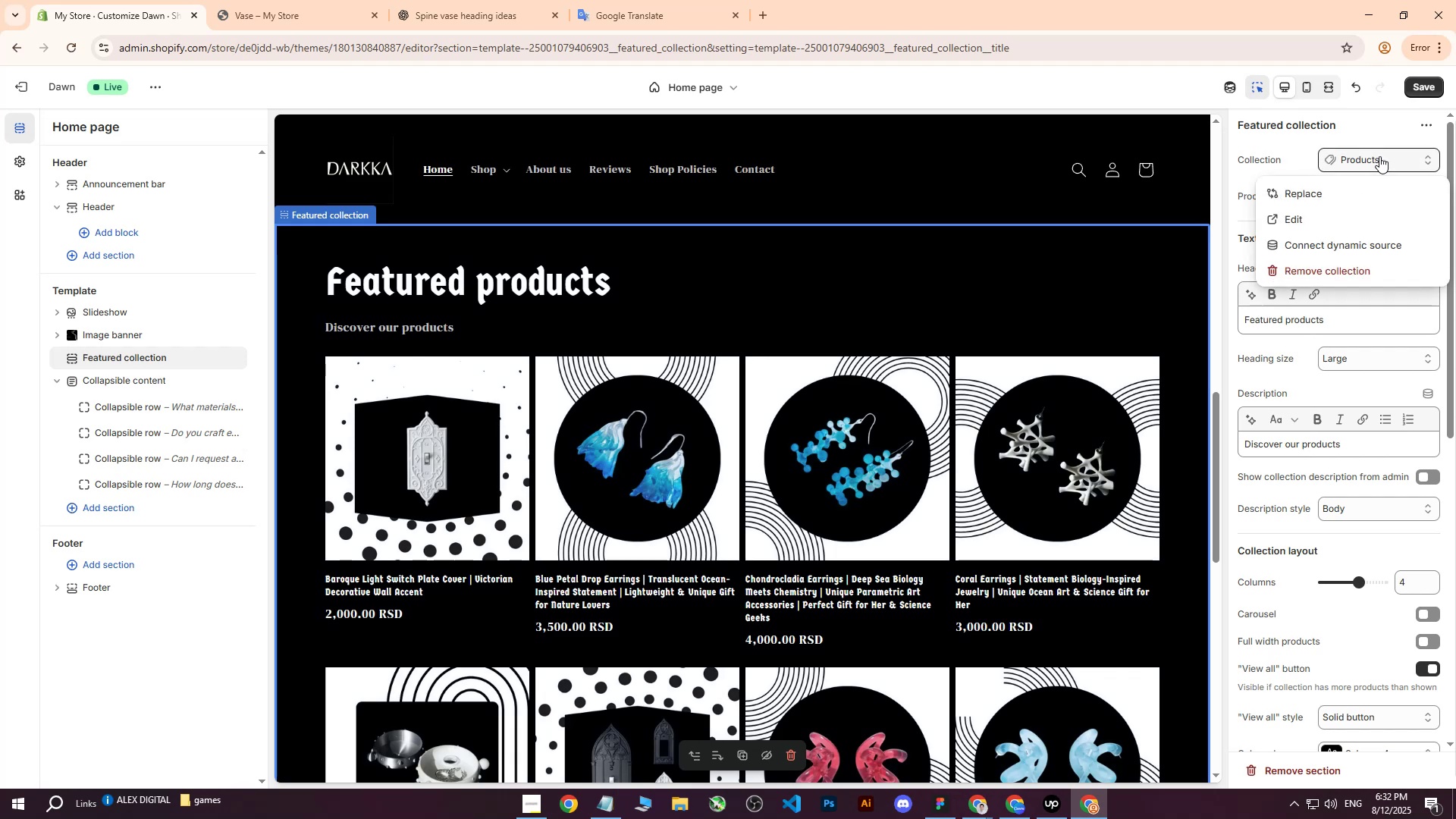 
left_click([1379, 156])
 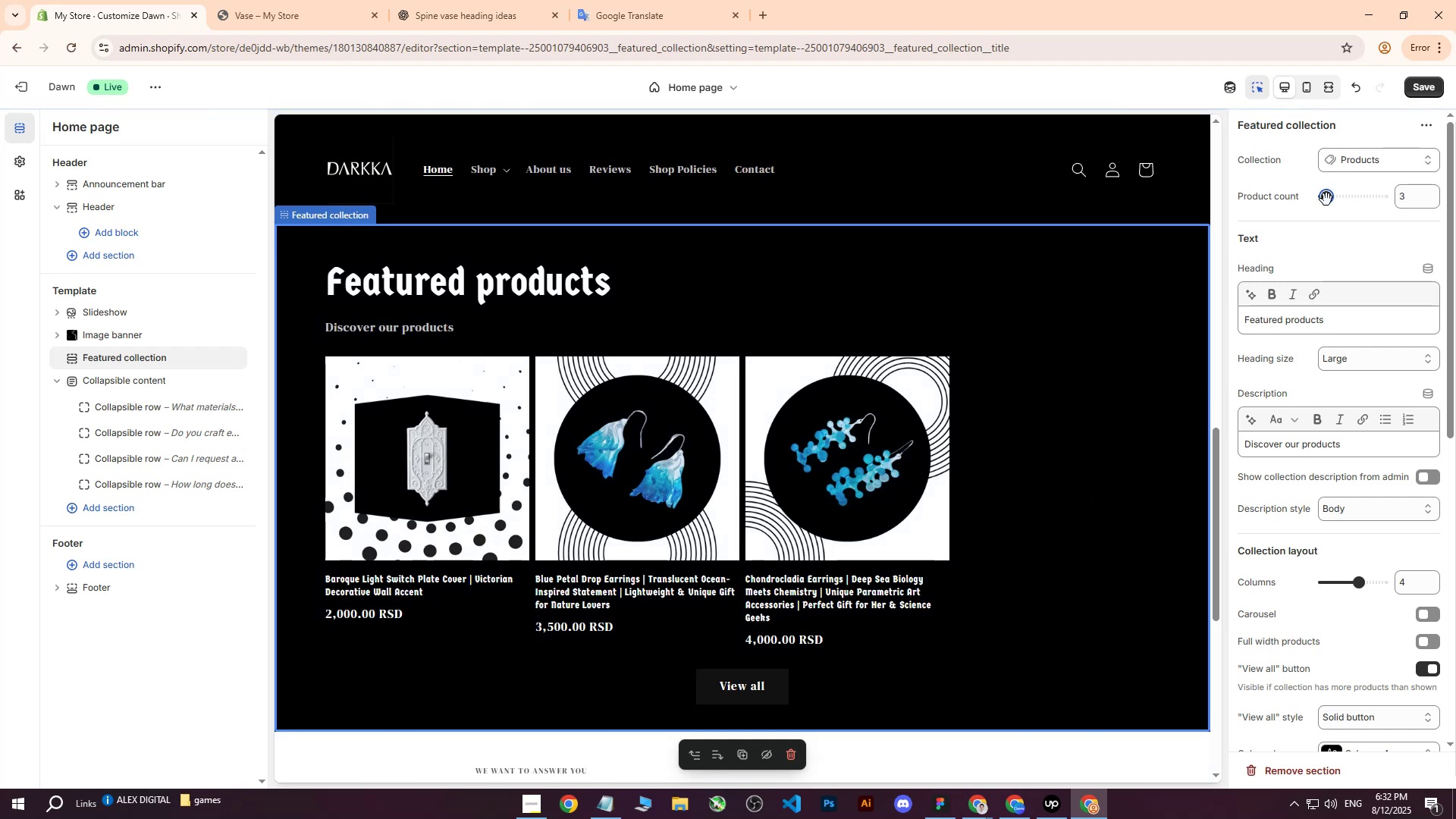 
wait(5.76)
 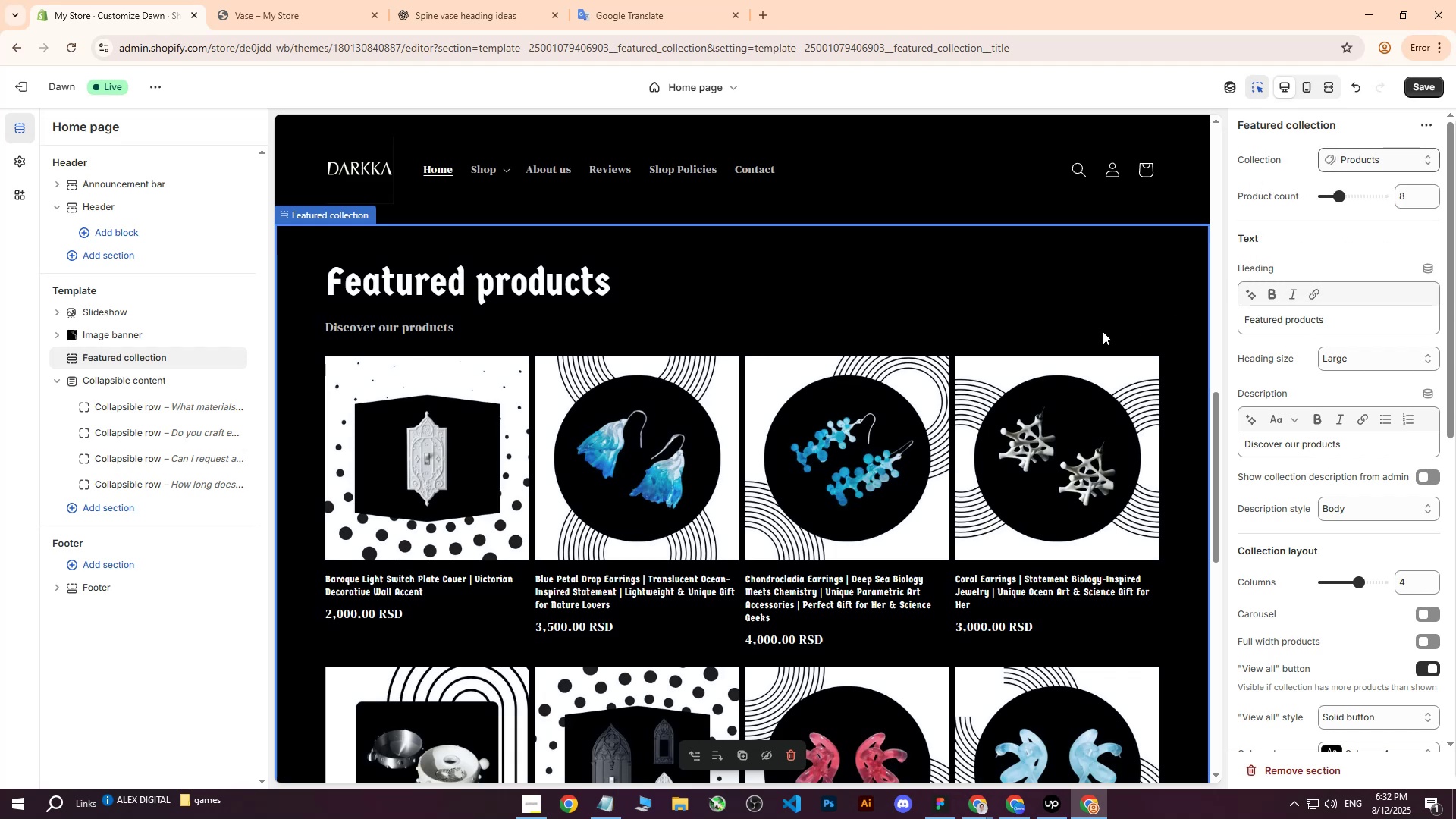 
key(Control+Z)
 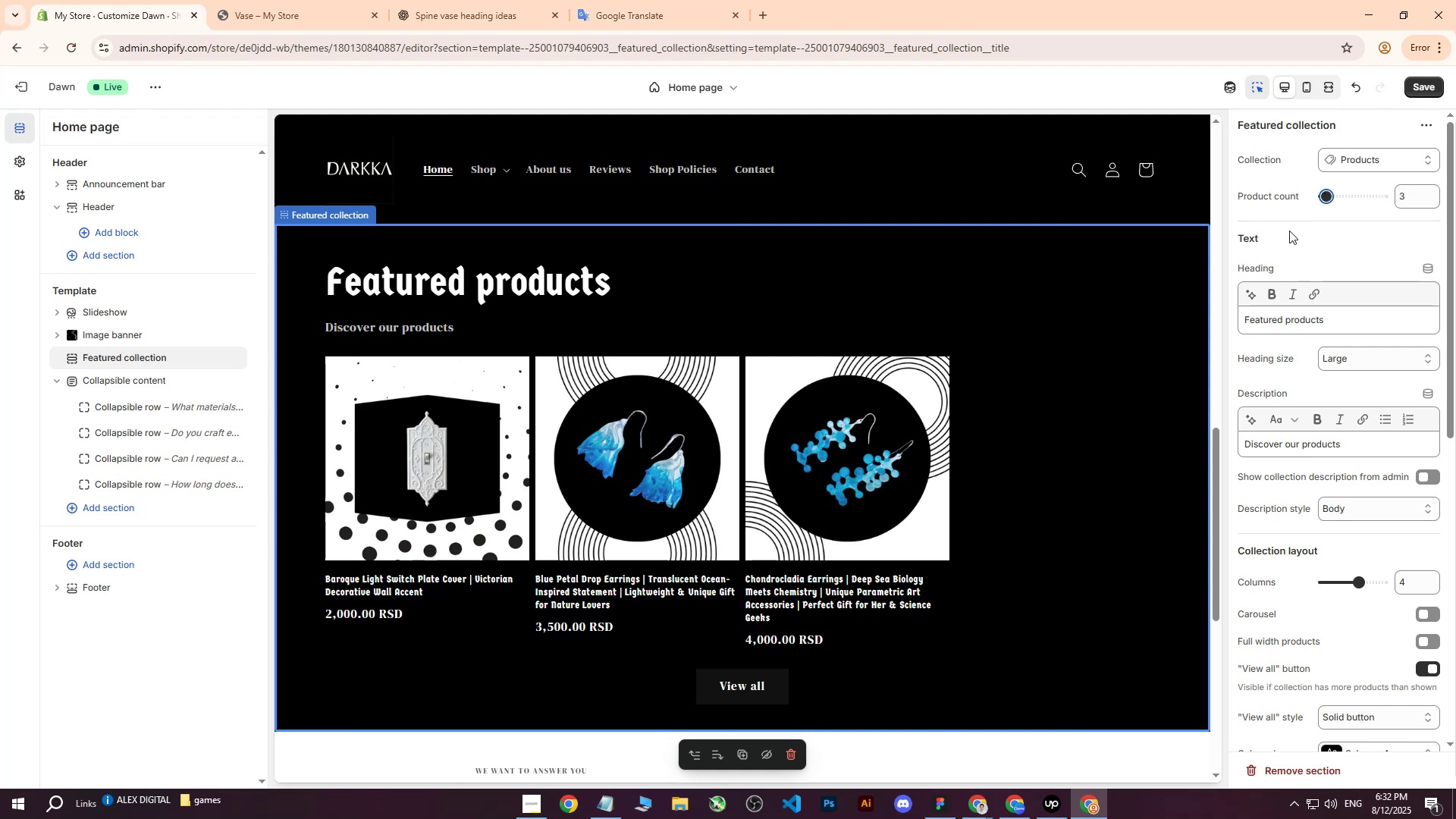 
key(Control+Z)
 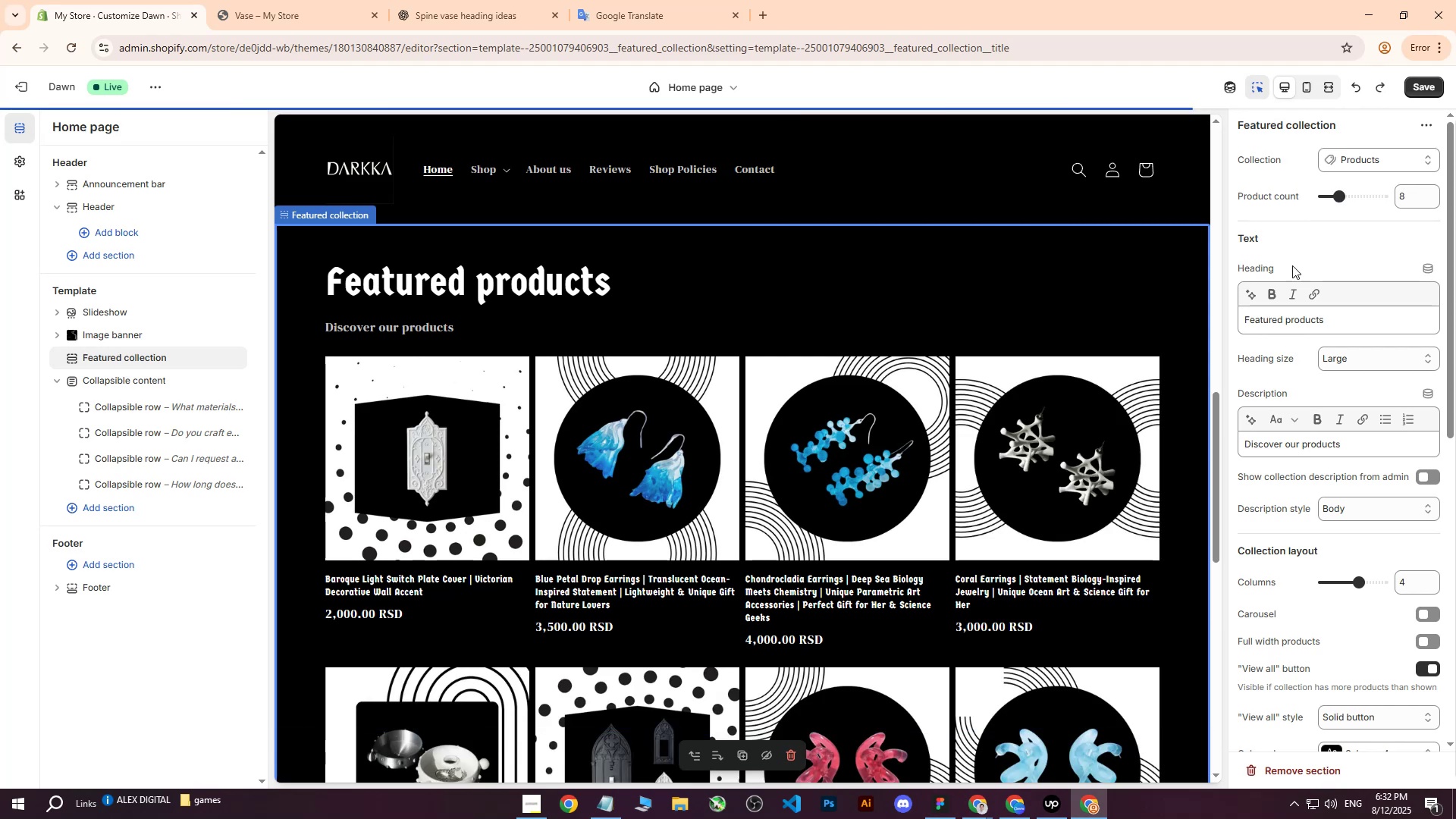 
scroll: coordinate [1371, 270], scroll_direction: down, amount: 6.0
 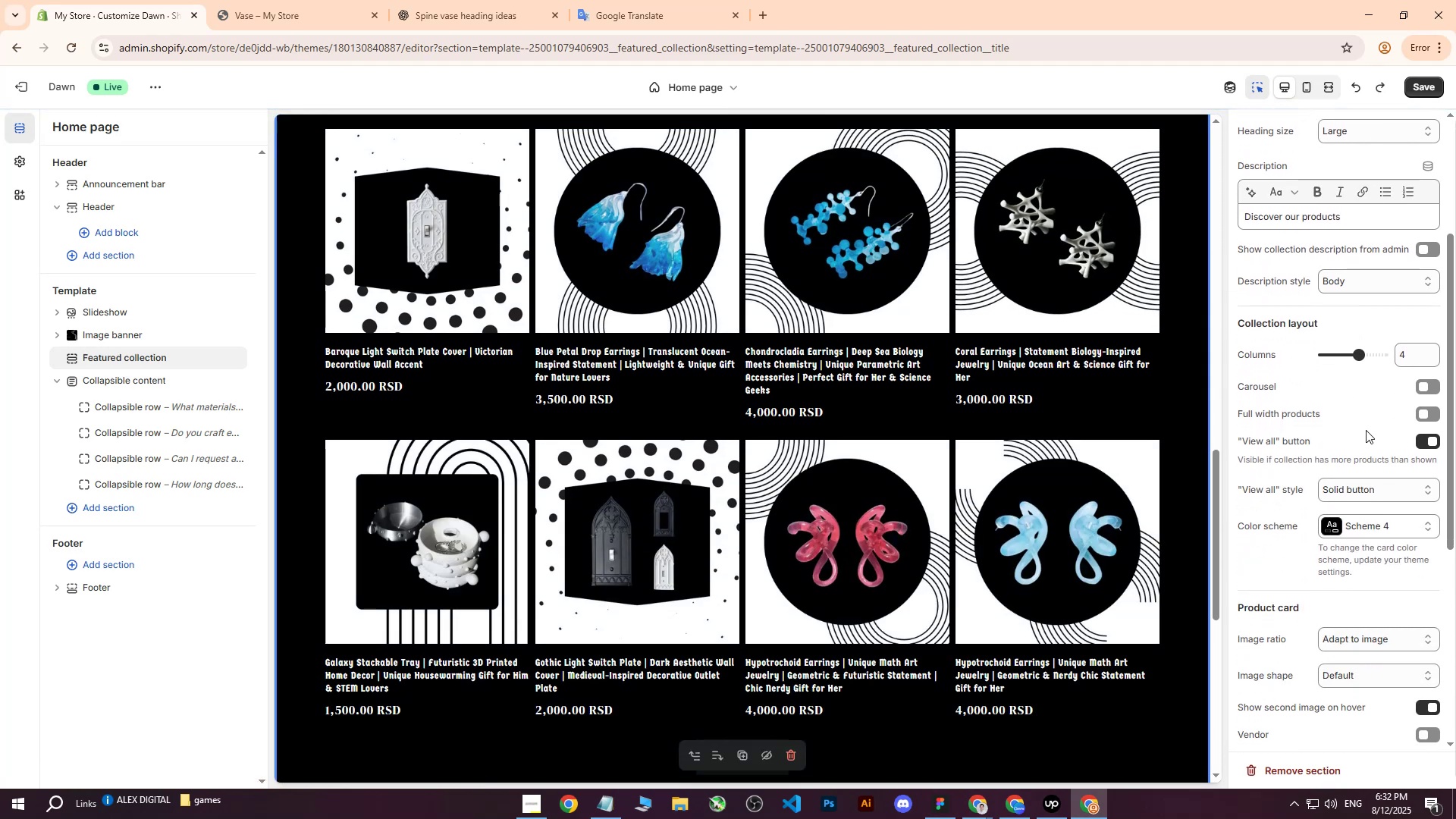 
left_click([1435, 413])
 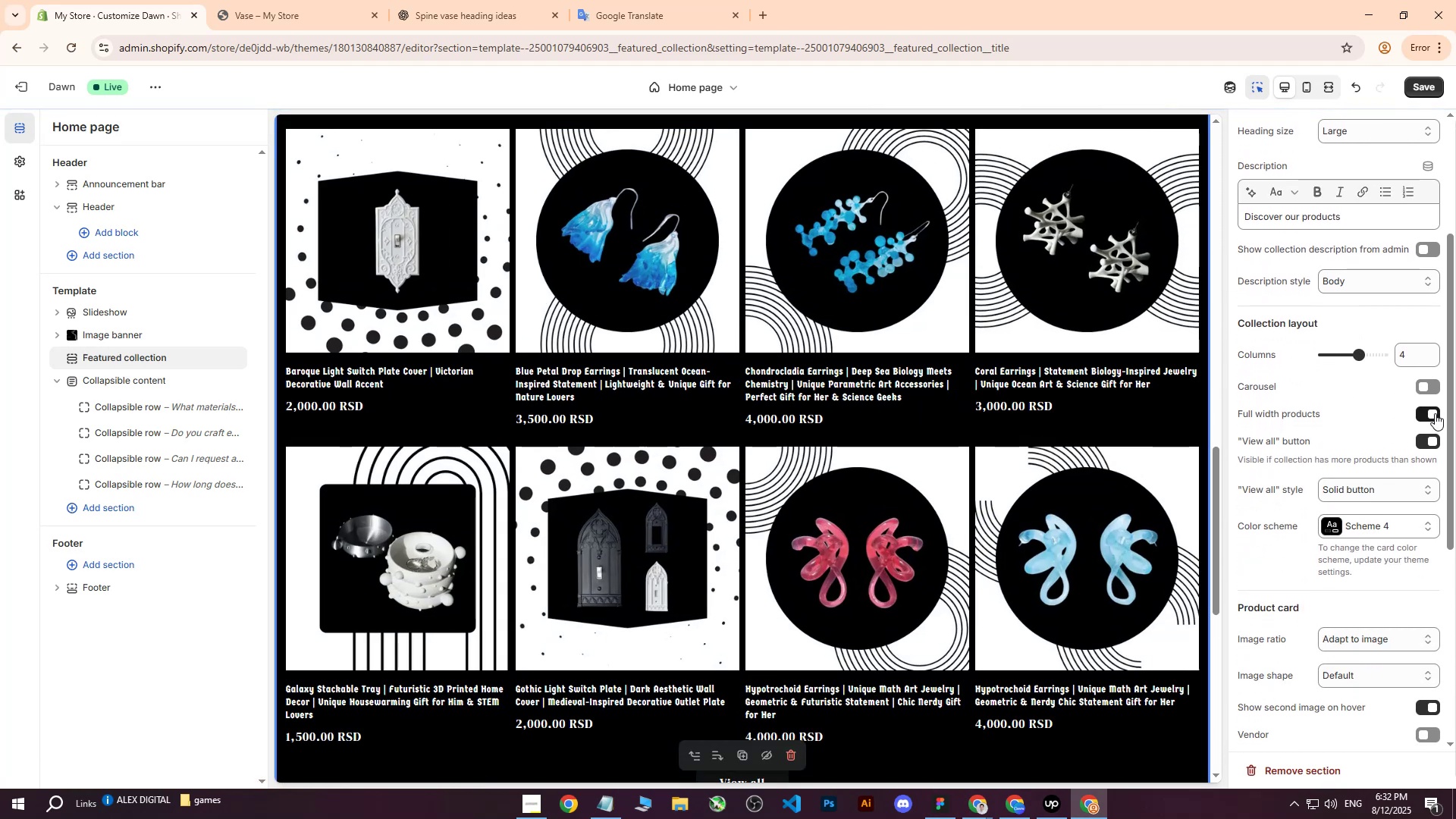 
scroll: coordinate [736, 416], scroll_direction: up, amount: 2.0
 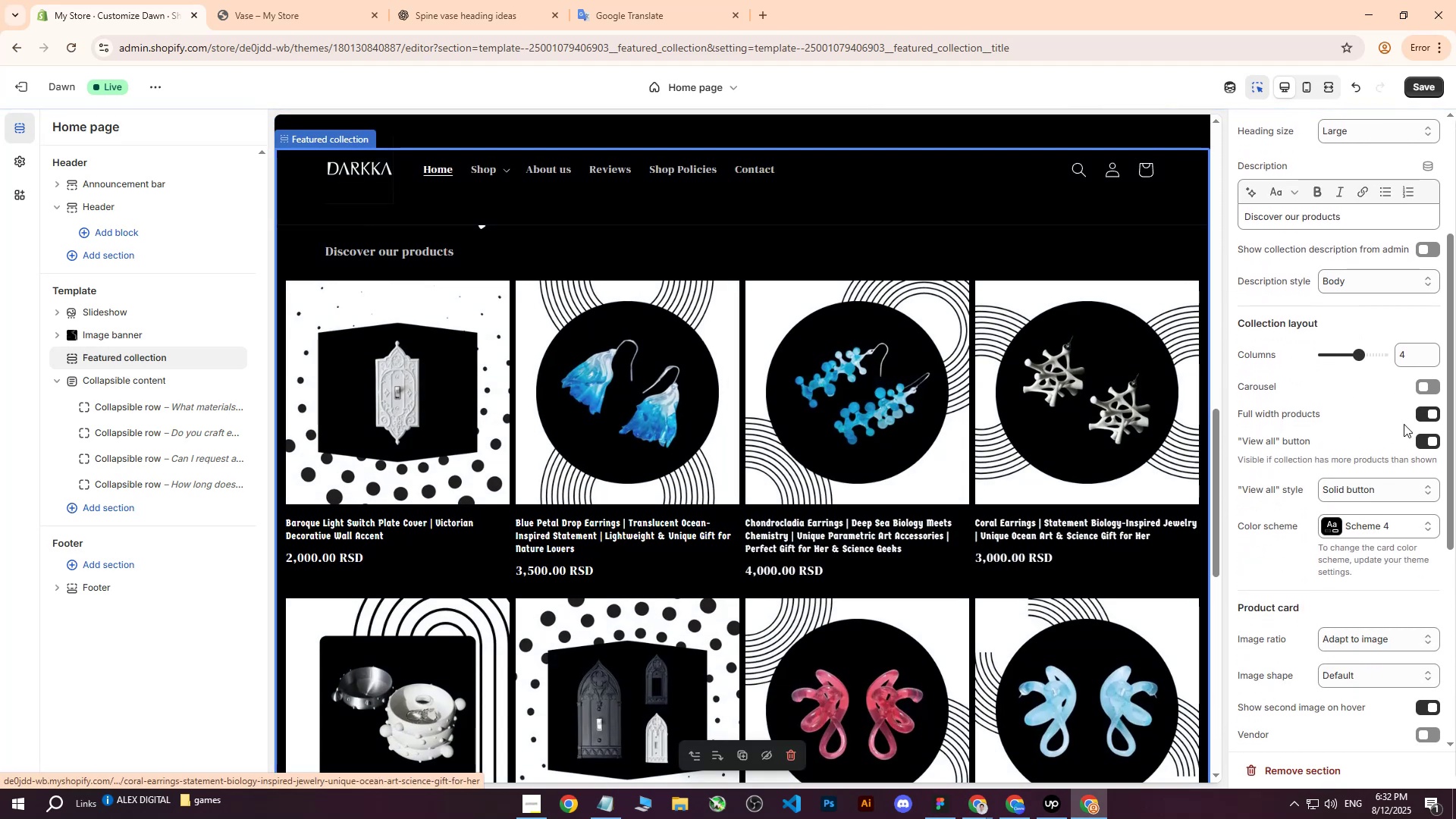 
left_click([1426, 414])
 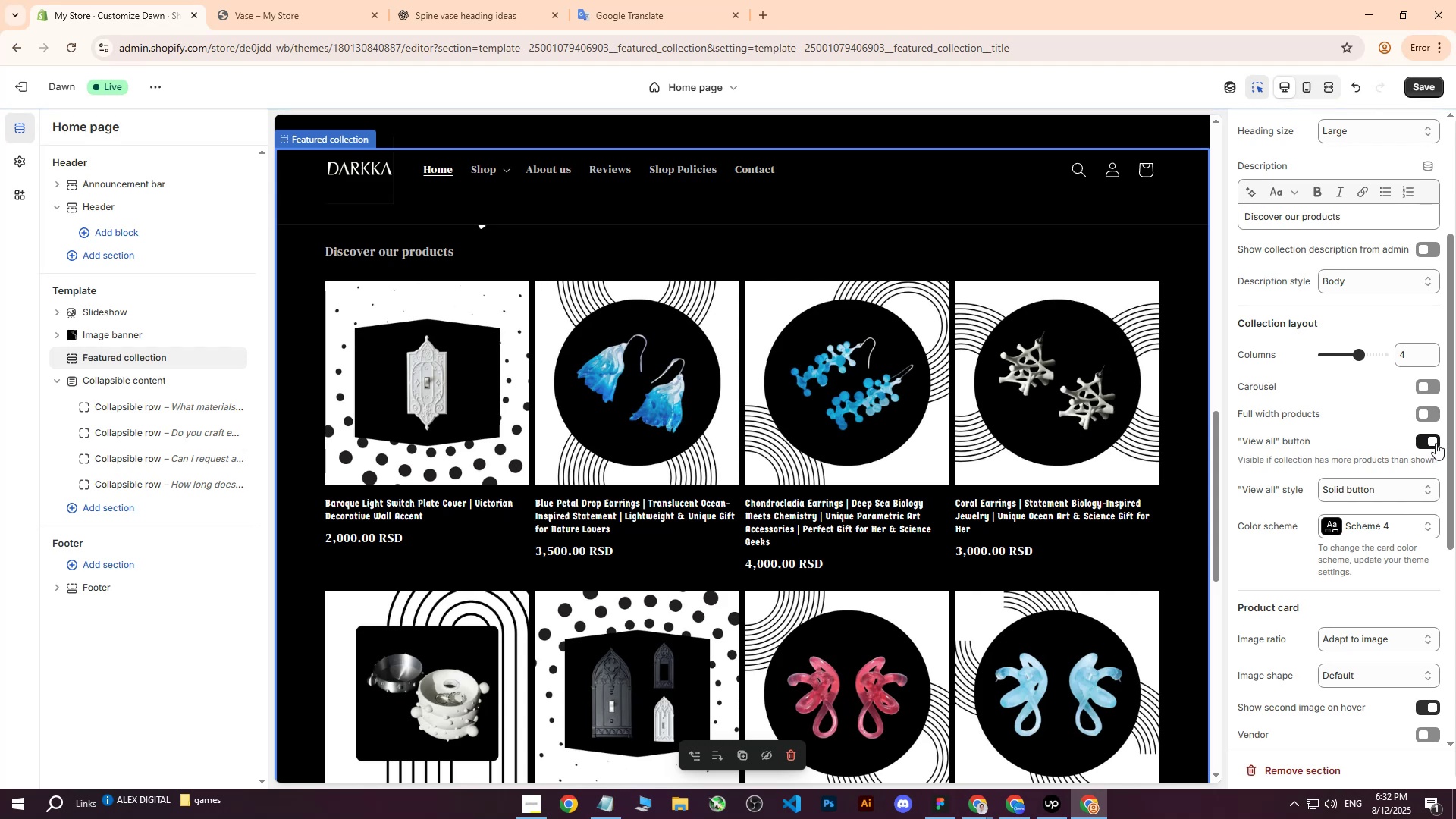 
scroll: coordinate [1364, 425], scroll_direction: down, amount: 5.0
 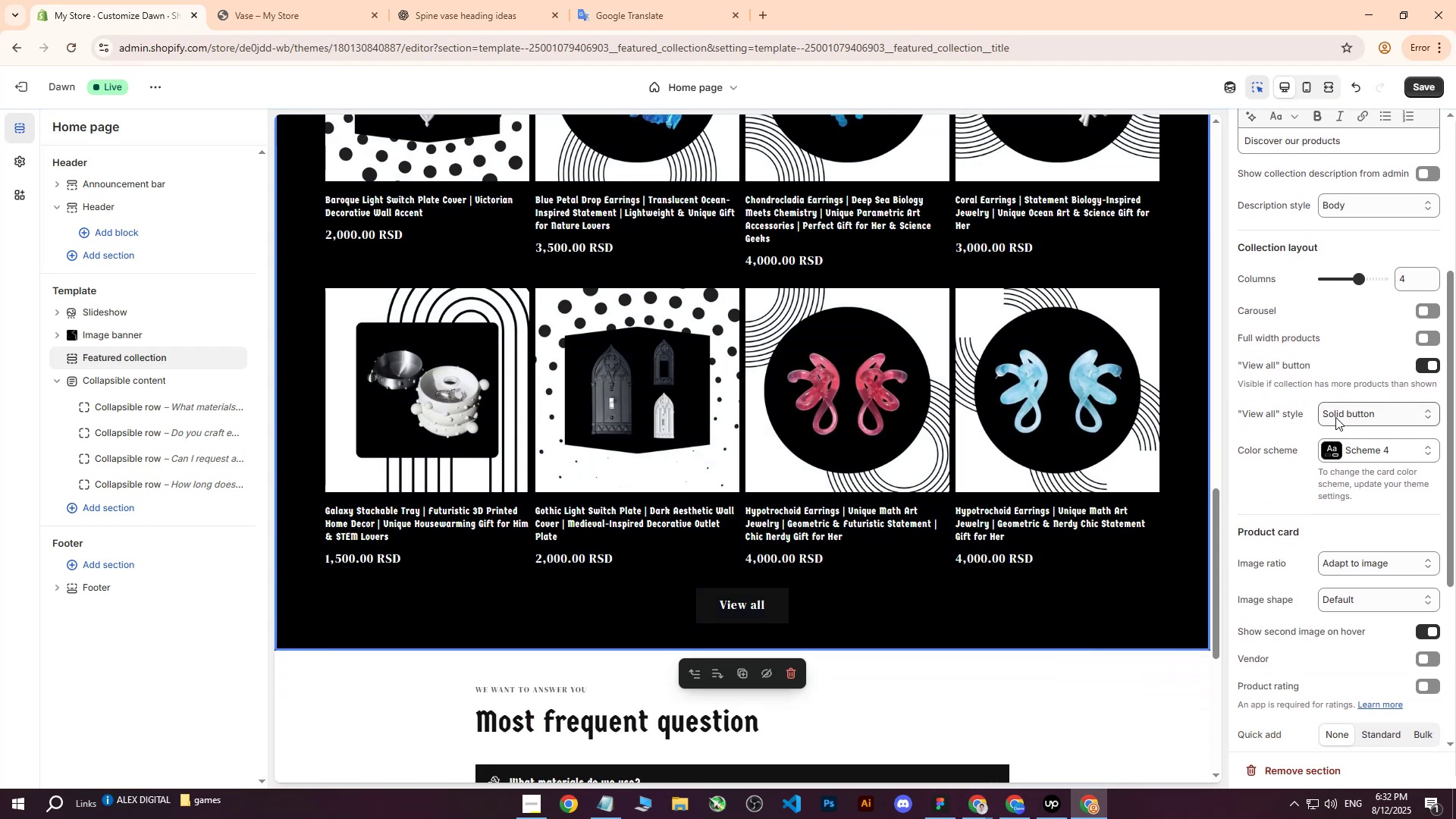 
left_click([1339, 417])
 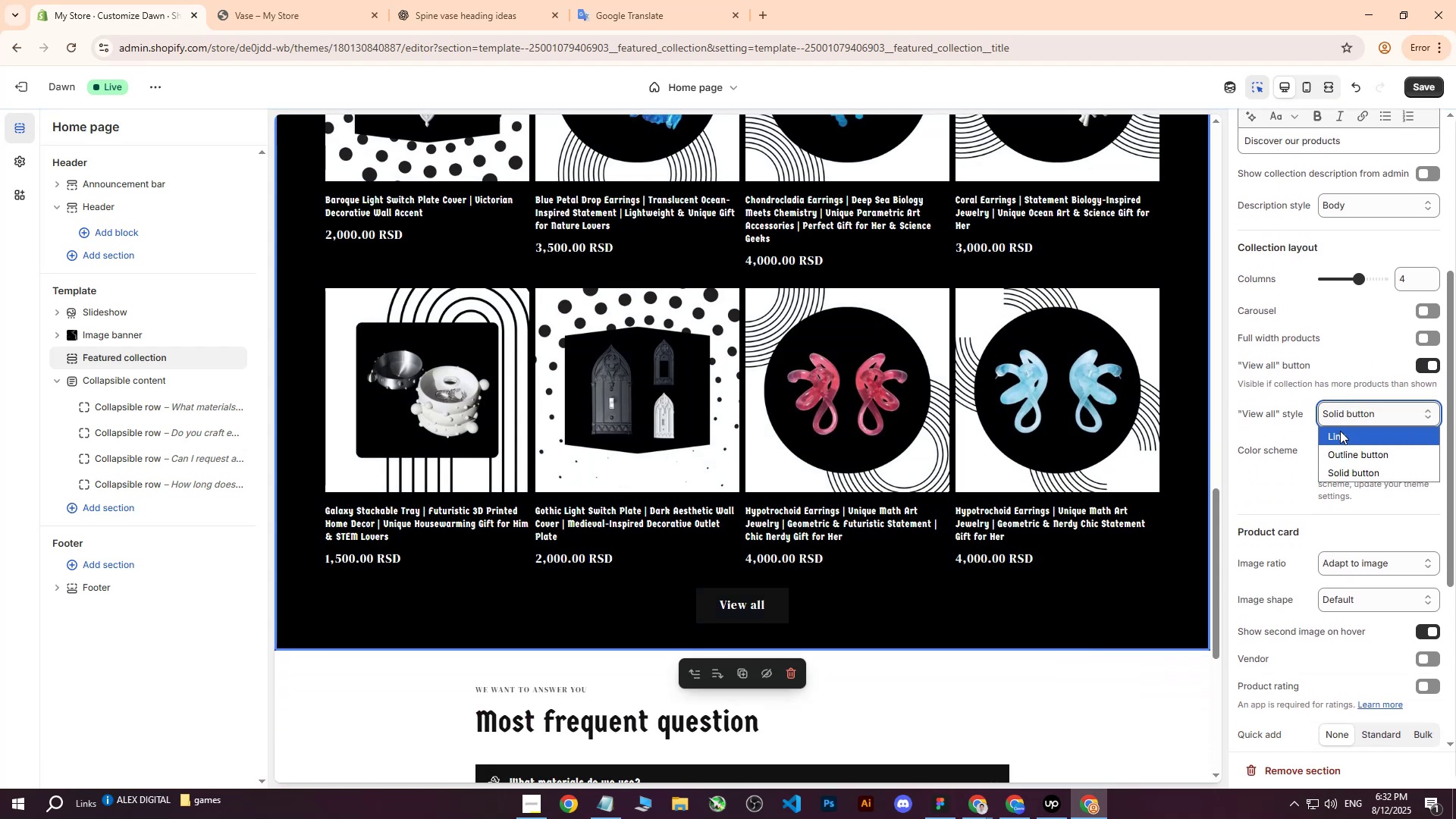 
mouse_move([1343, 442])
 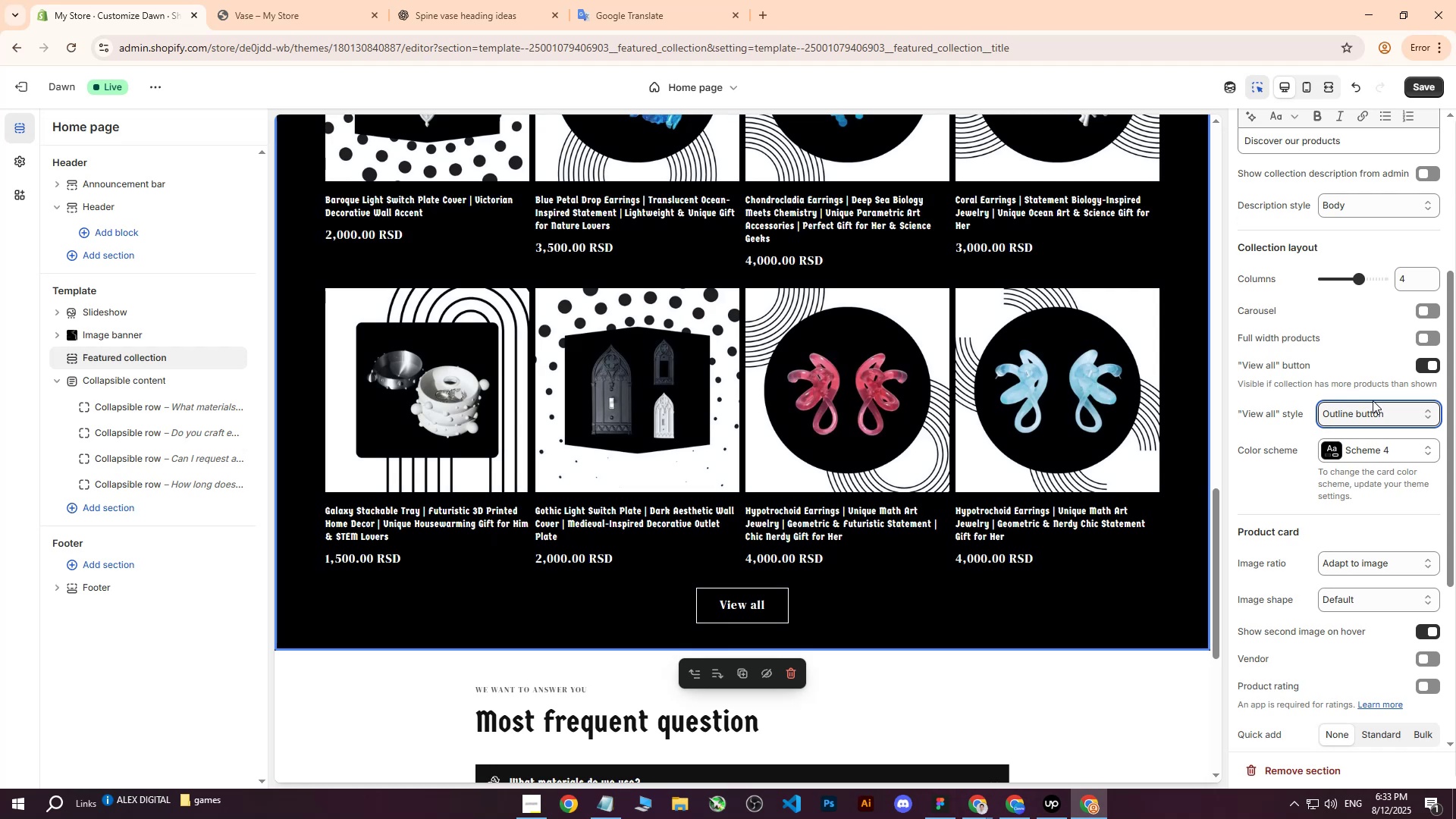 
left_click([1366, 411])
 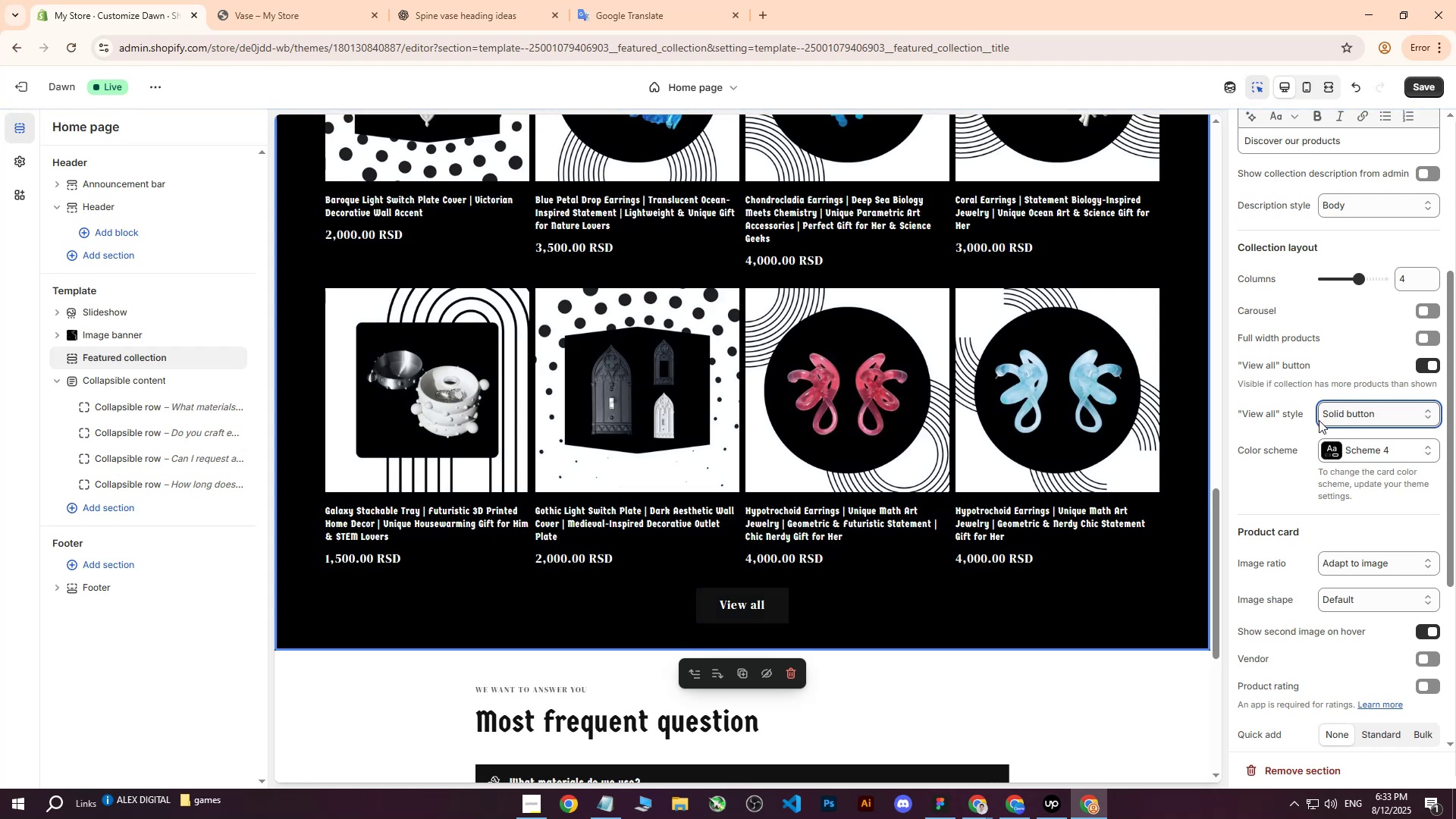 
left_click([1379, 403])
 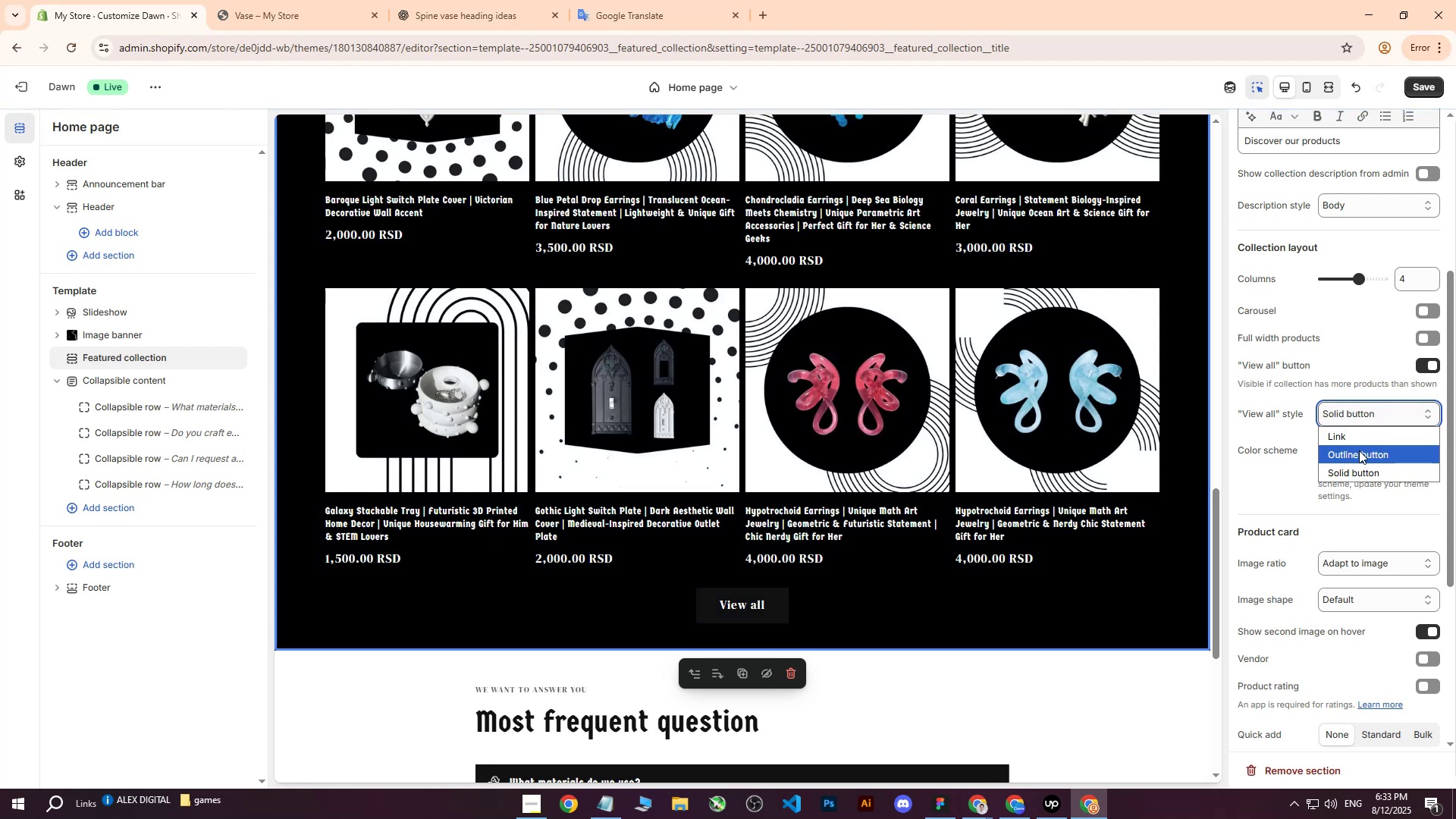 
left_click([1359, 450])
 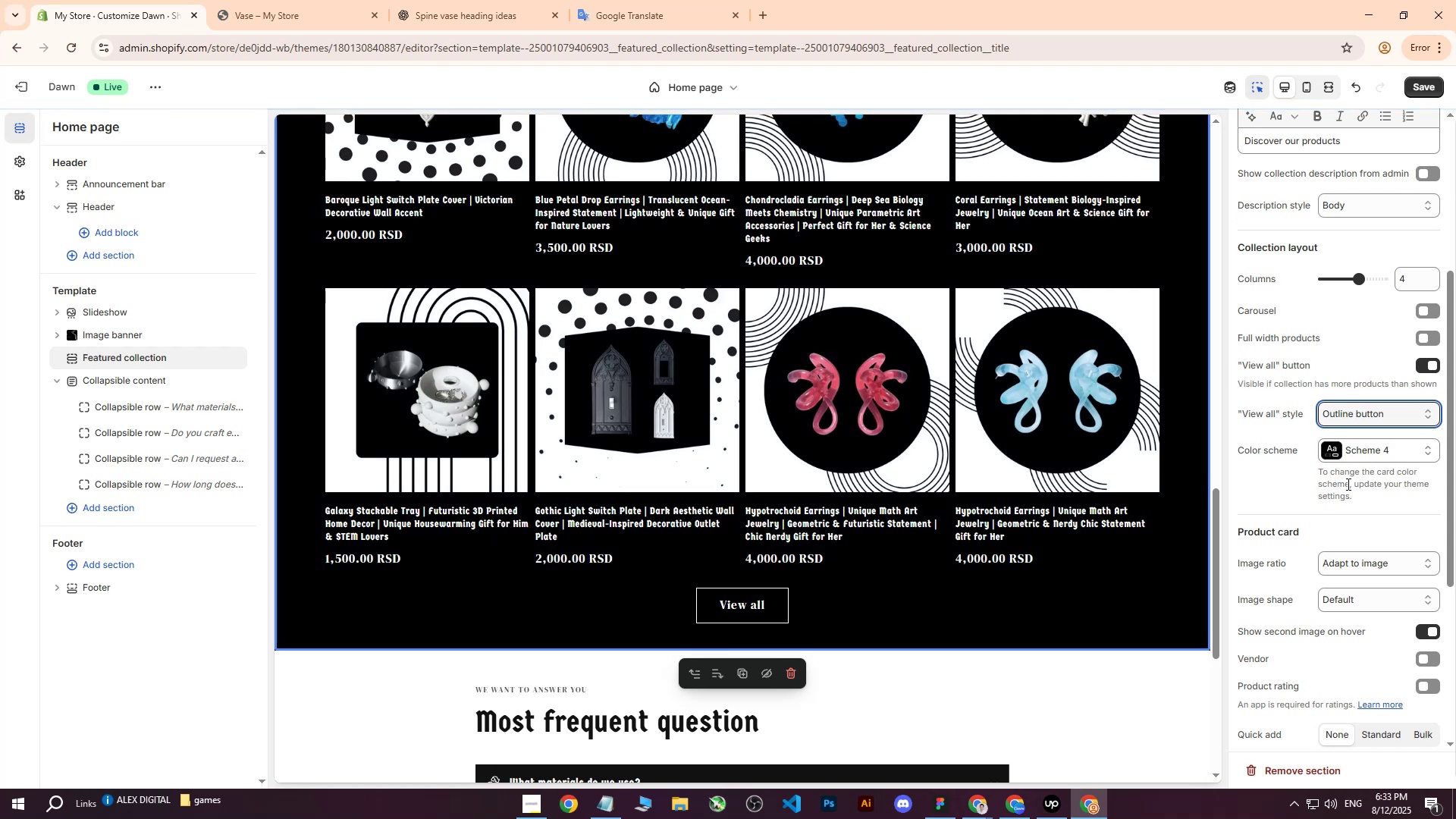 
scroll: coordinate [1338, 451], scroll_direction: down, amount: 2.0
 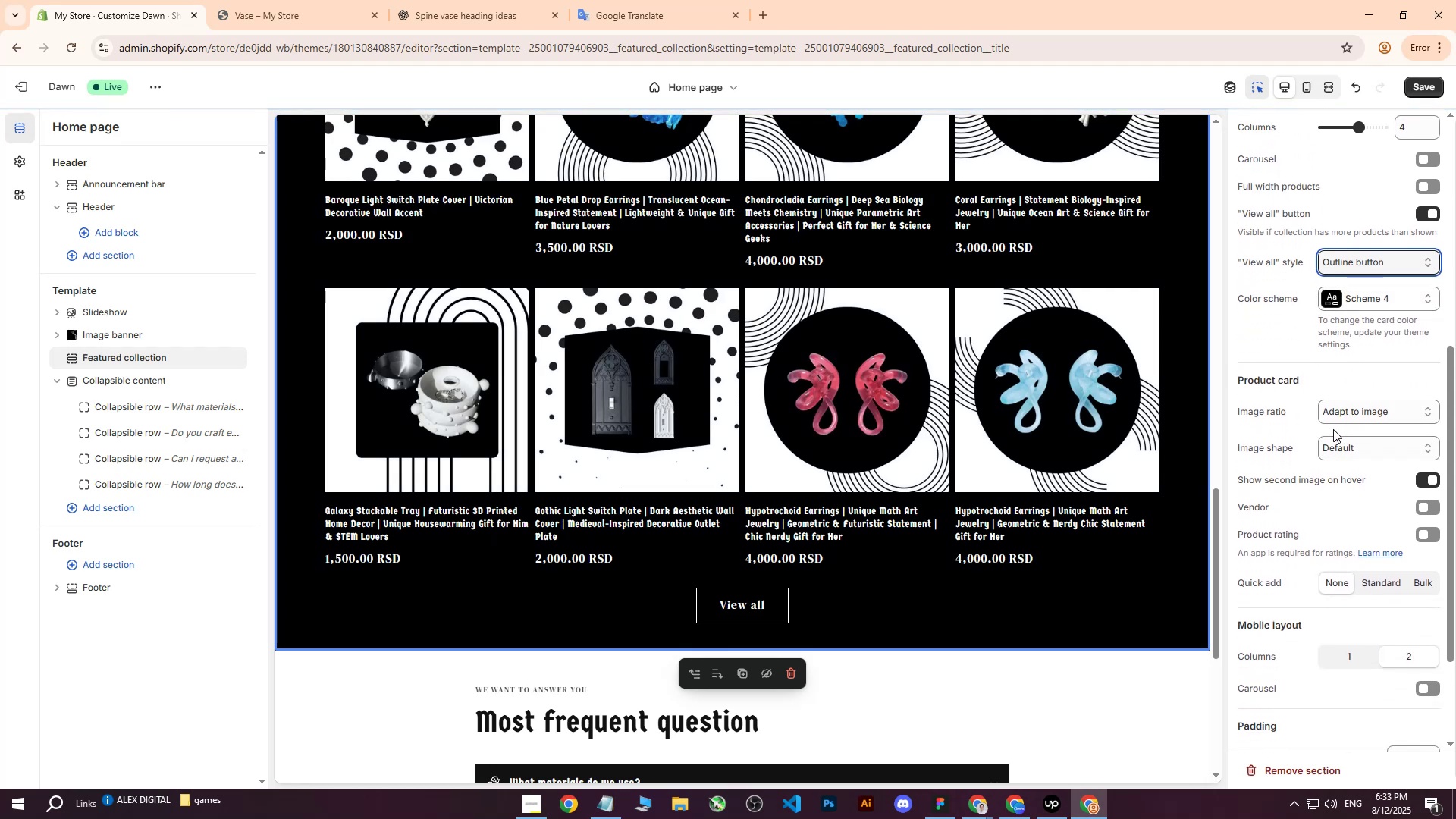 
left_click([1349, 418])
 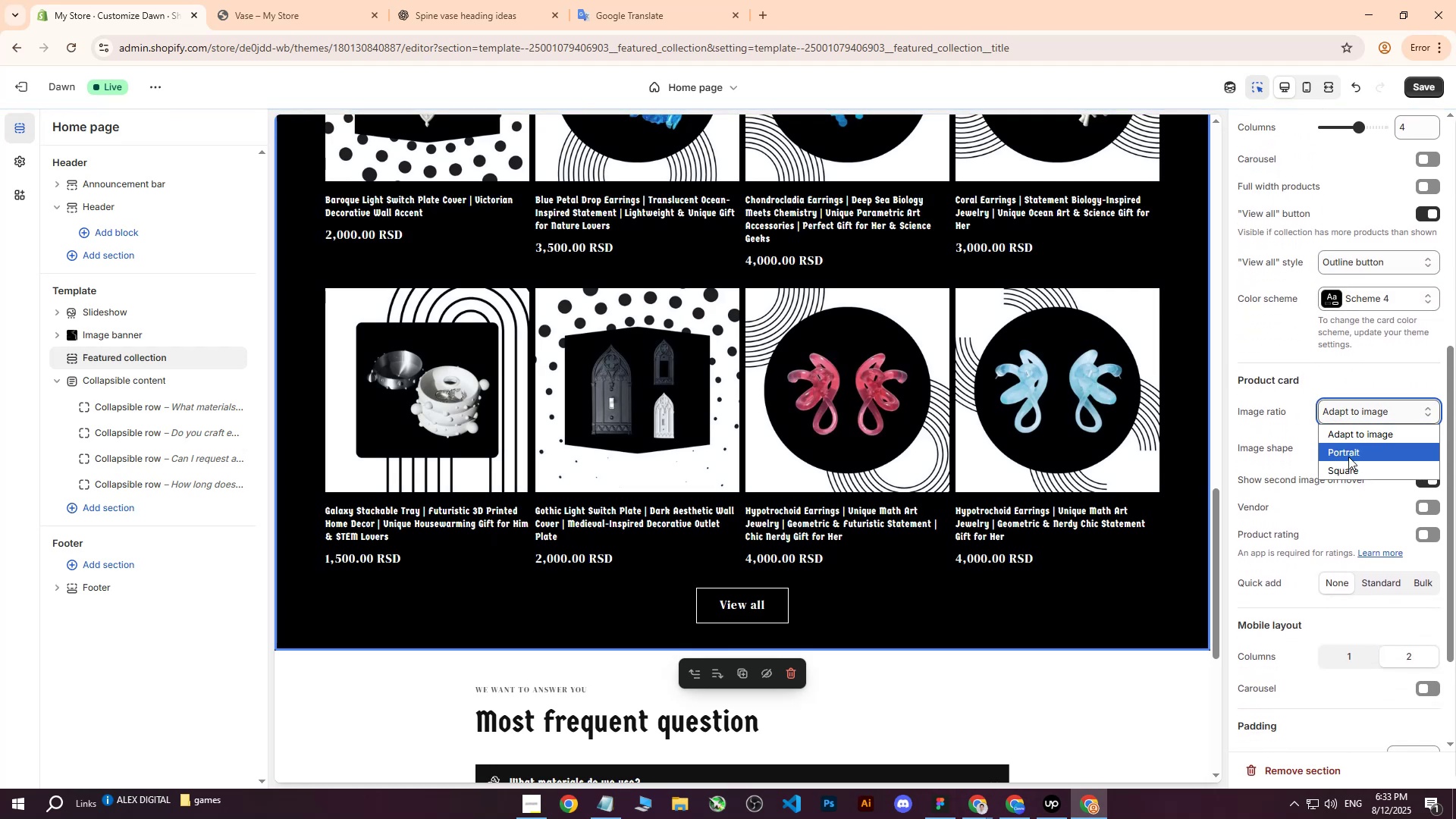 
left_click([1348, 457])
 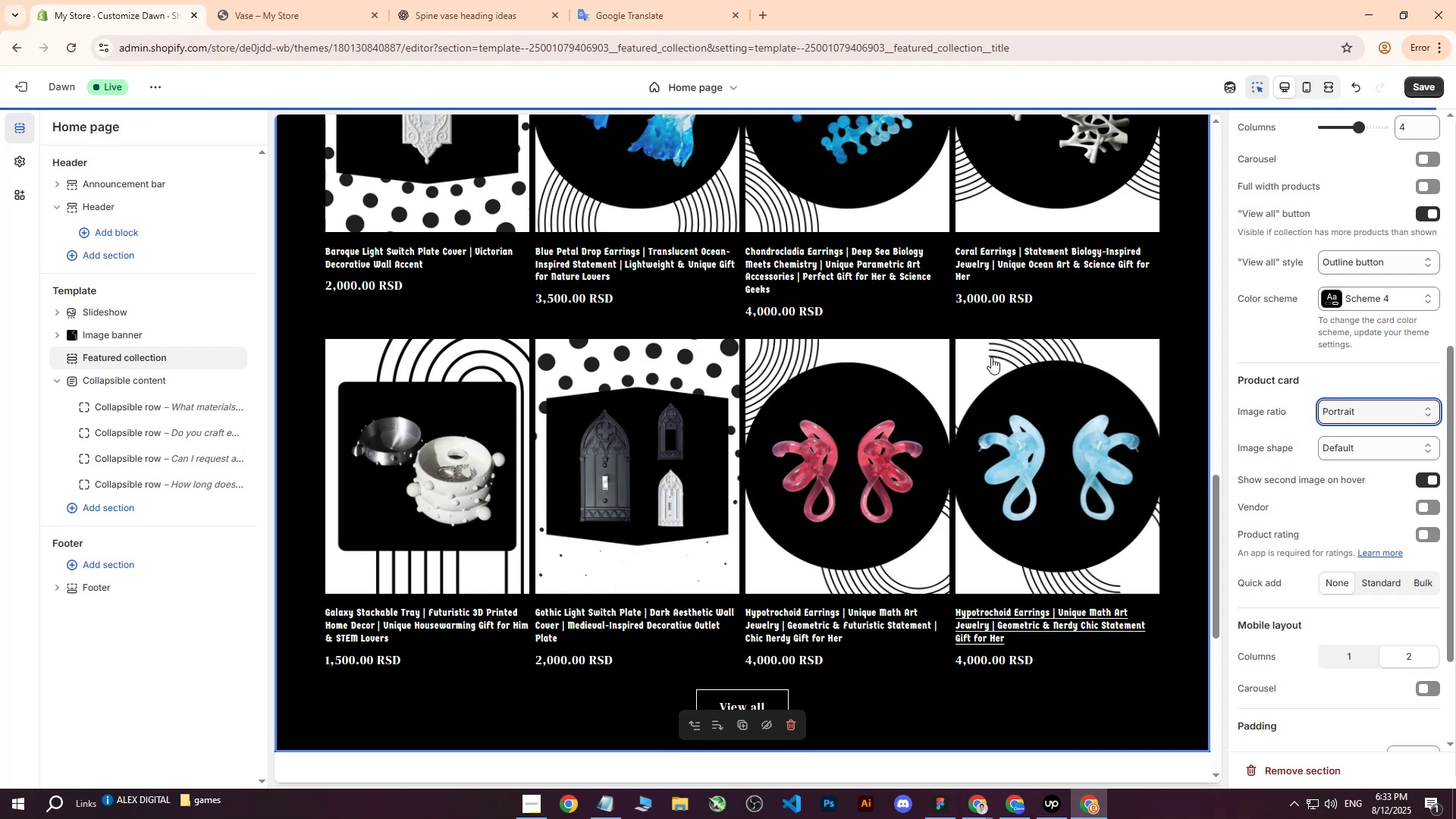 
scroll: coordinate [983, 353], scroll_direction: up, amount: 5.0
 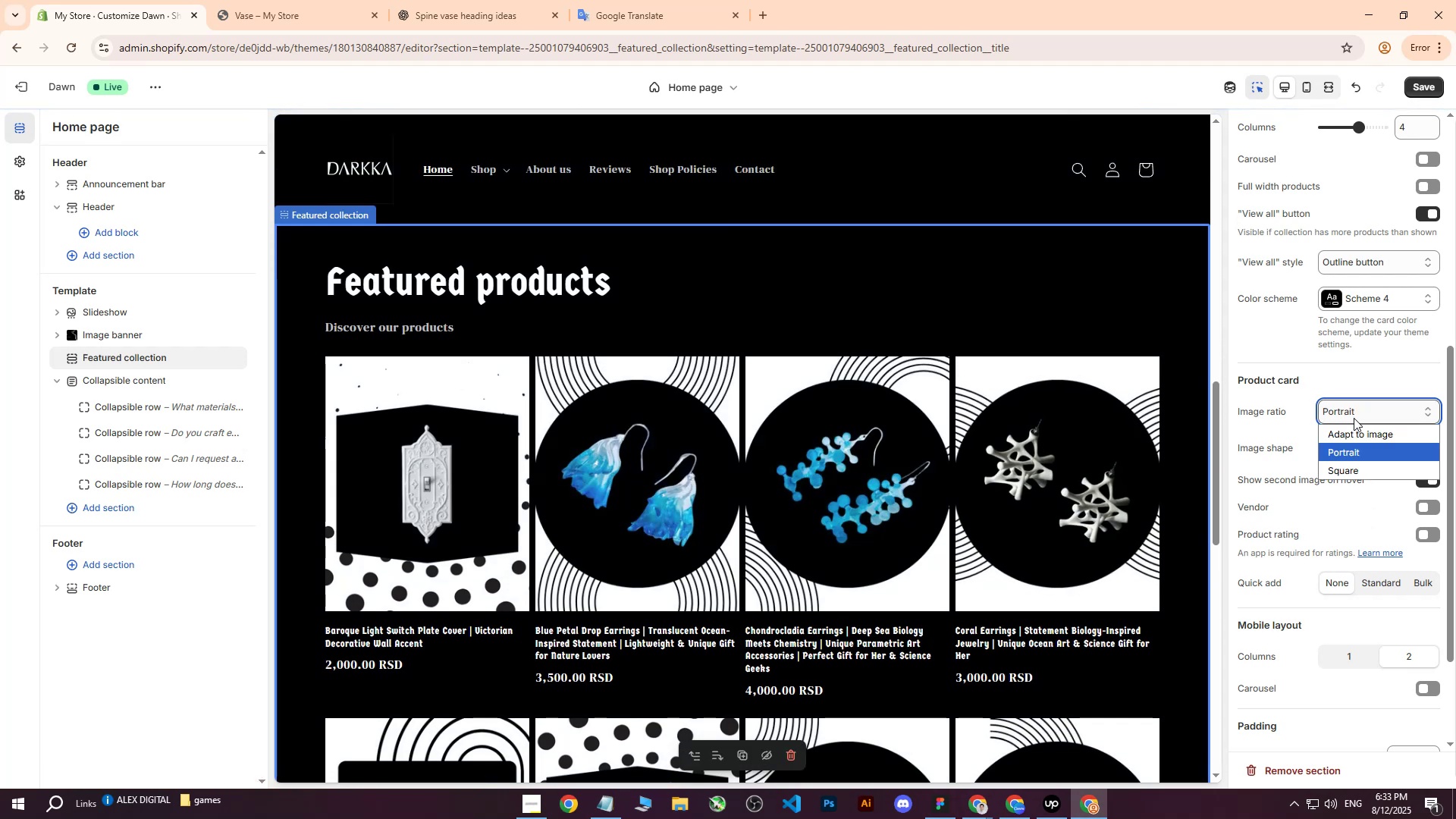 
double_click([1351, 465])
 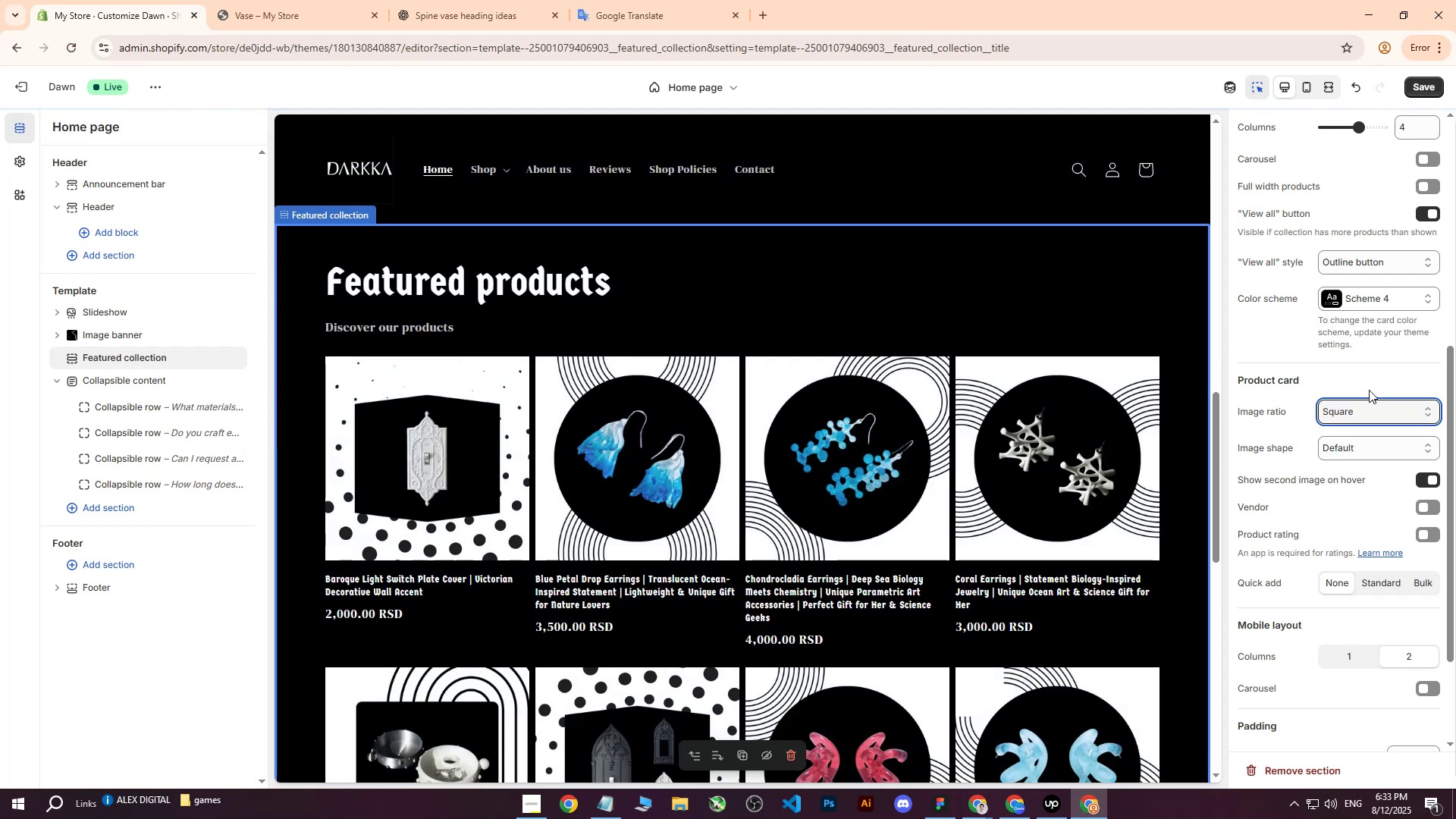 
left_click([1374, 413])
 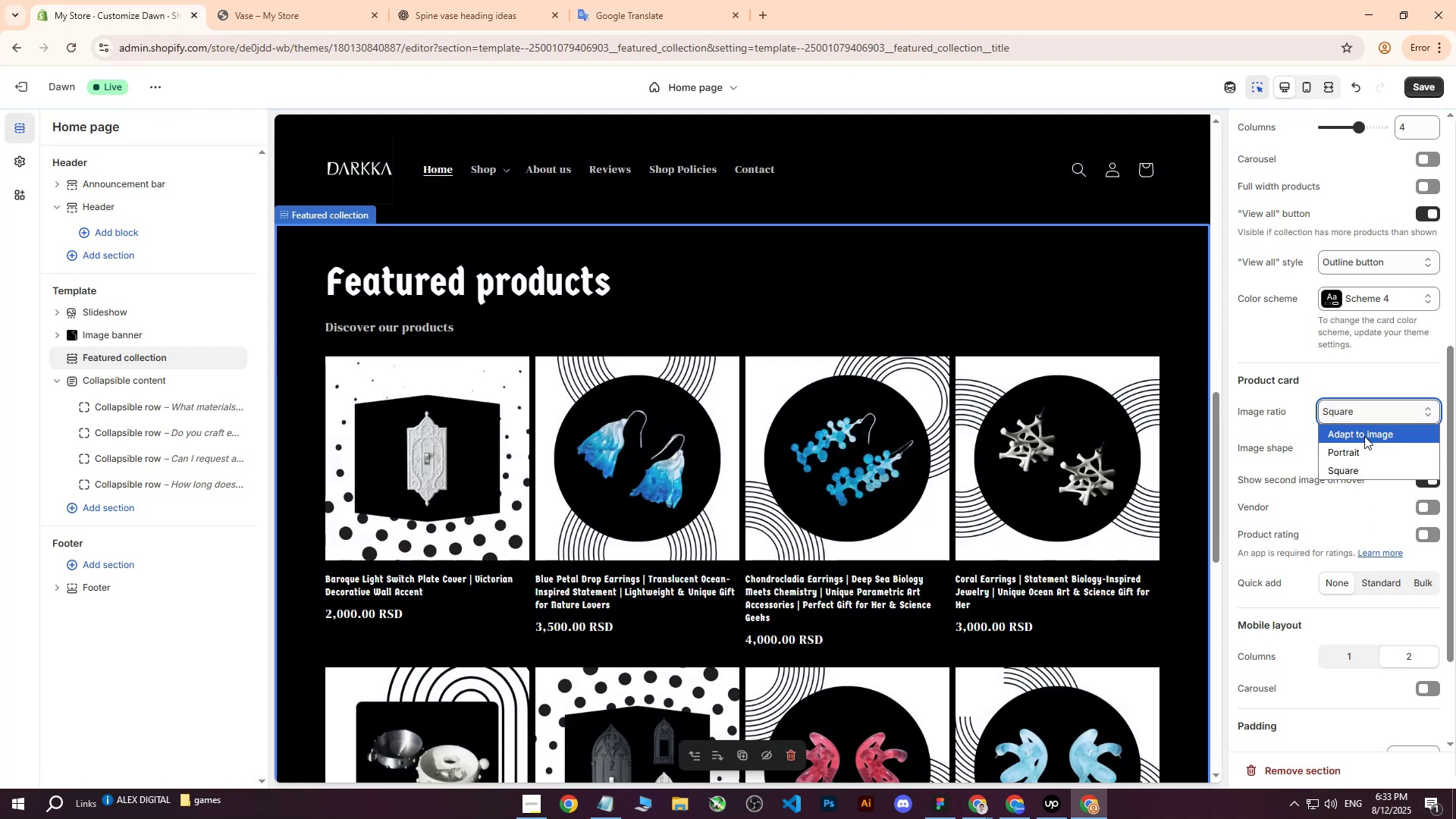 
left_click([1363, 437])
 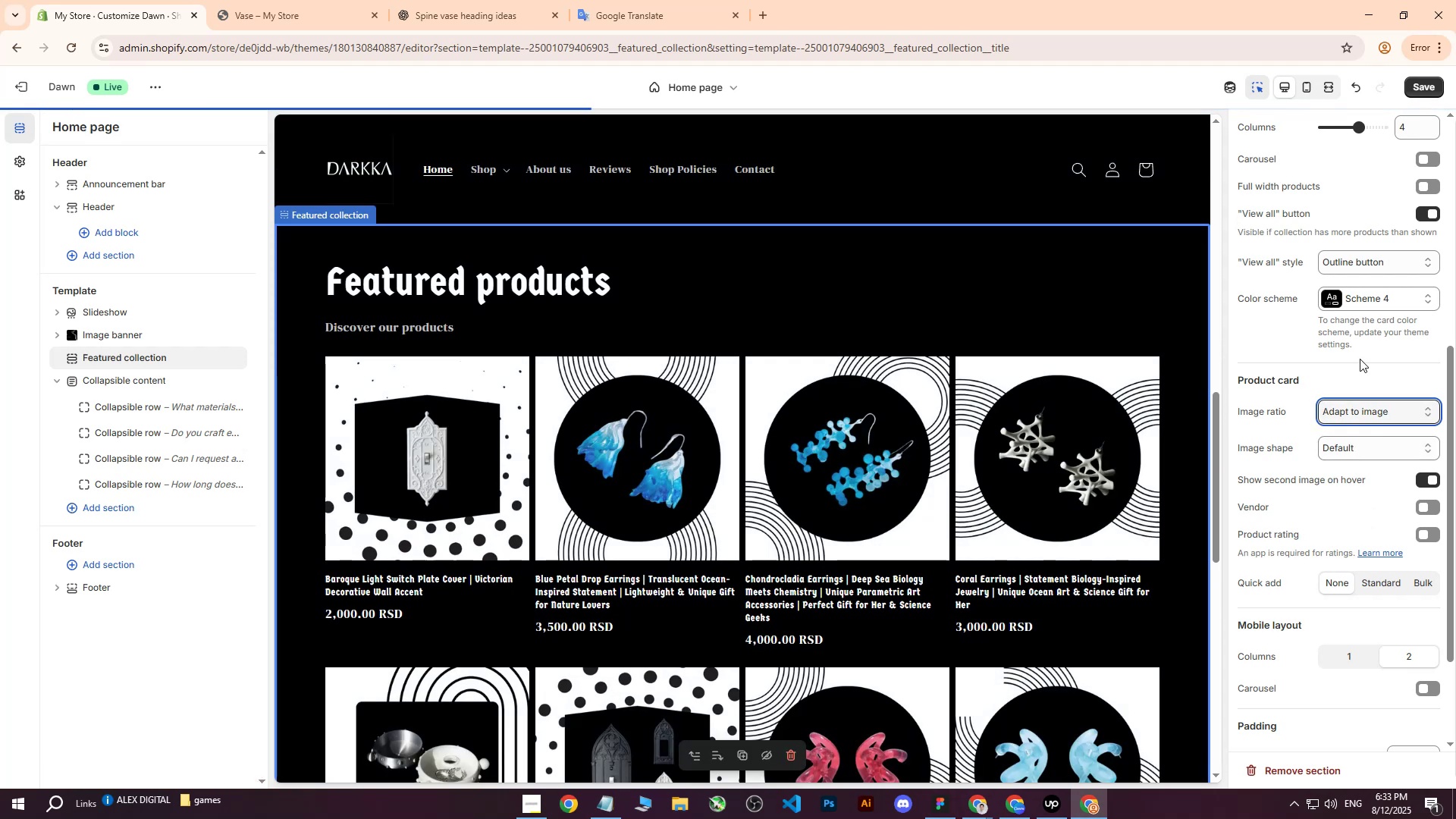 
scroll: coordinate [1360, 359], scroll_direction: down, amount: 1.0
 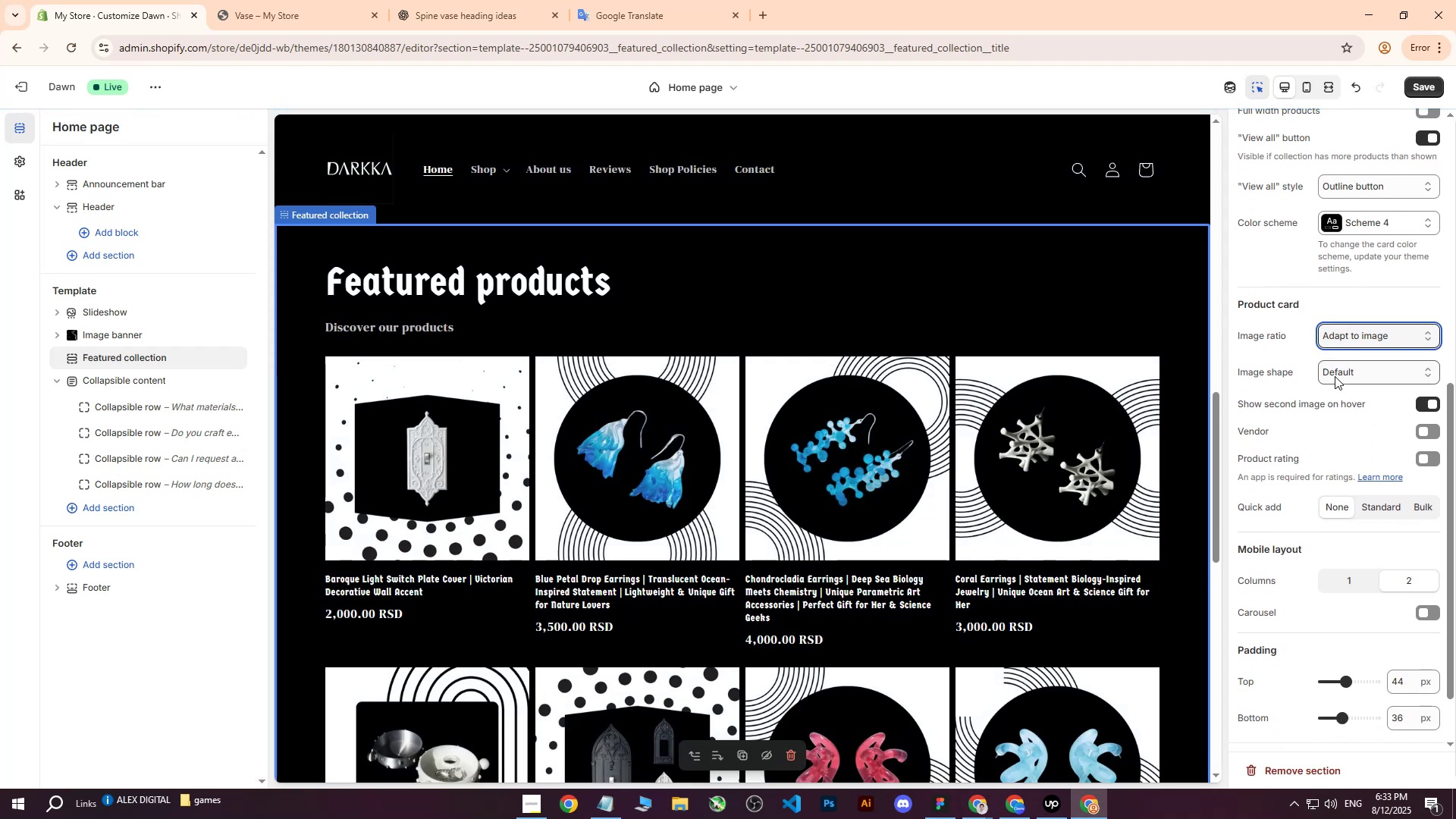 
left_click([1335, 376])
 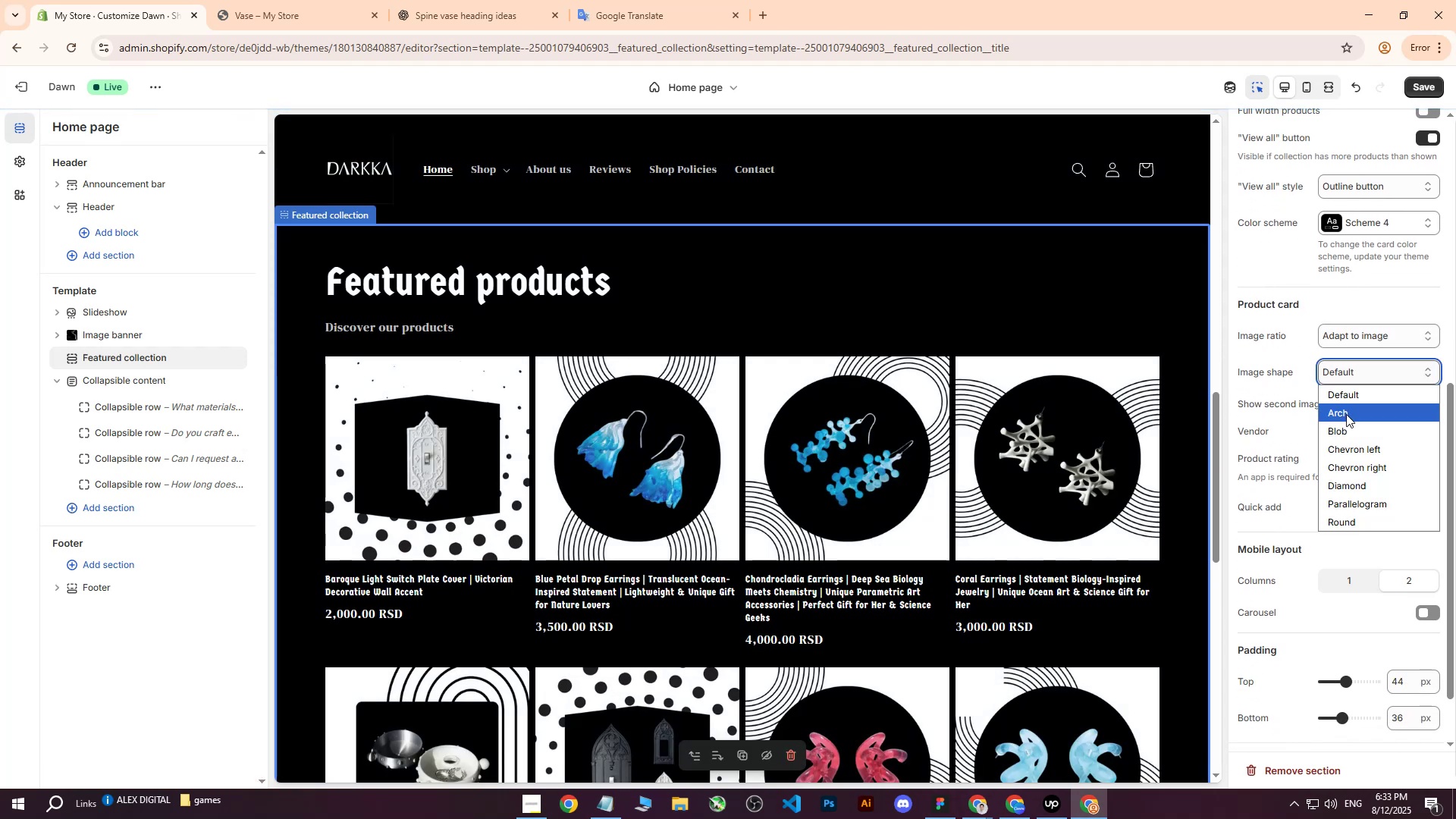 
left_click([1346, 415])
 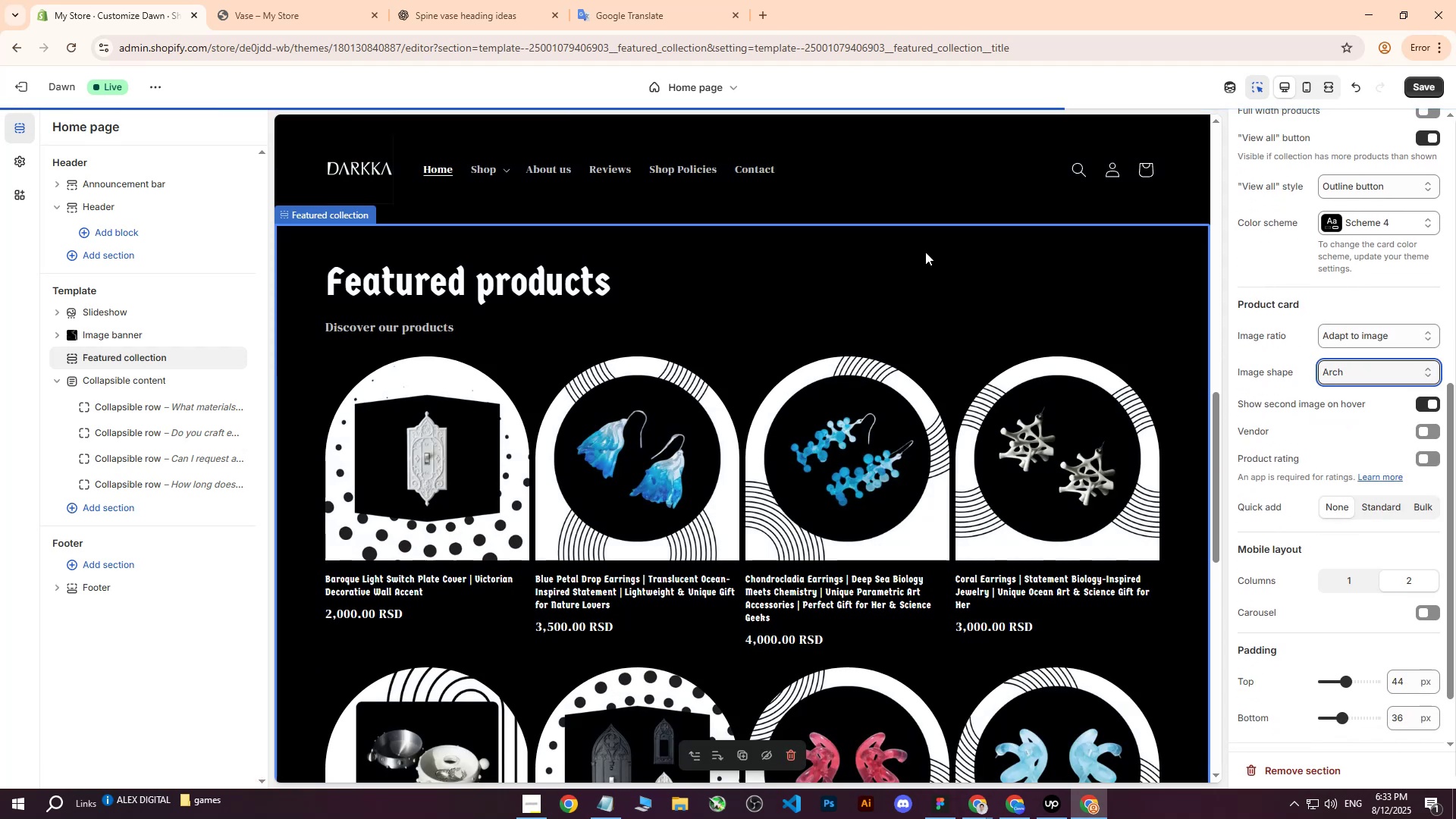 
scroll: coordinate [925, 252], scroll_direction: down, amount: 1.0
 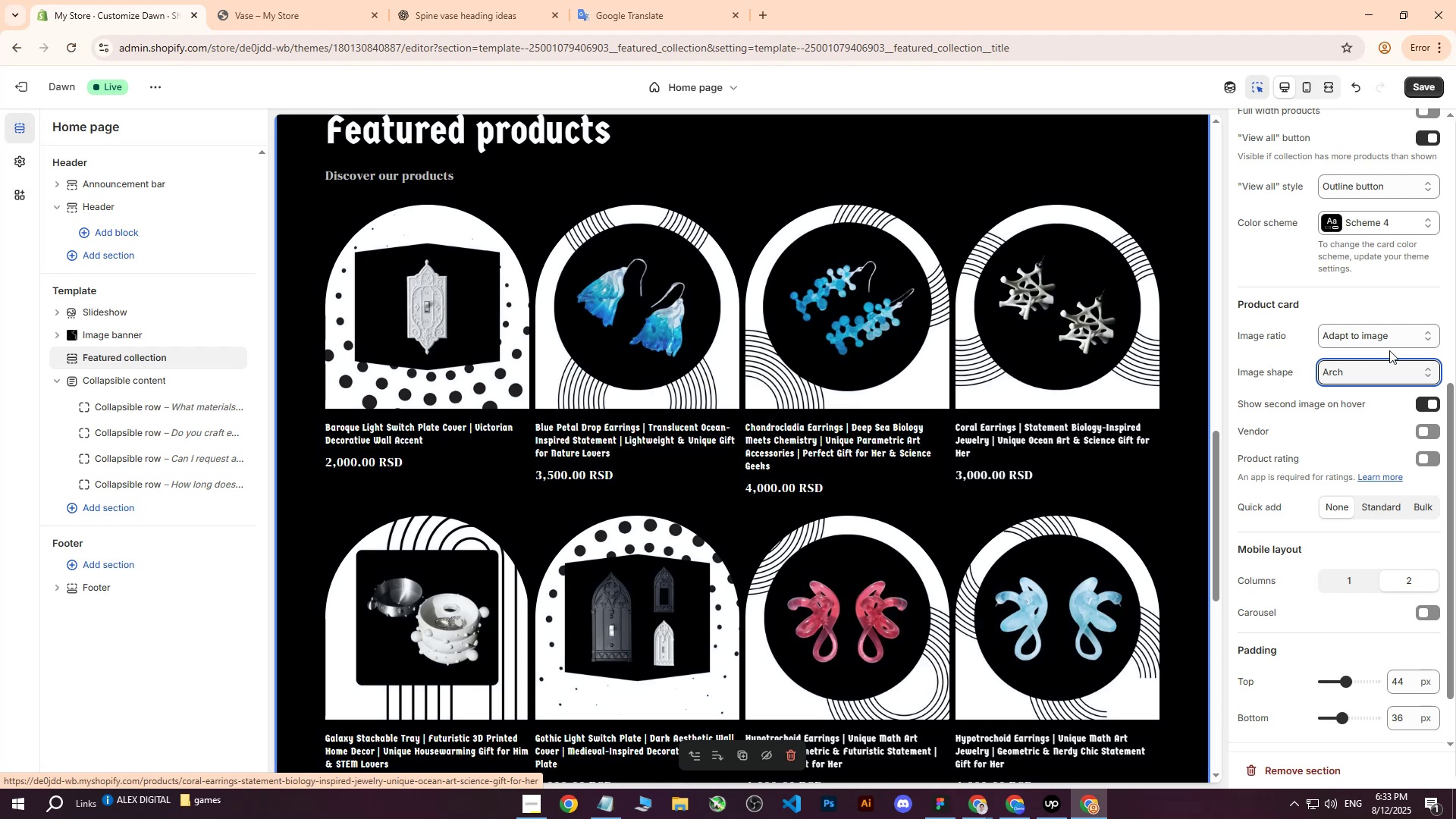 
left_click([1348, 427])
 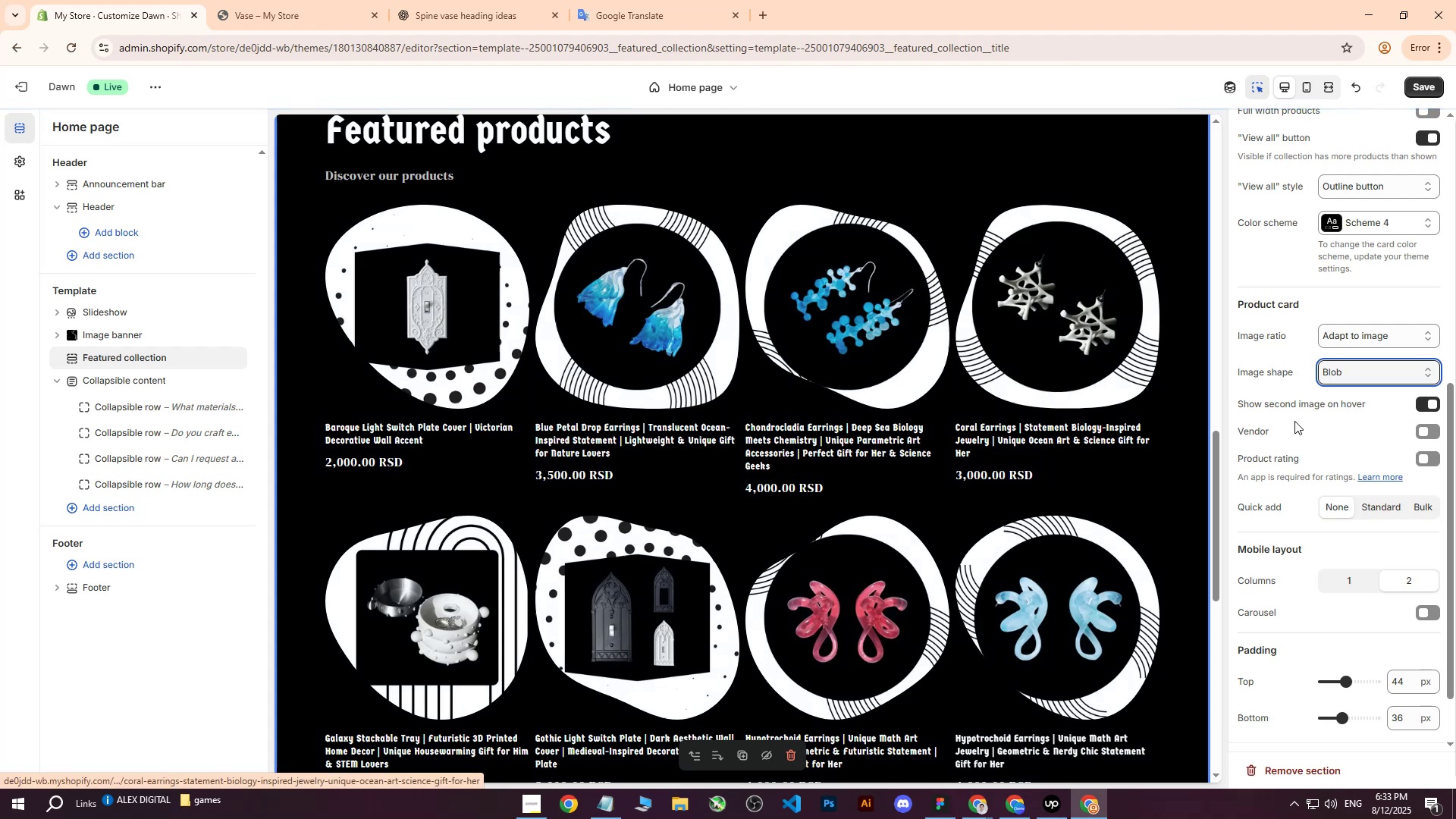 
left_click([1350, 371])
 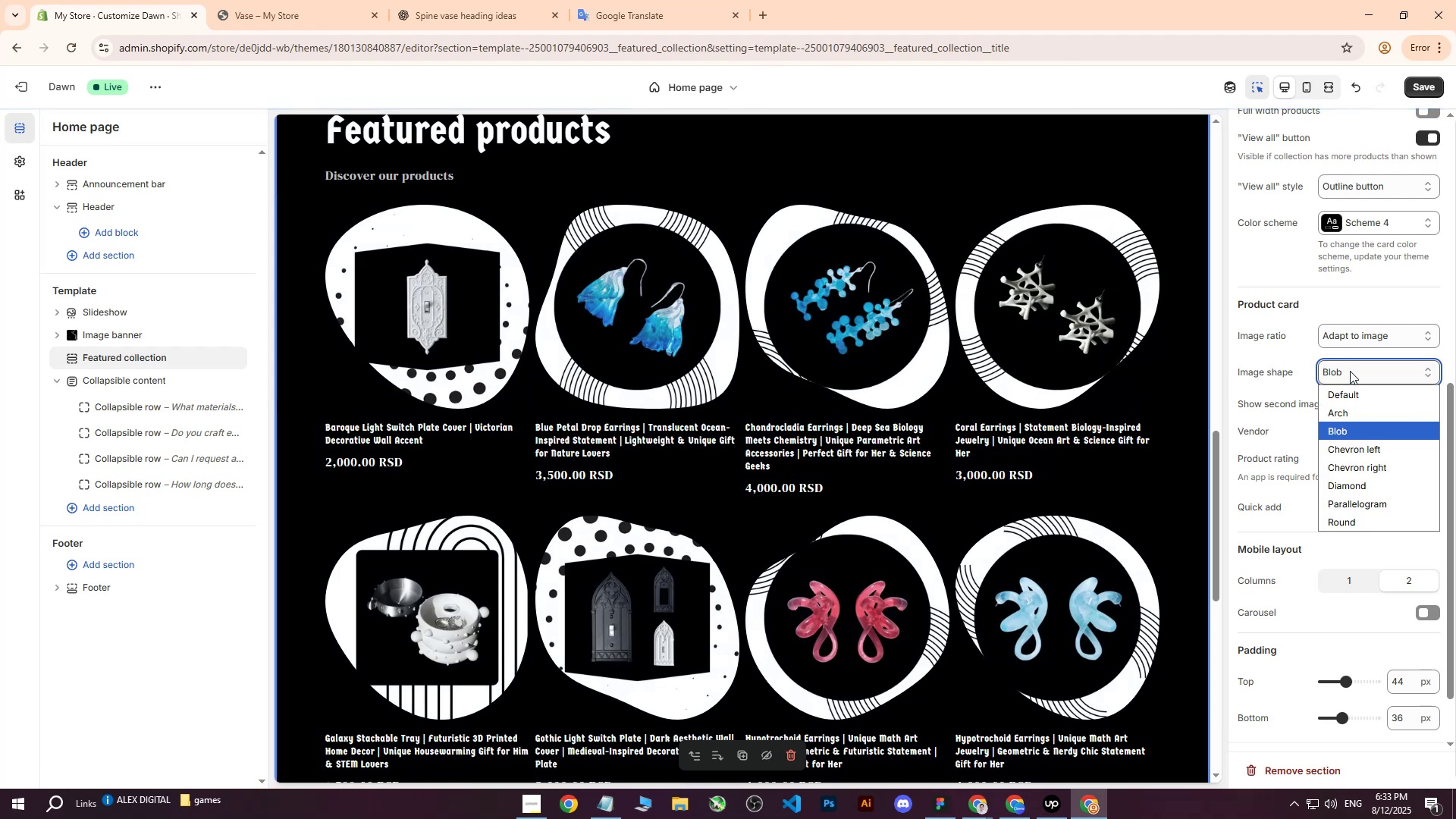 
left_click([1350, 371])
 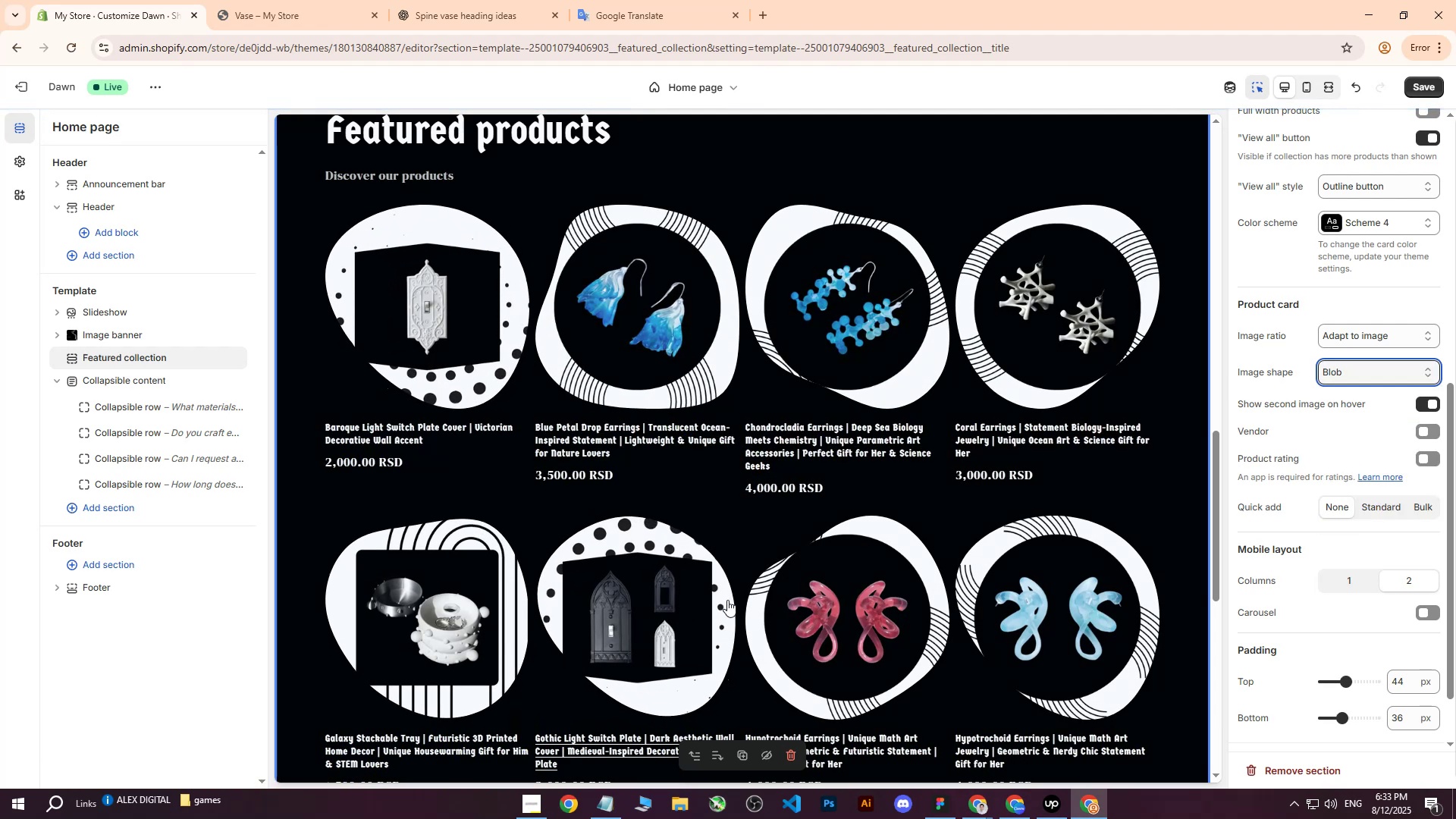 
left_click([1355, 378])
 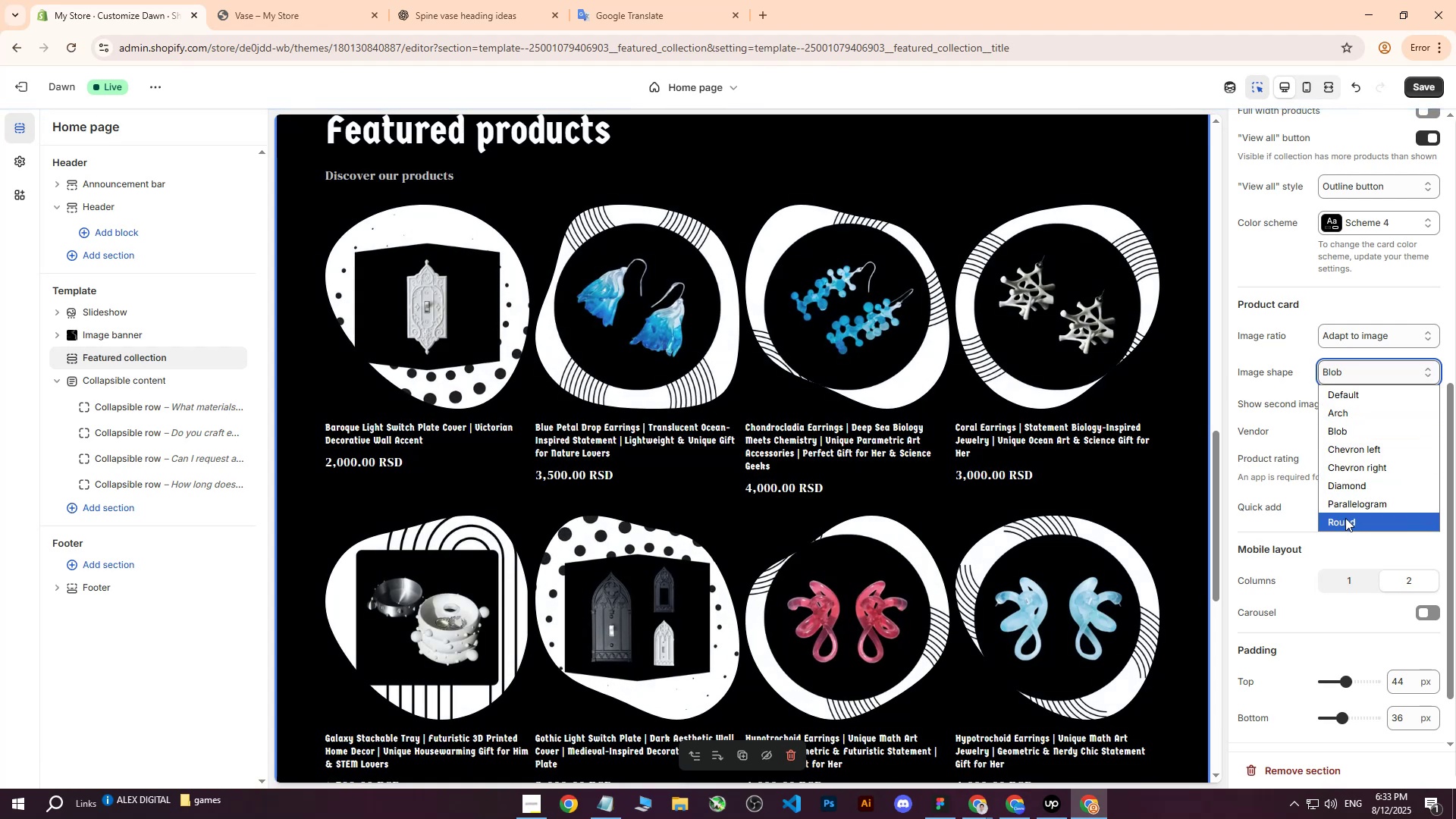 
left_click([1345, 519])
 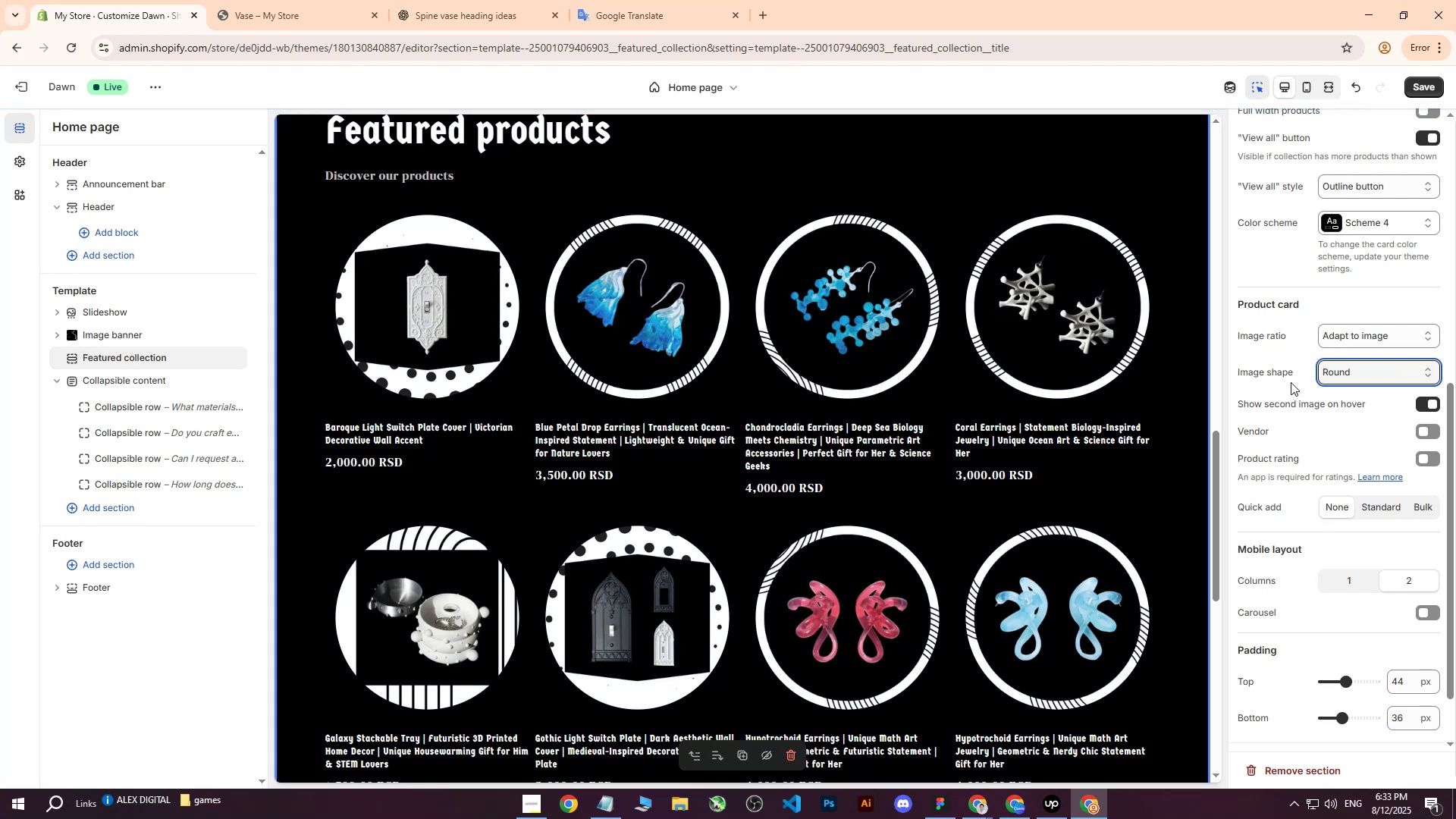 
left_click([1337, 372])
 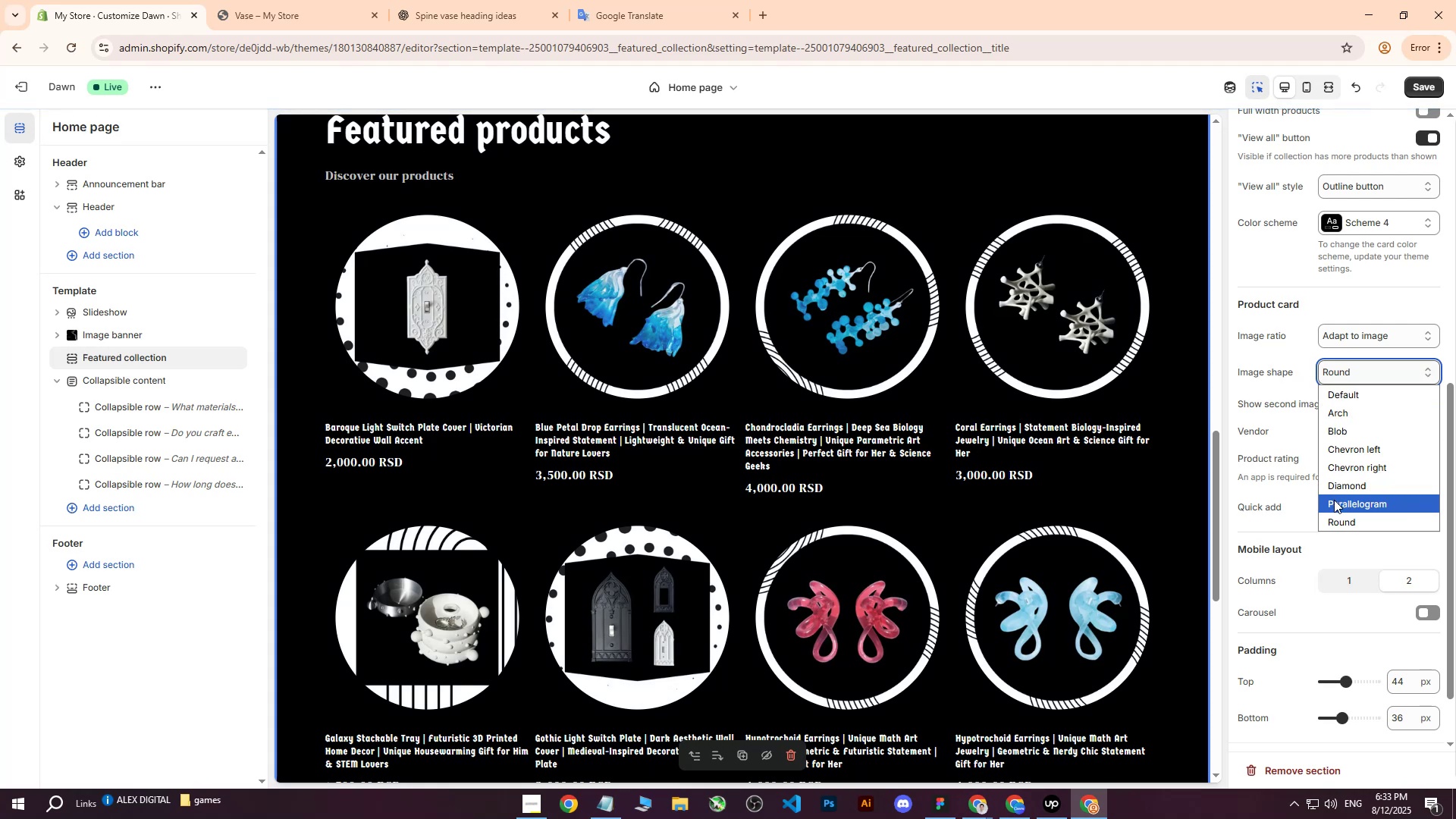 
left_click([1333, 500])
 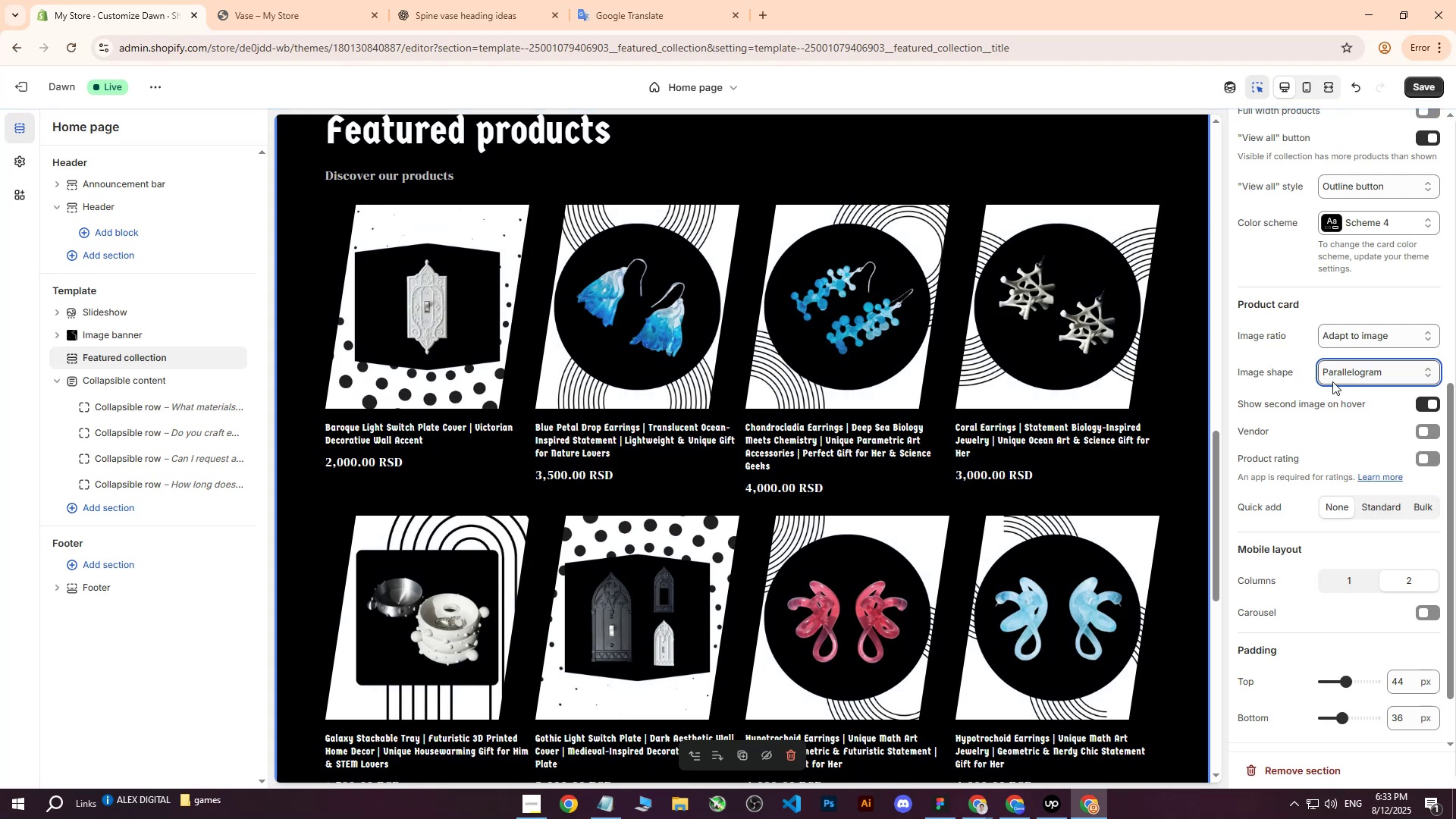 
left_click([1339, 375])
 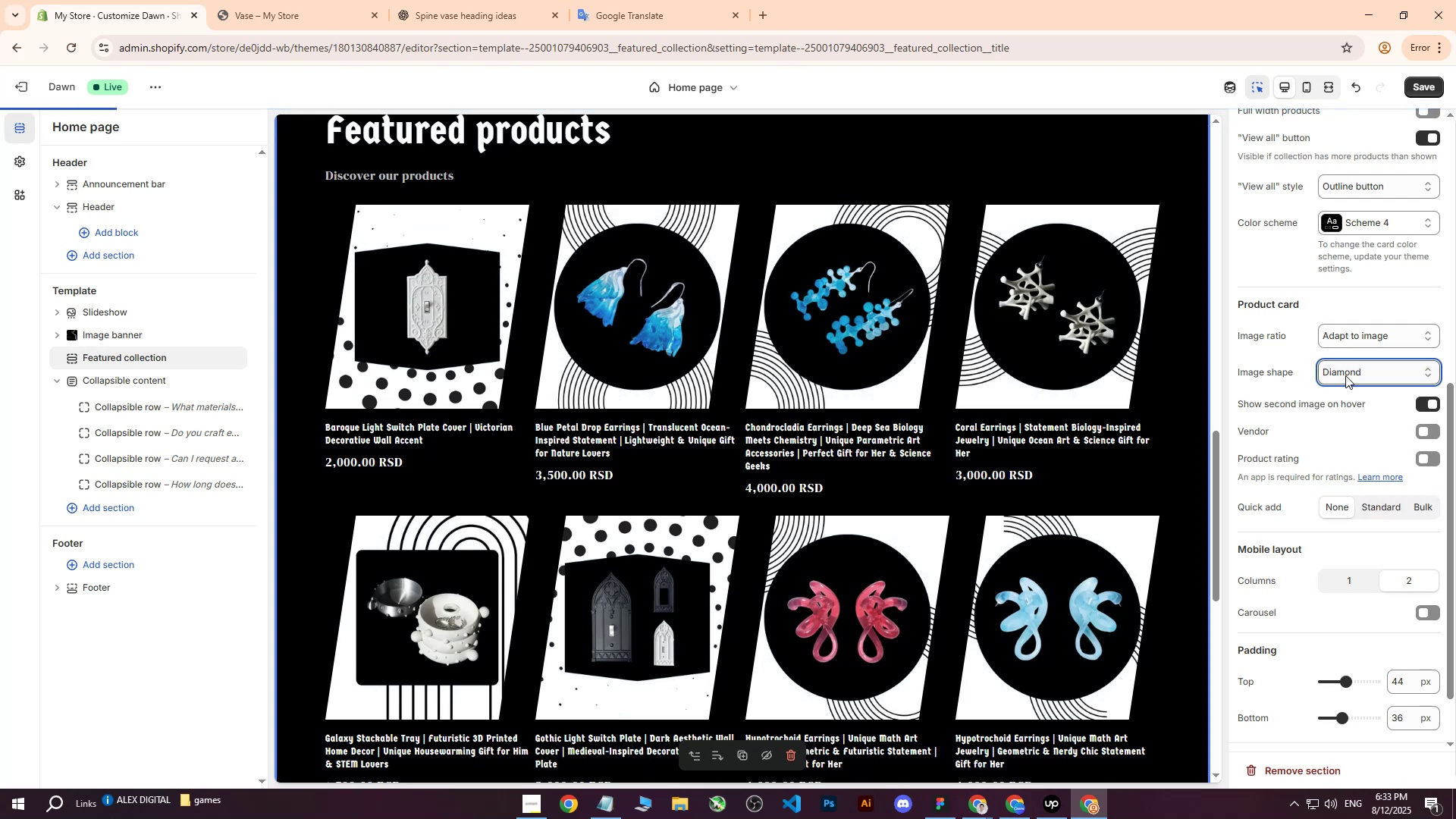 
left_click([1345, 370])
 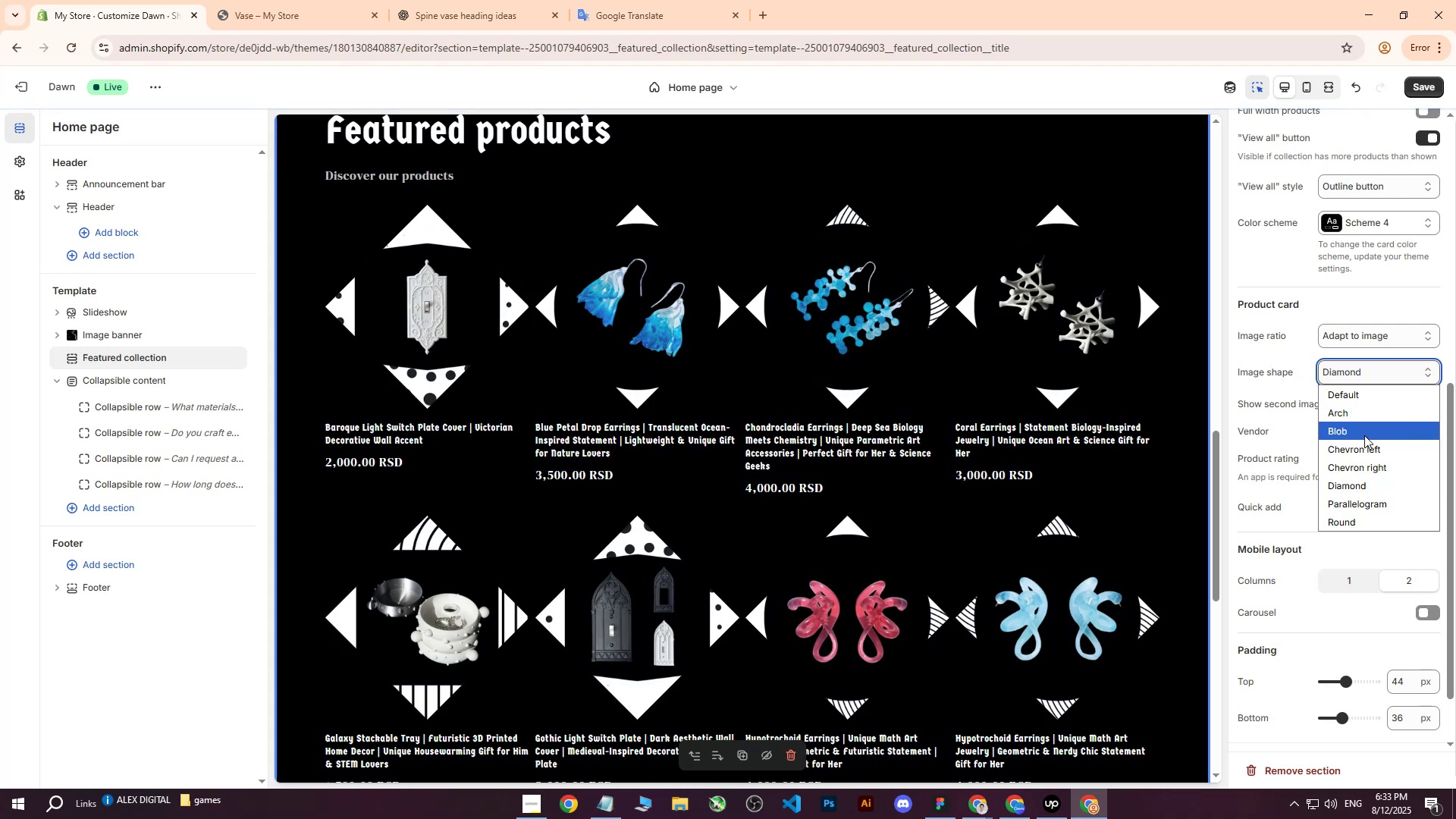 
left_click([1353, 409])
 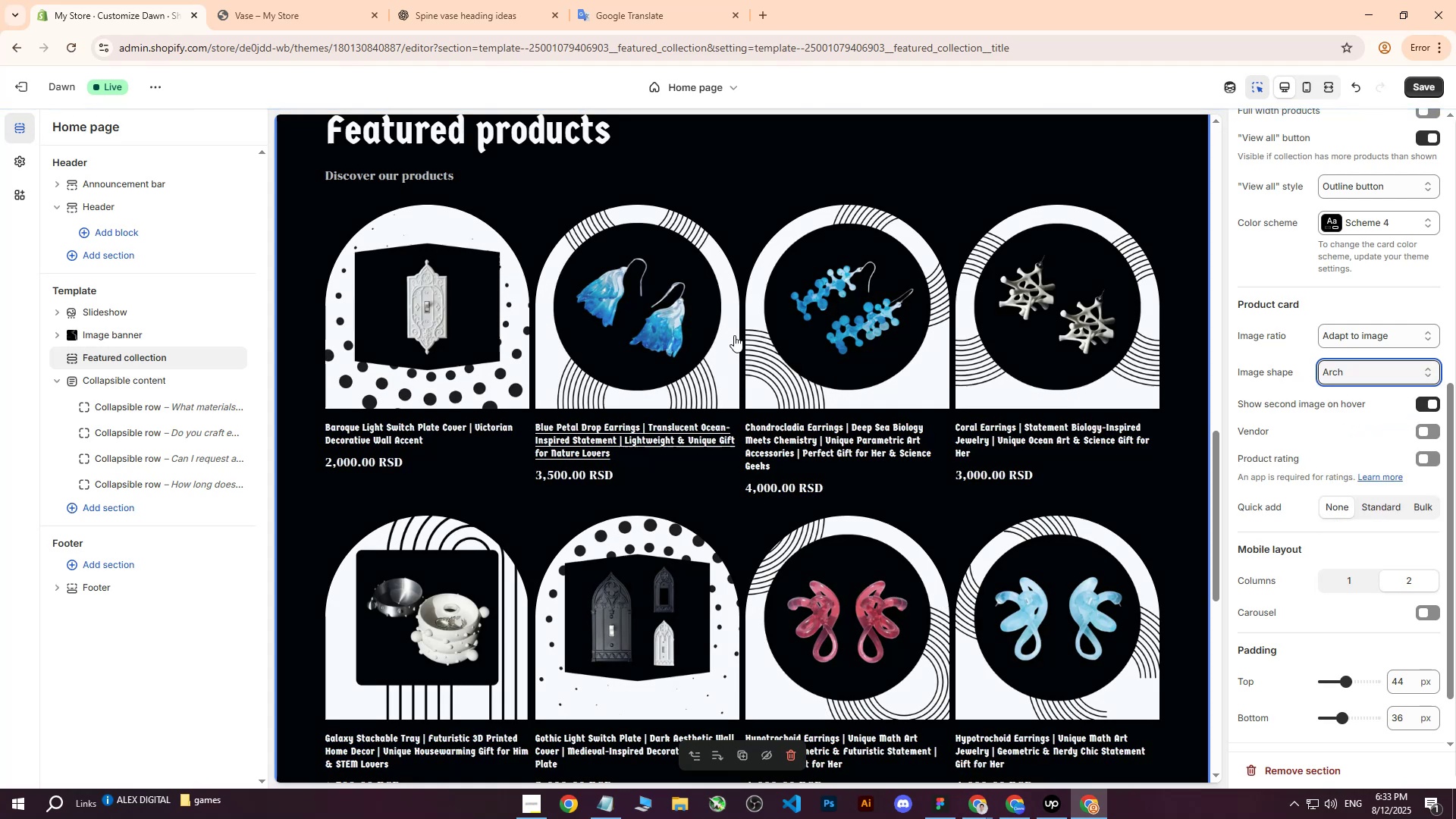 
scroll: coordinate [733, 335], scroll_direction: up, amount: 1.0
 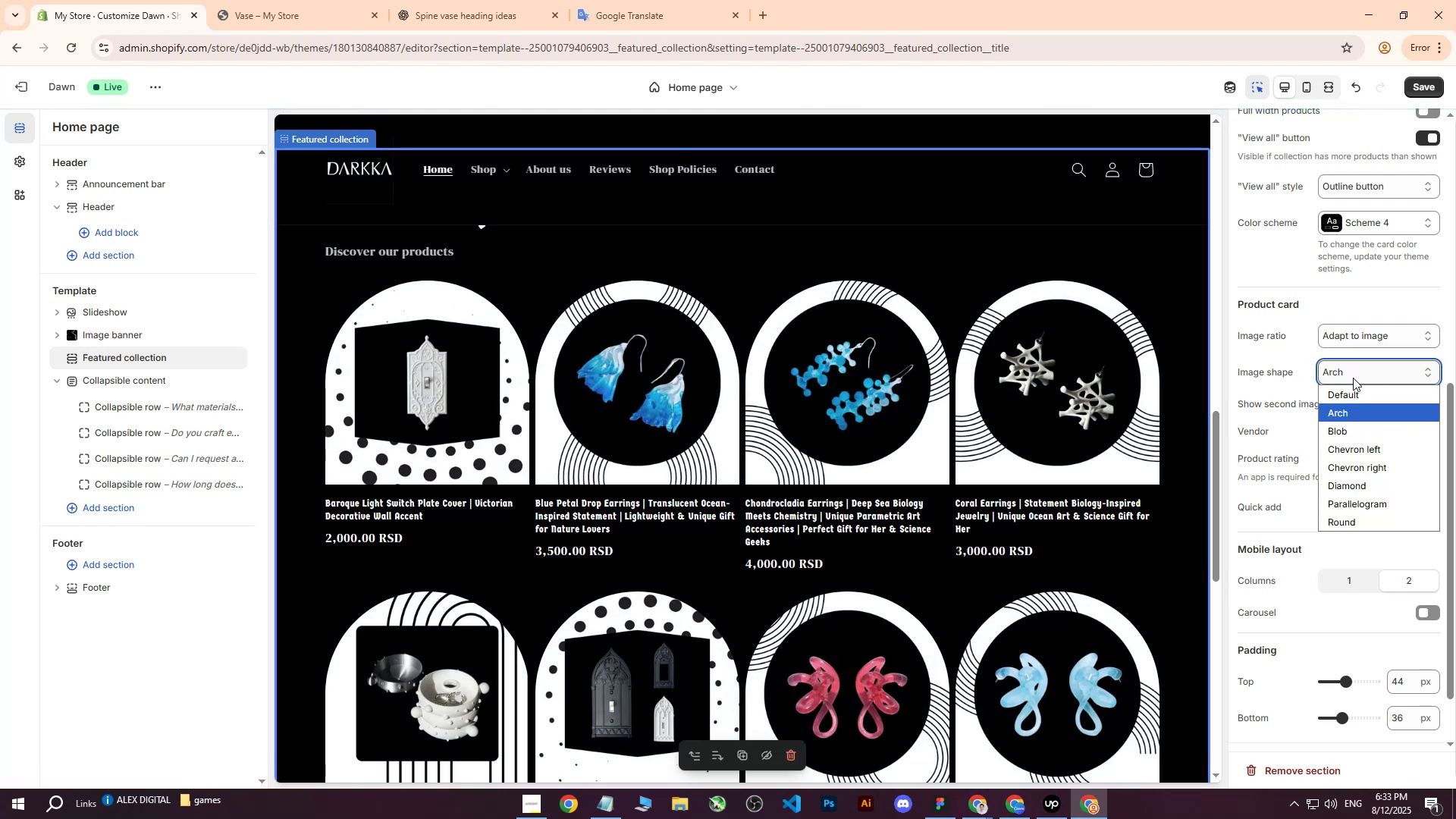 
double_click([1338, 399])
 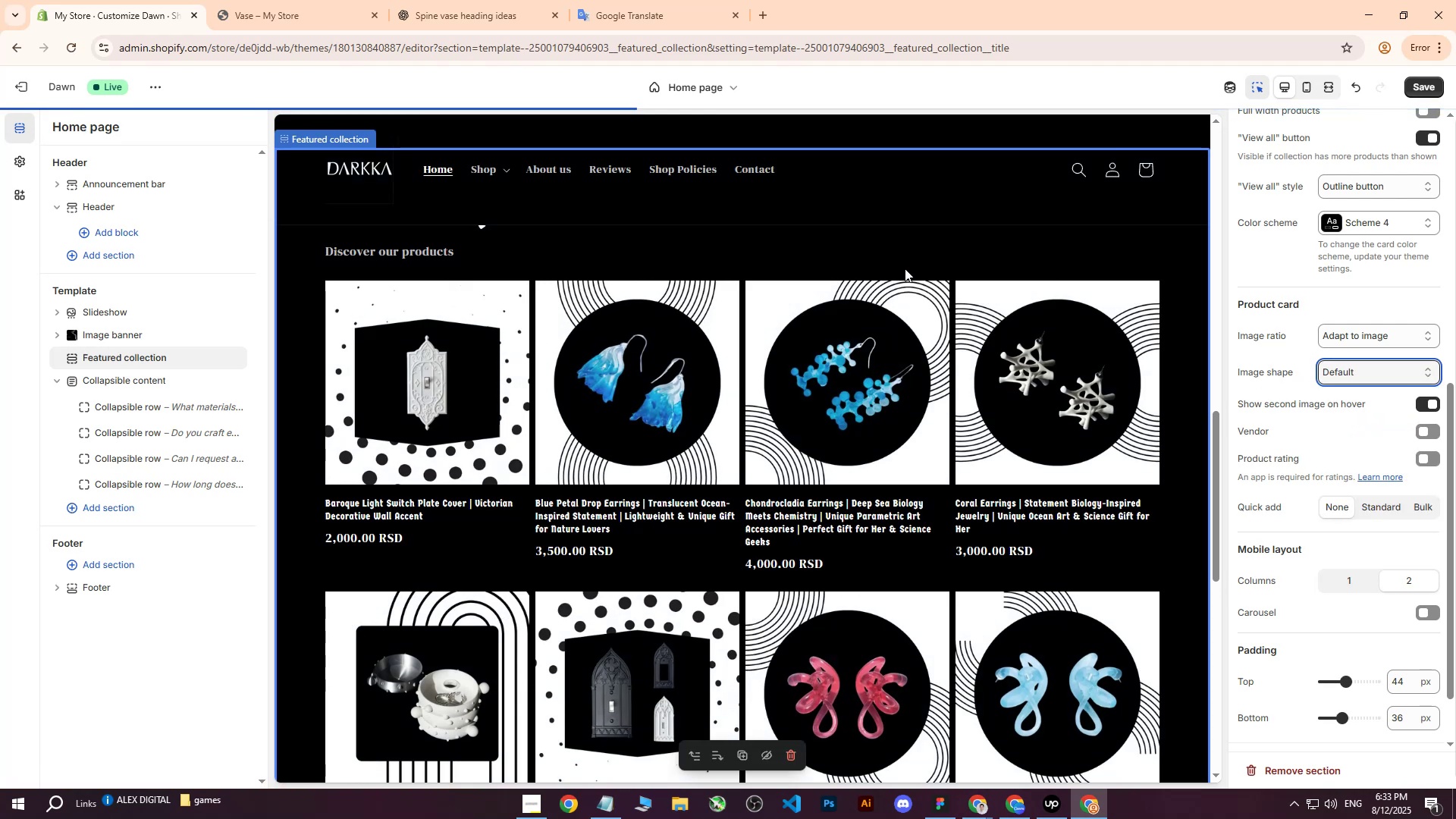 
scroll: coordinate [905, 268], scroll_direction: down, amount: 3.0
 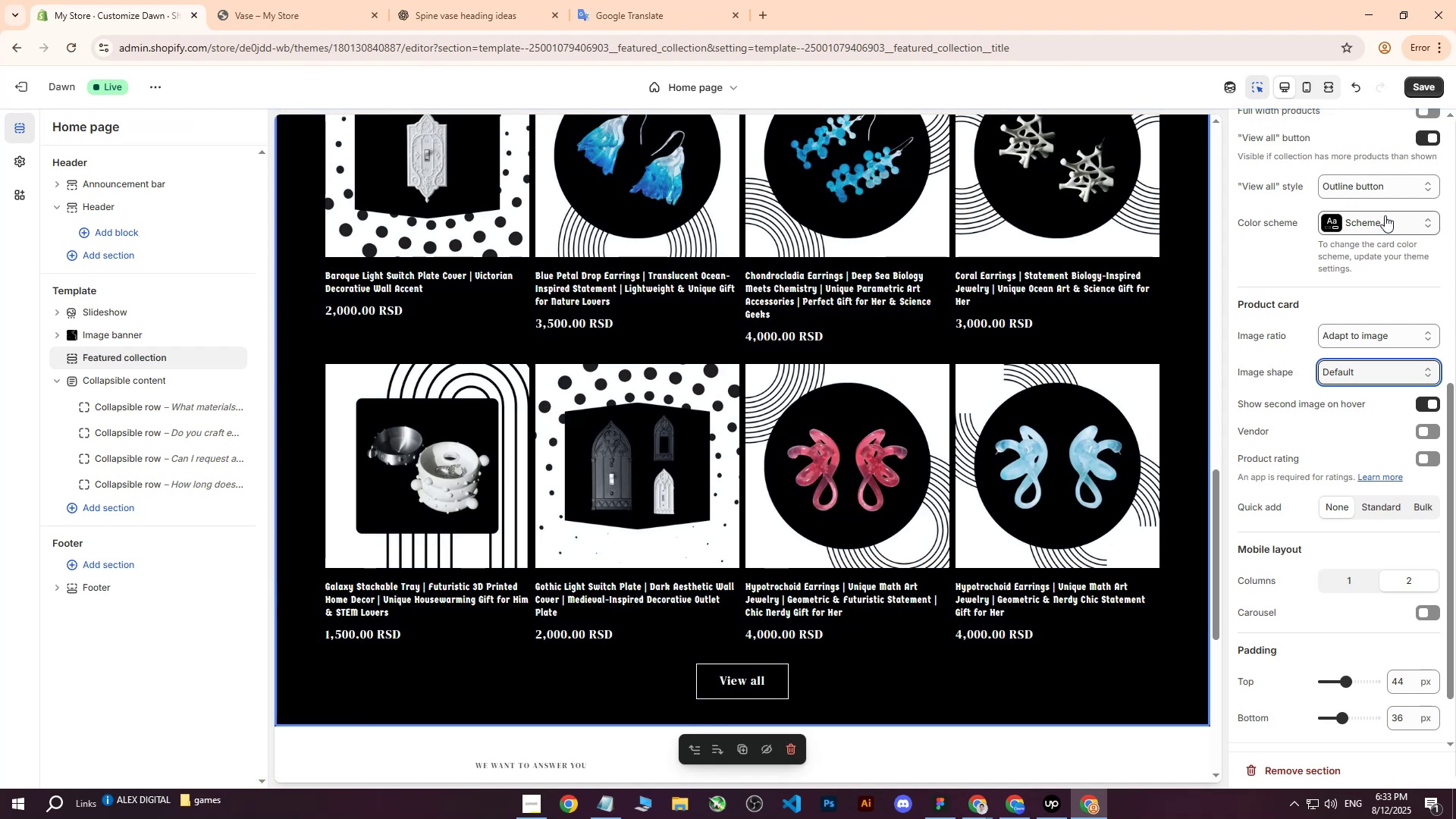 
wait(7.81)
 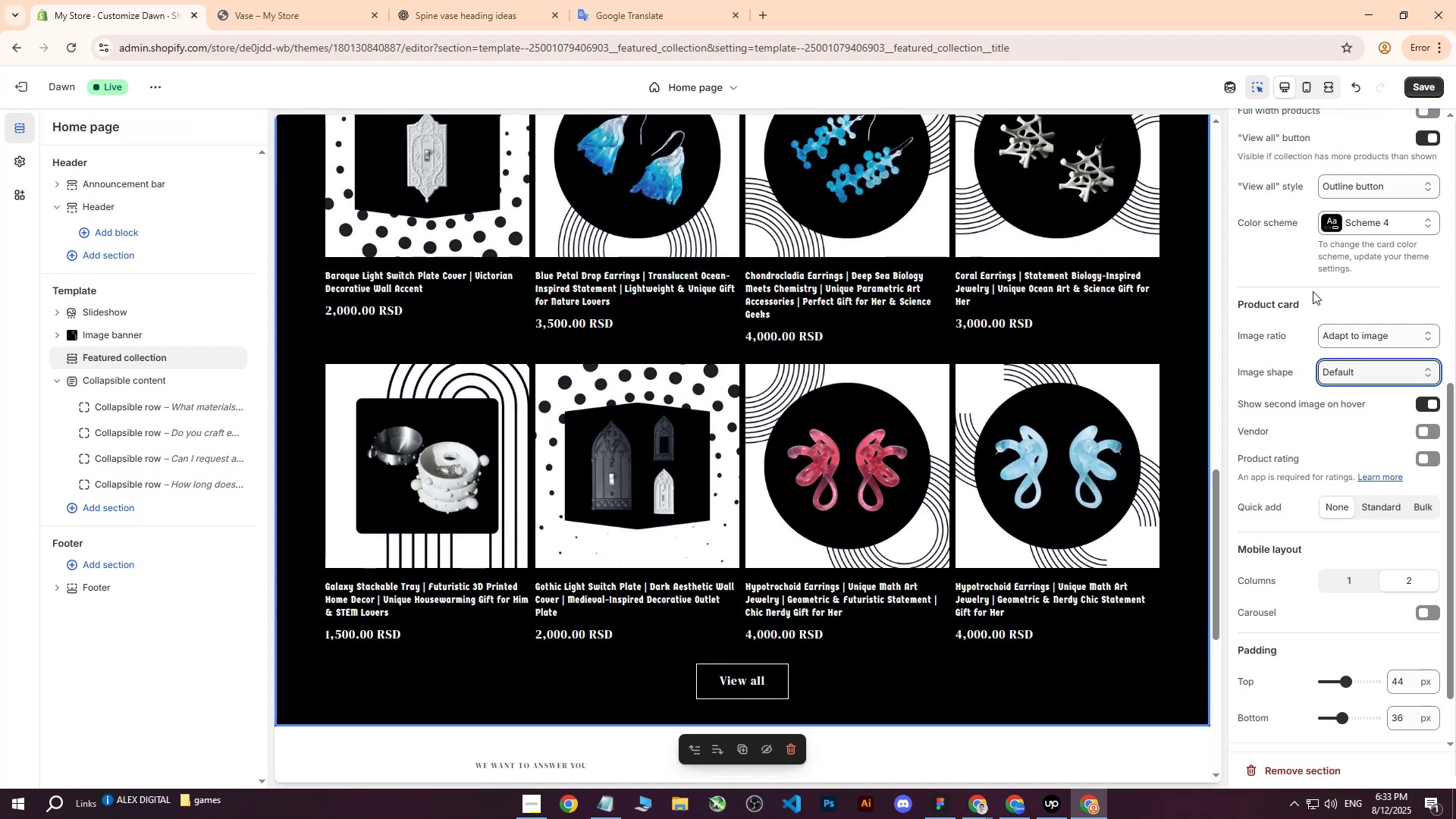 
scroll: coordinate [1307, 420], scroll_direction: down, amount: 3.0
 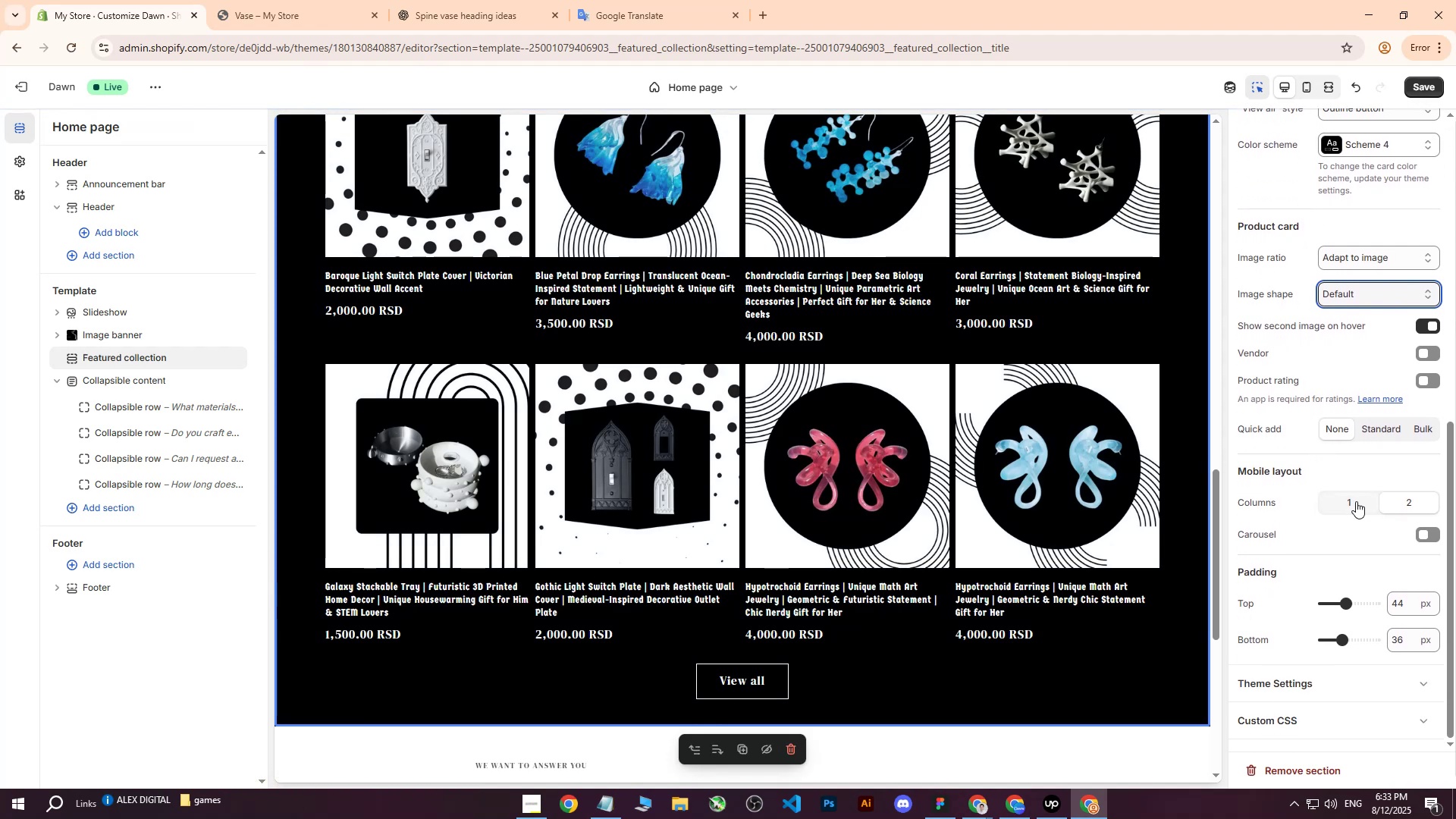 
left_click([1356, 501])
 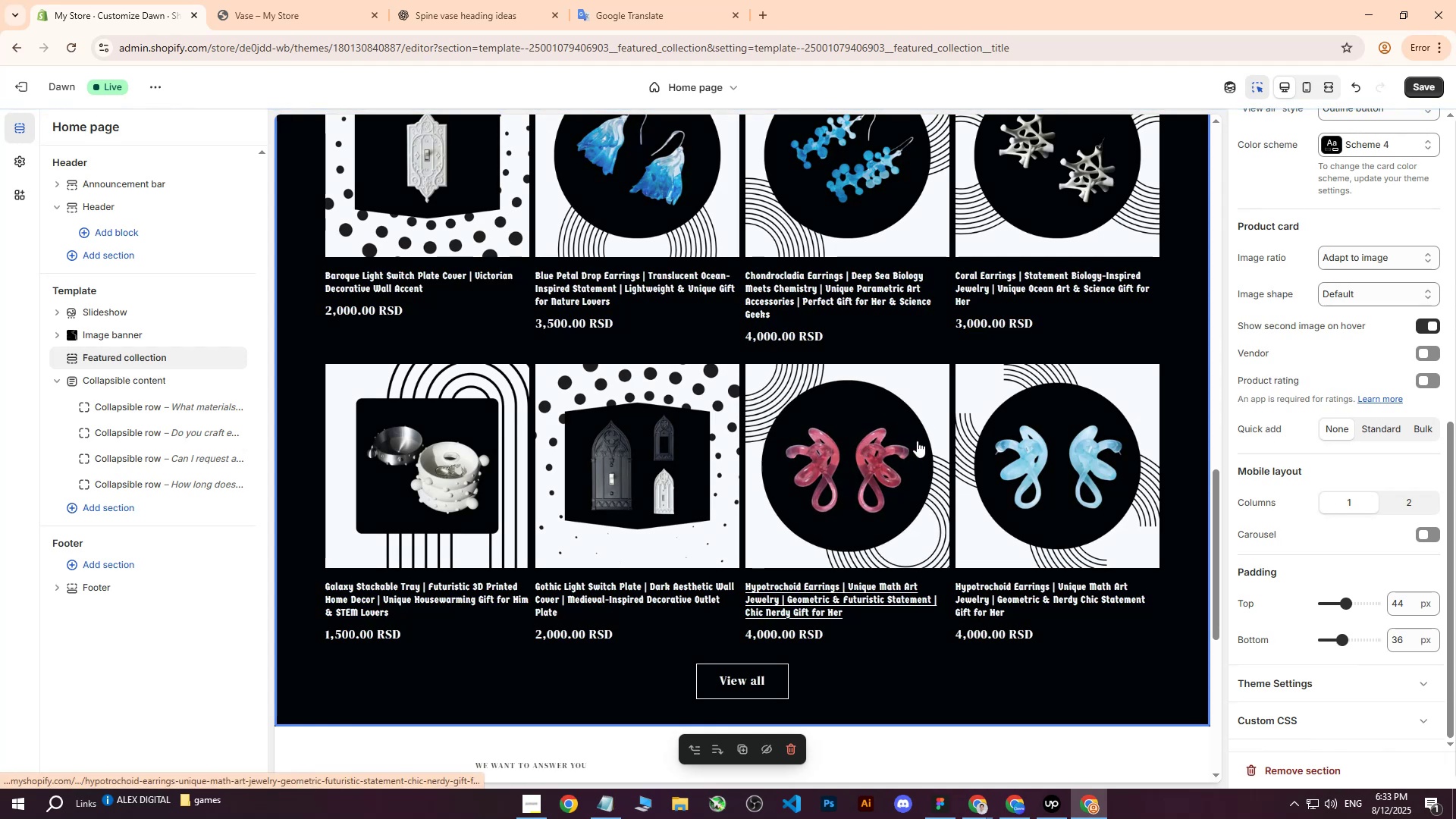 
scroll: coordinate [812, 417], scroll_direction: up, amount: 1.0
 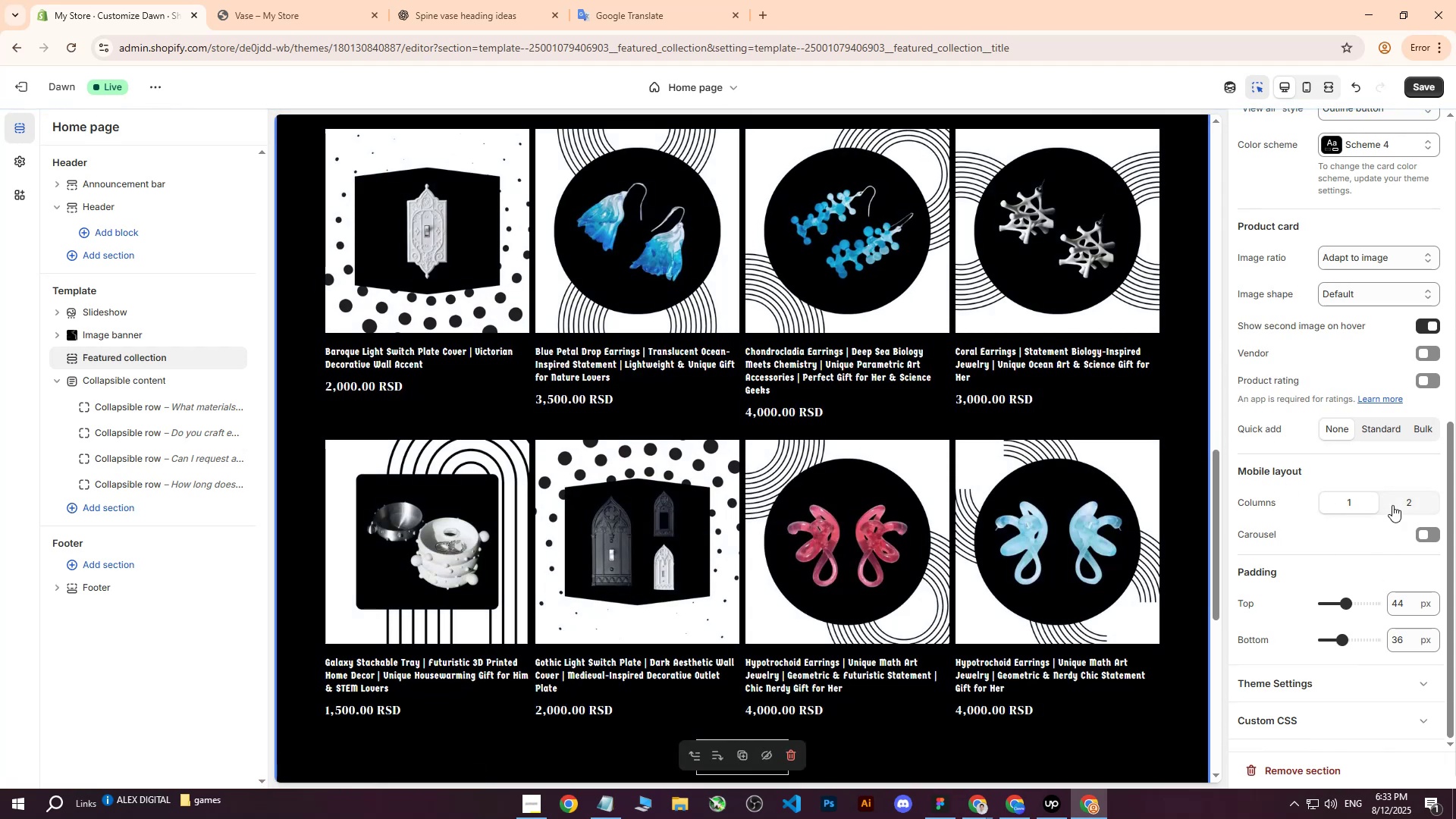 
left_click([1395, 499])
 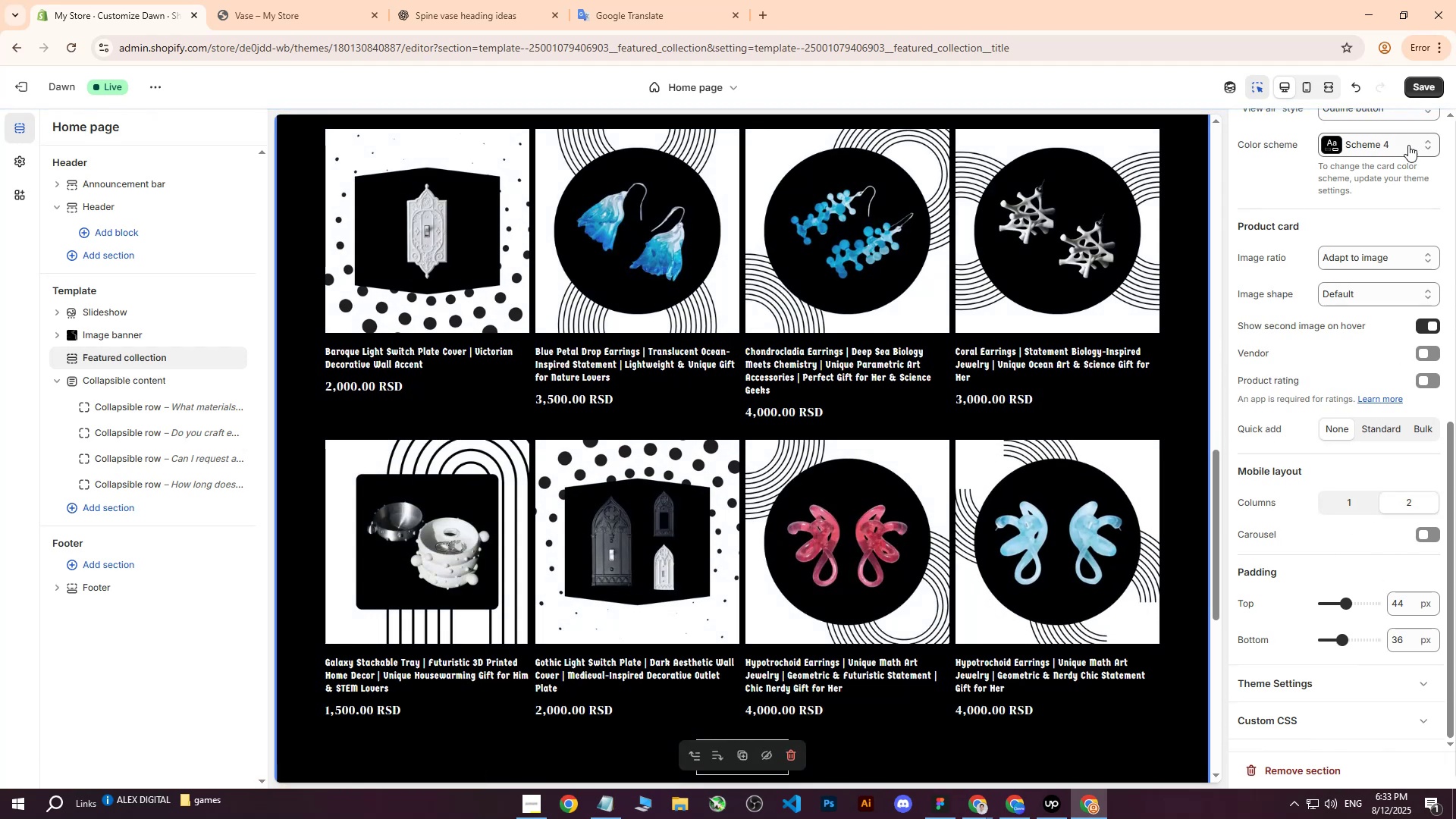 
left_click([1428, 90])
 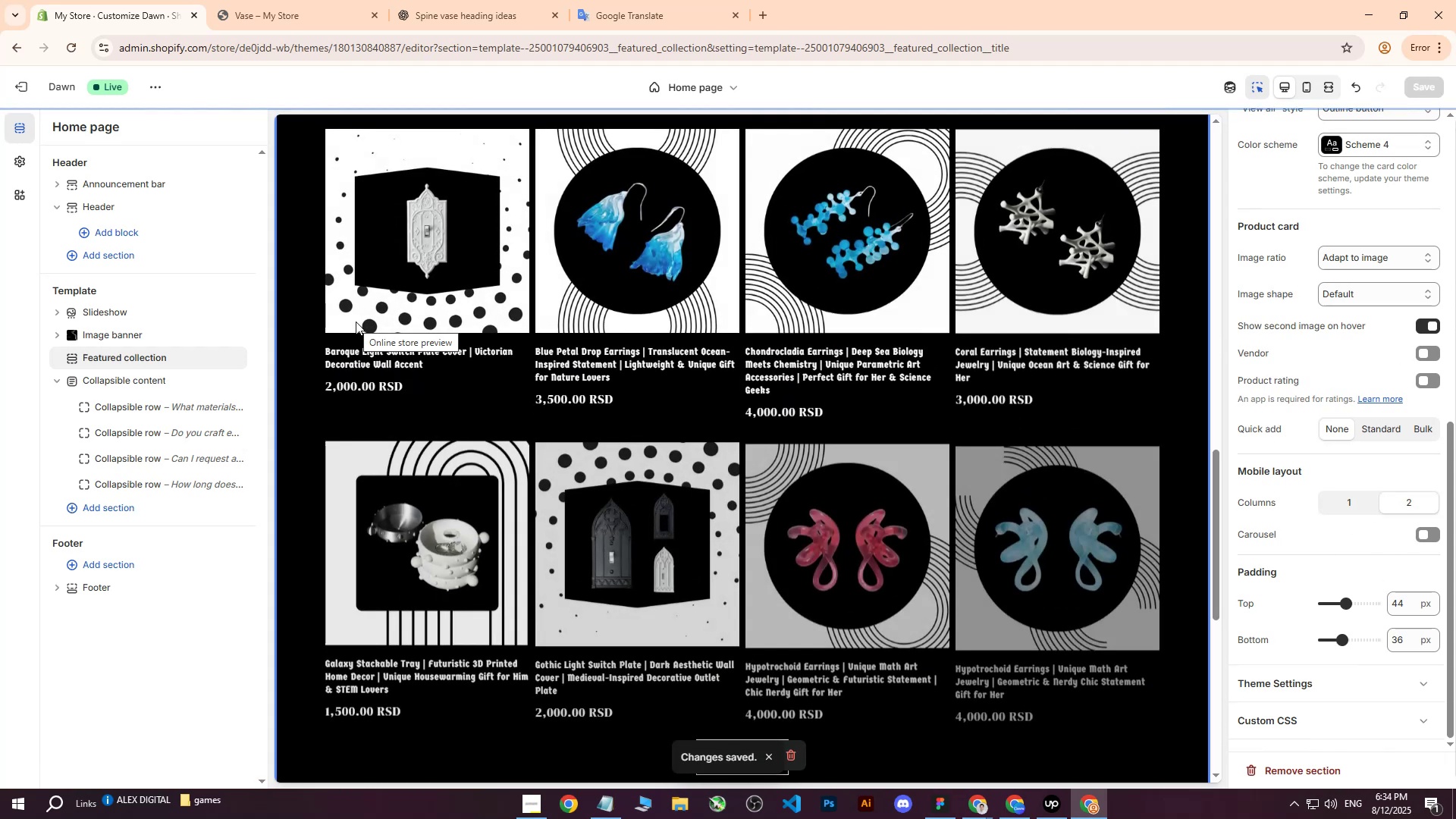 
scroll: coordinate [704, 419], scroll_direction: down, amount: 11.0
 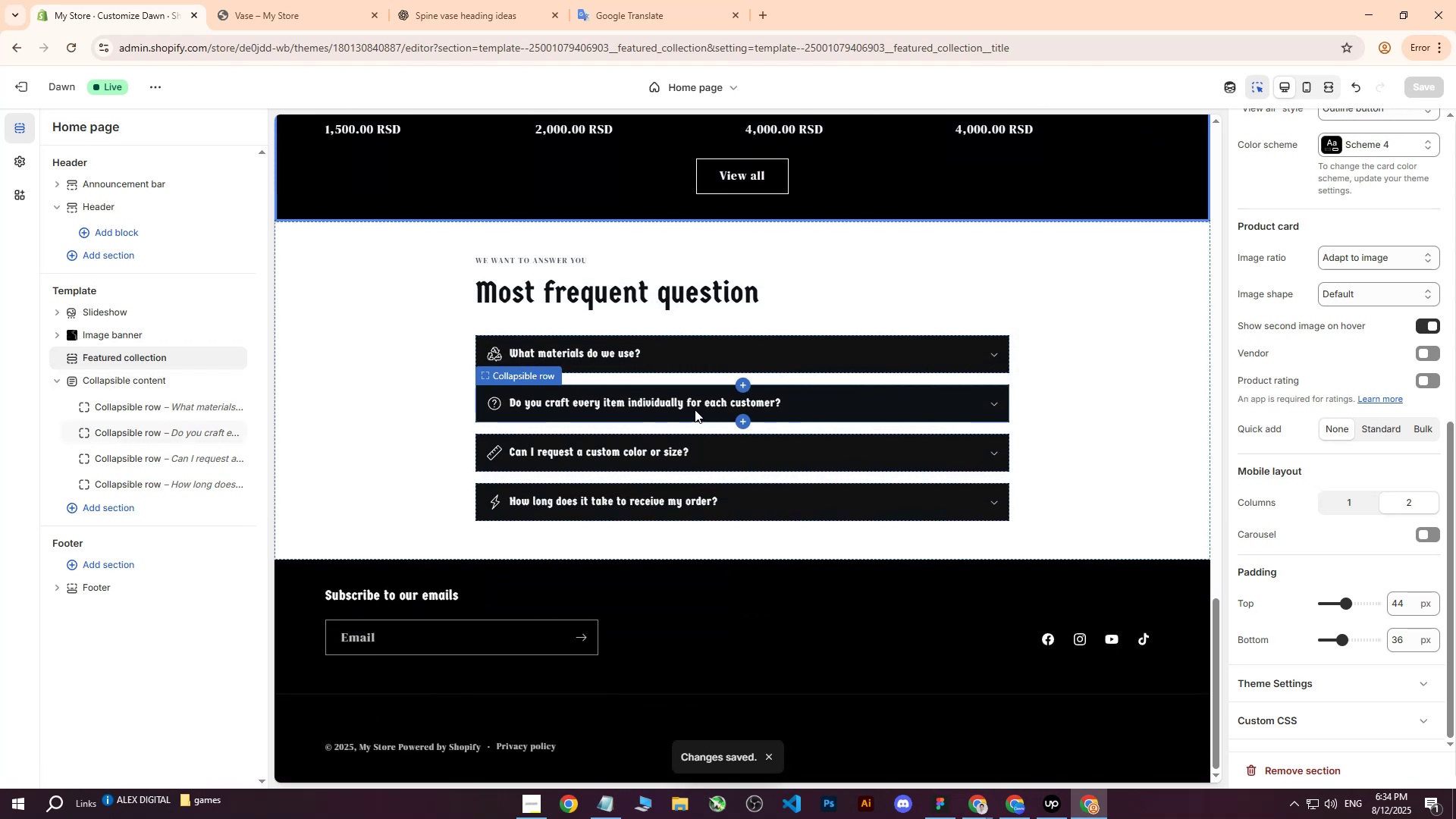 
scroll: coordinate [693, 427], scroll_direction: up, amount: 32.0
 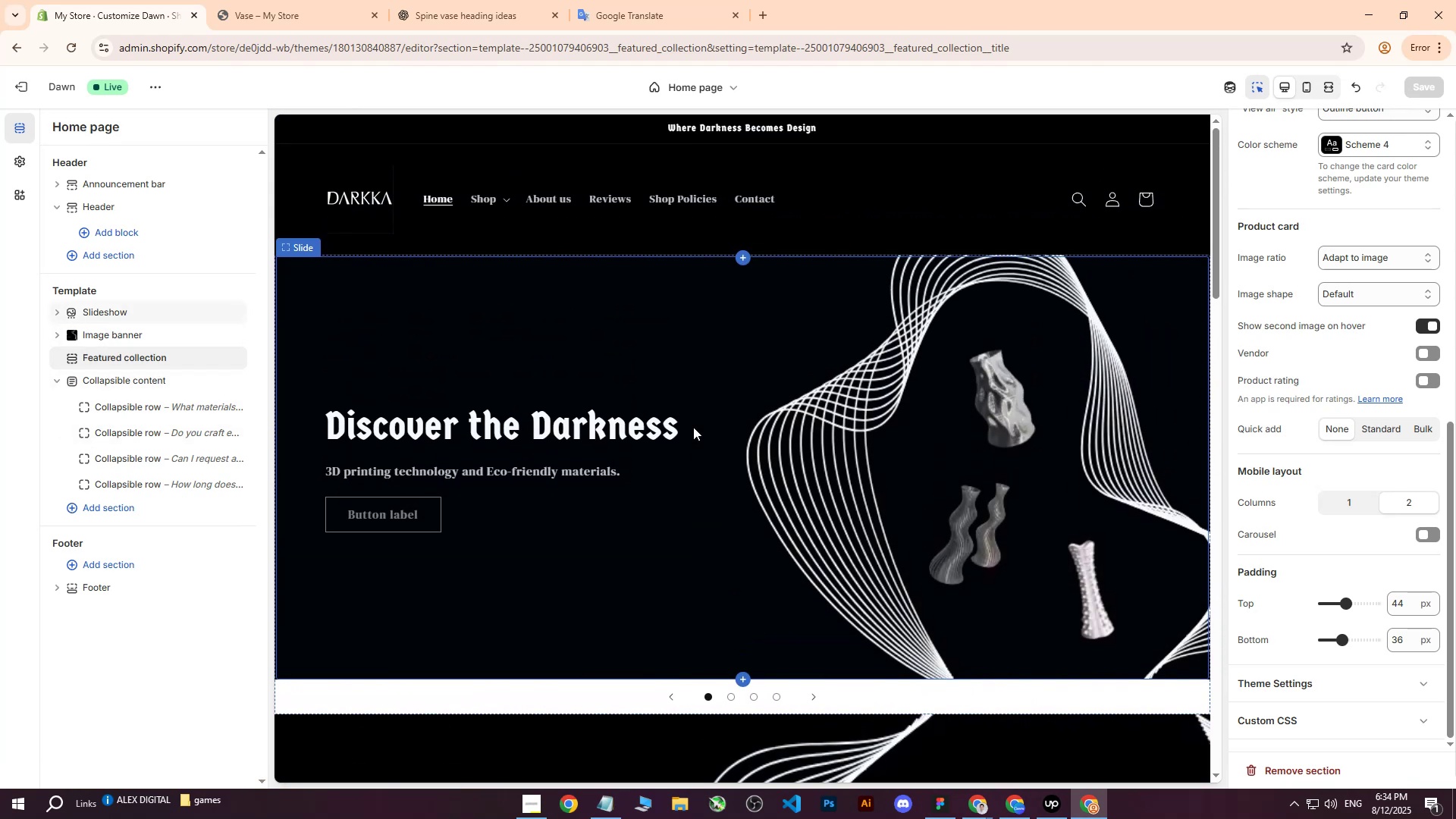 
scroll: coordinate [441, 517], scroll_direction: down, amount: 30.0
 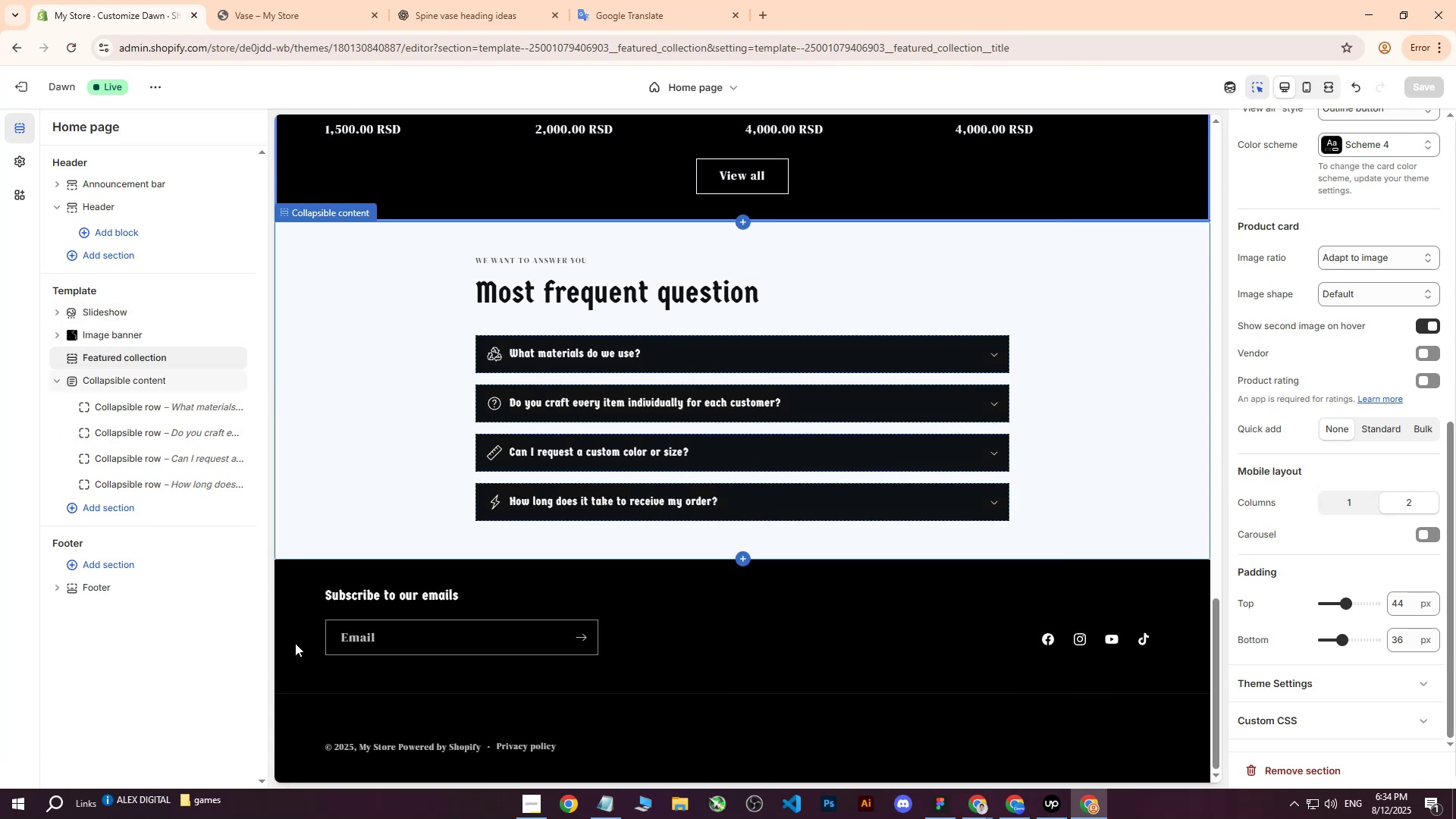 
left_click([295, 643])
 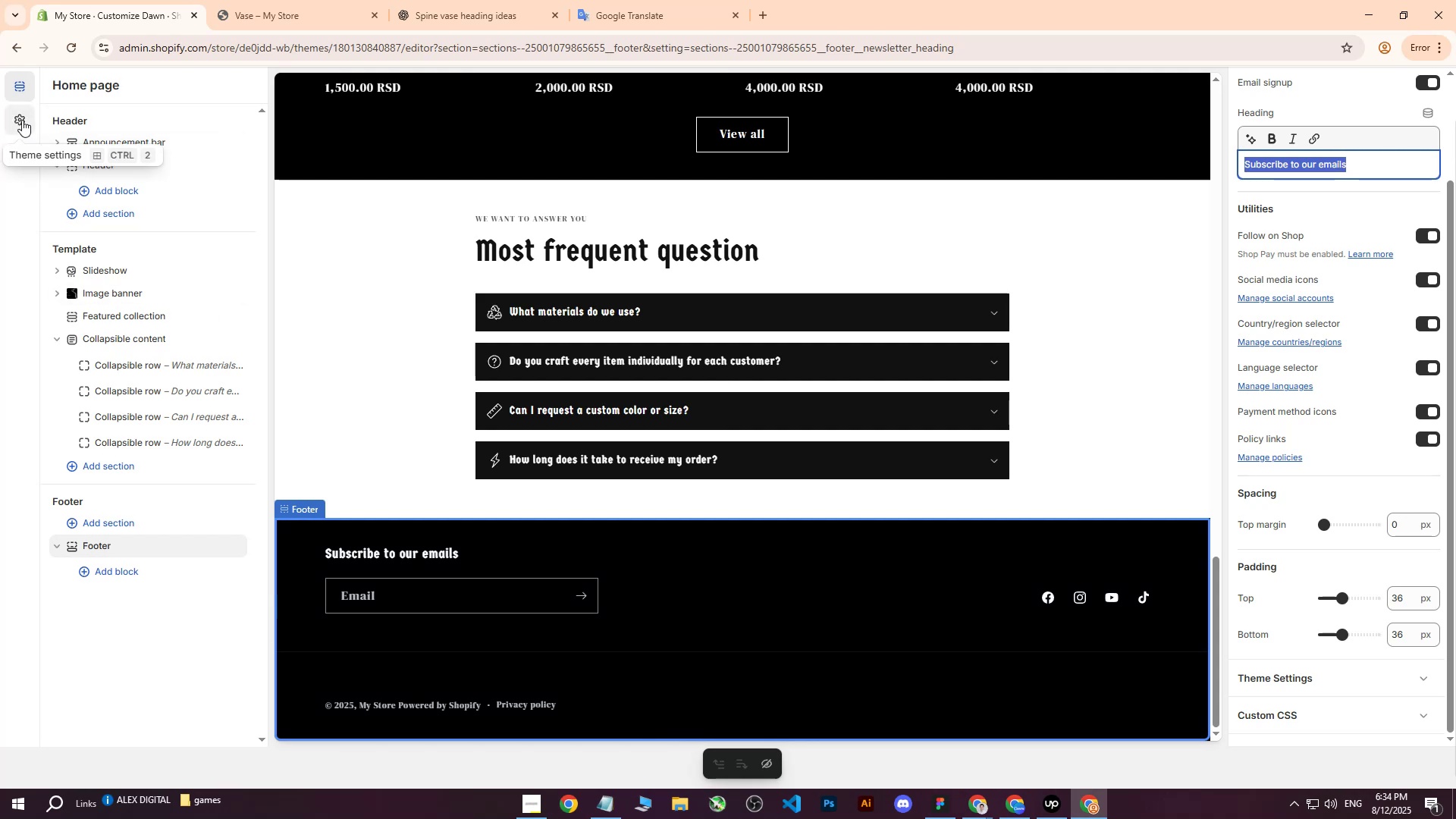 
left_click([15, 91])
 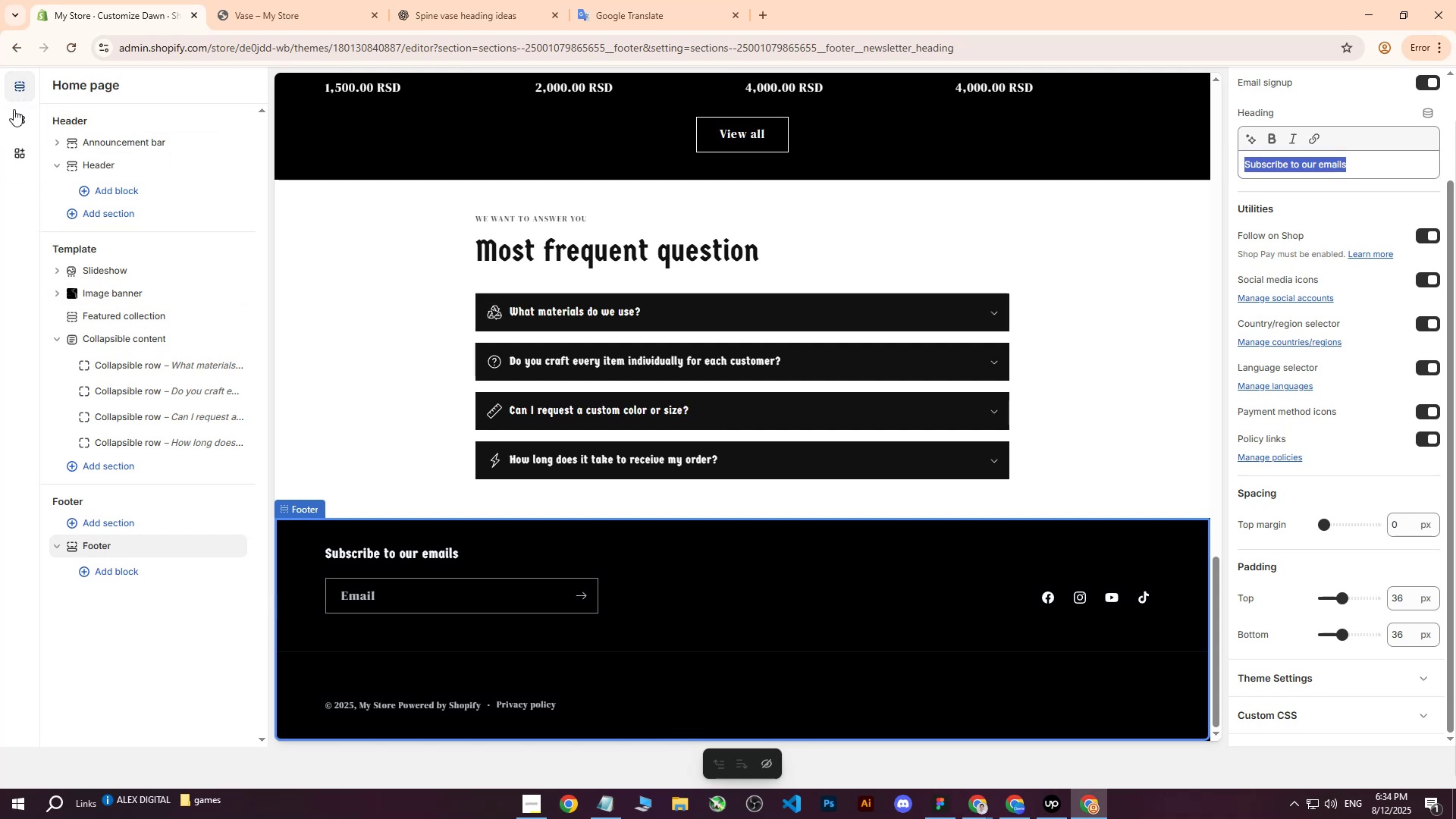 
left_click([14, 119])
 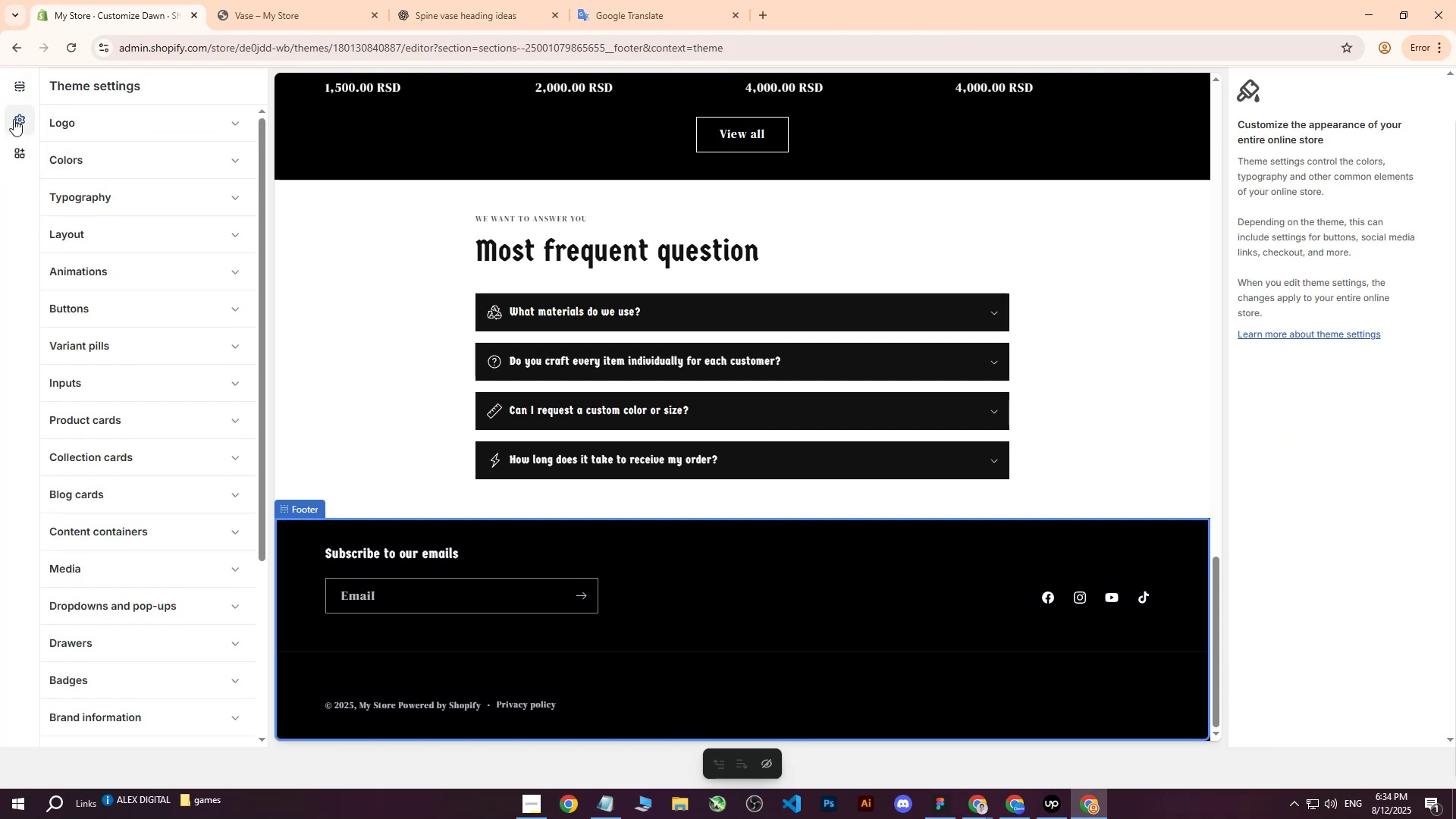 
scroll: coordinate [182, 394], scroll_direction: down, amount: 7.0
 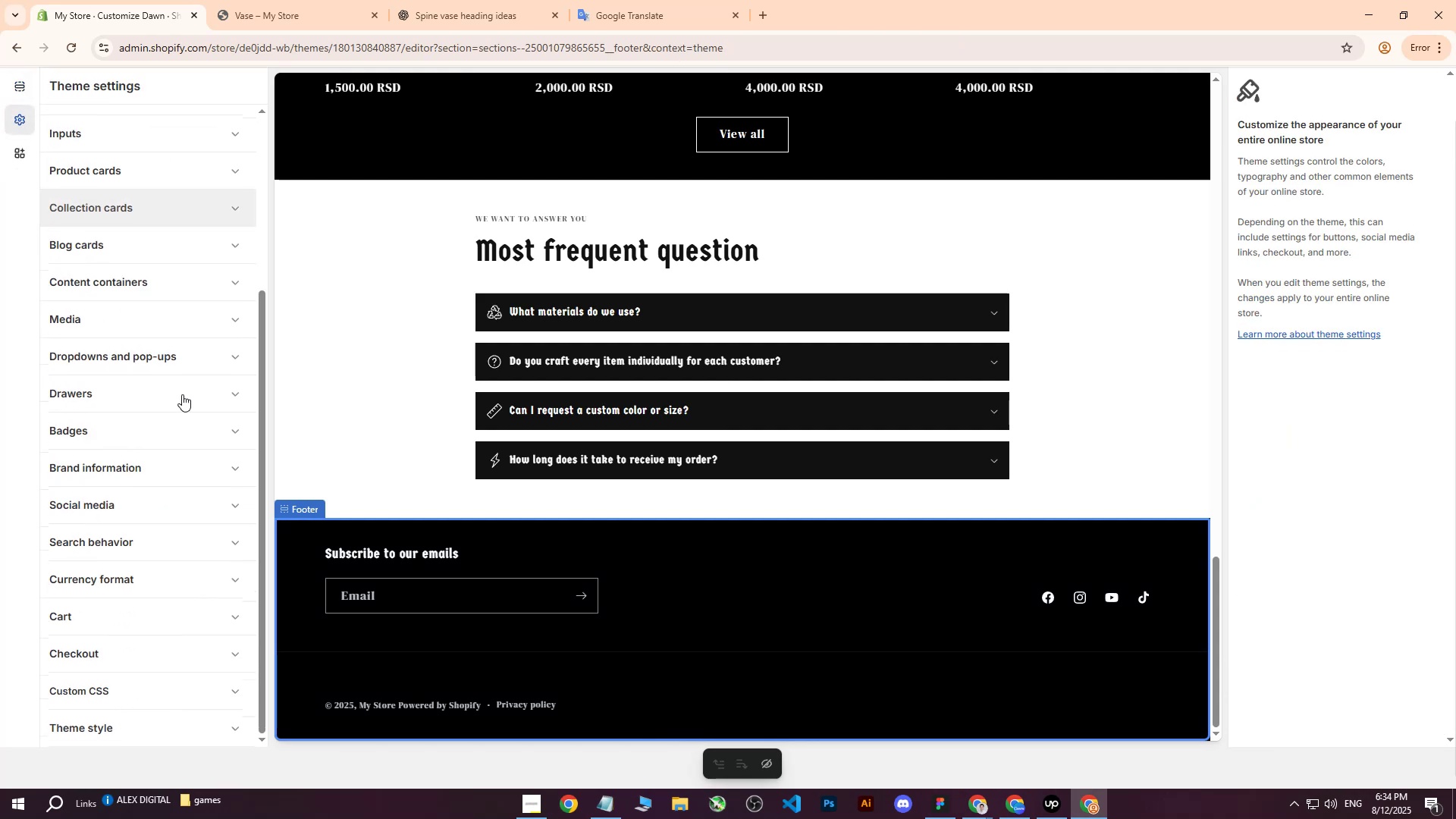 
scroll: coordinate [182, 394], scroll_direction: up, amount: 9.0
 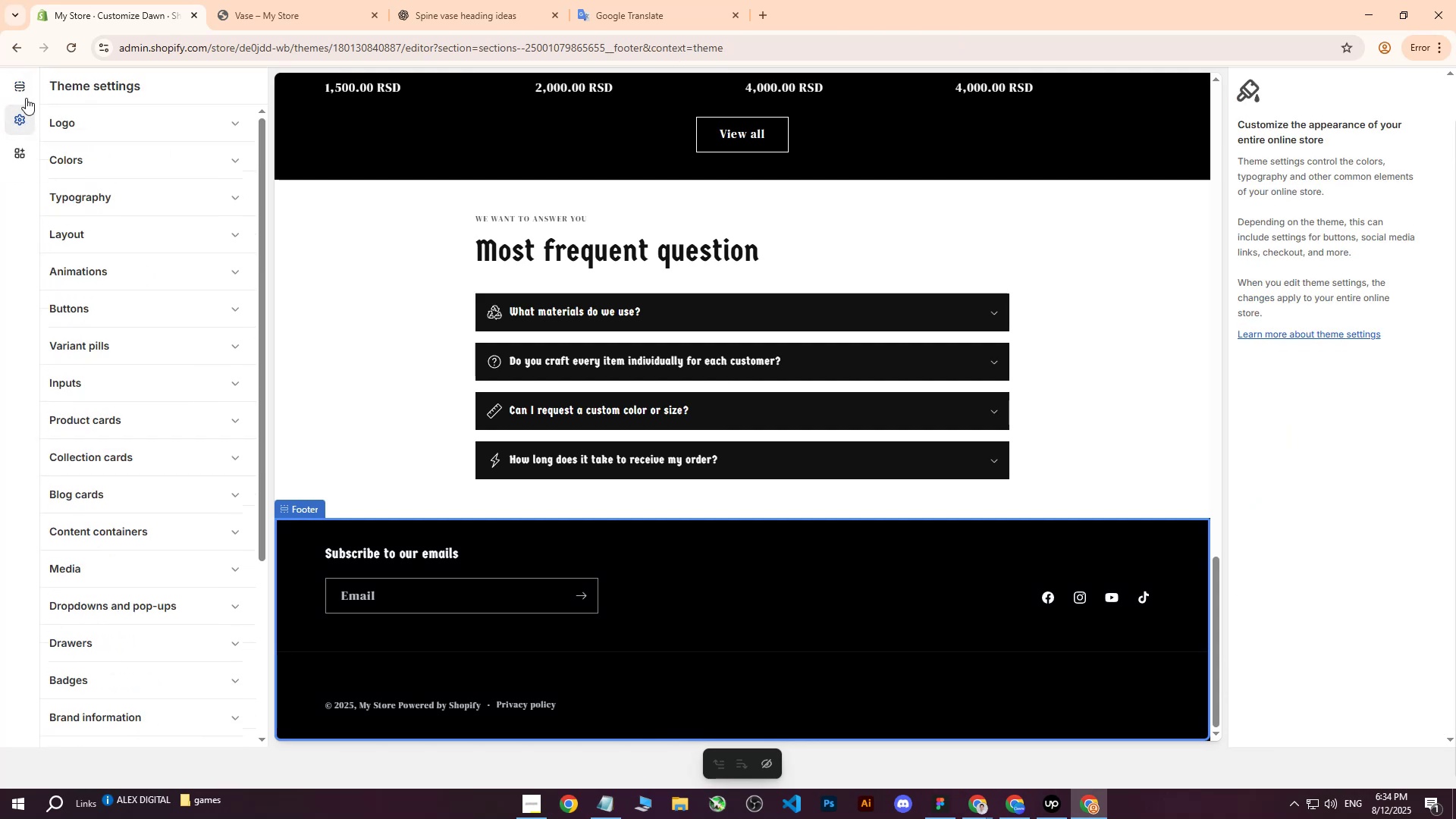 
left_click([24, 89])
 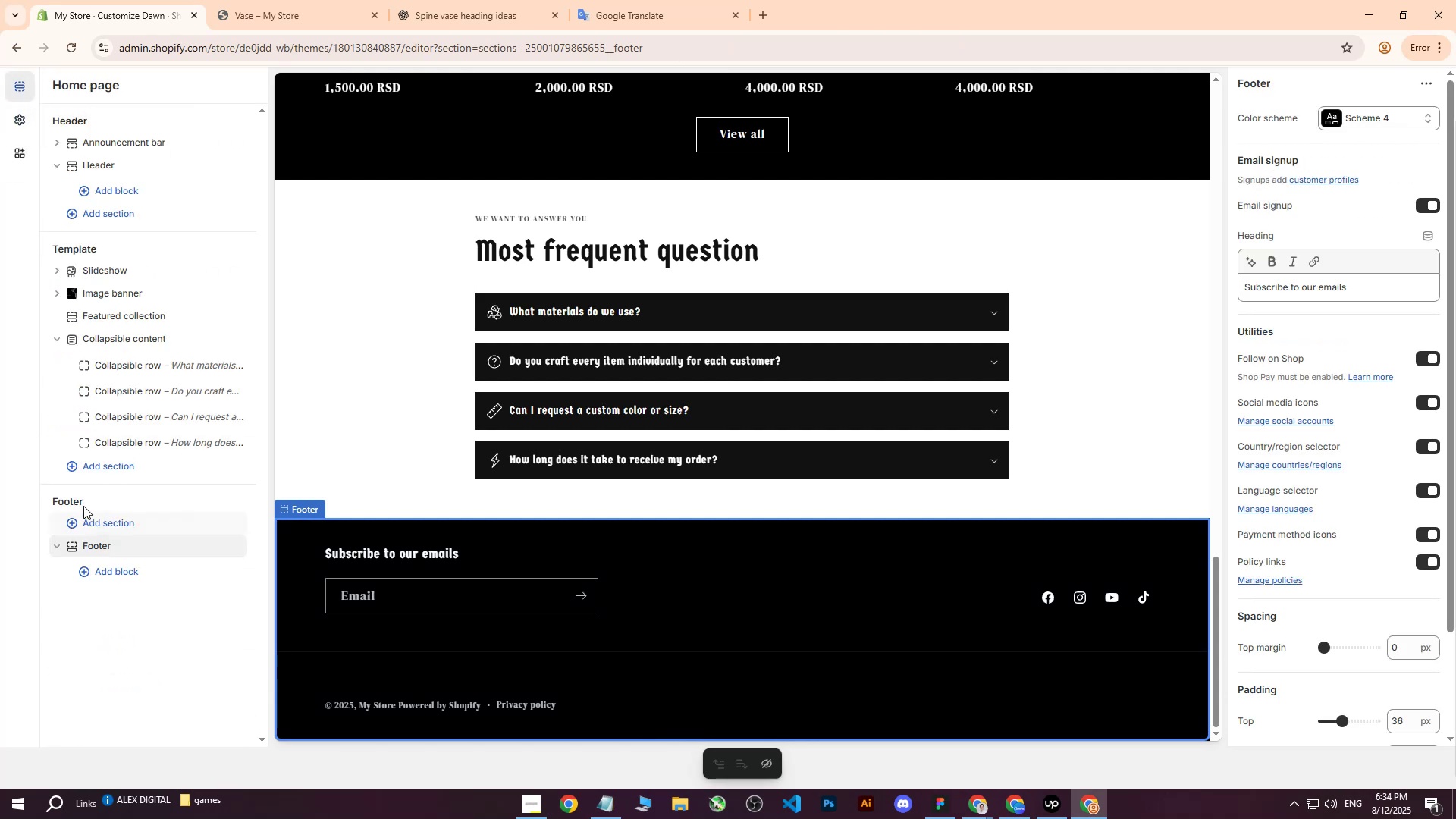 
left_click([77, 501])
 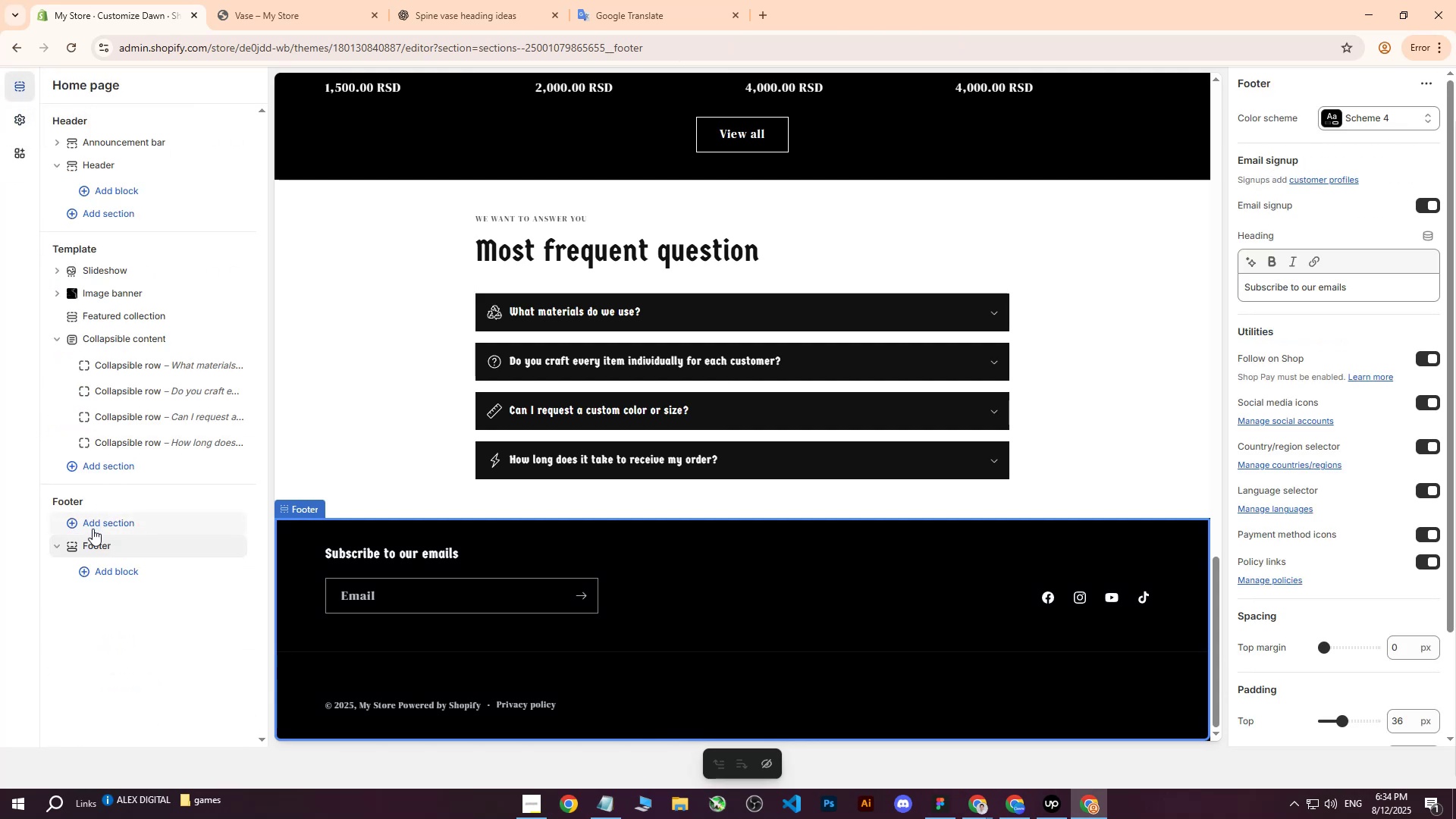 
left_click([103, 521])
 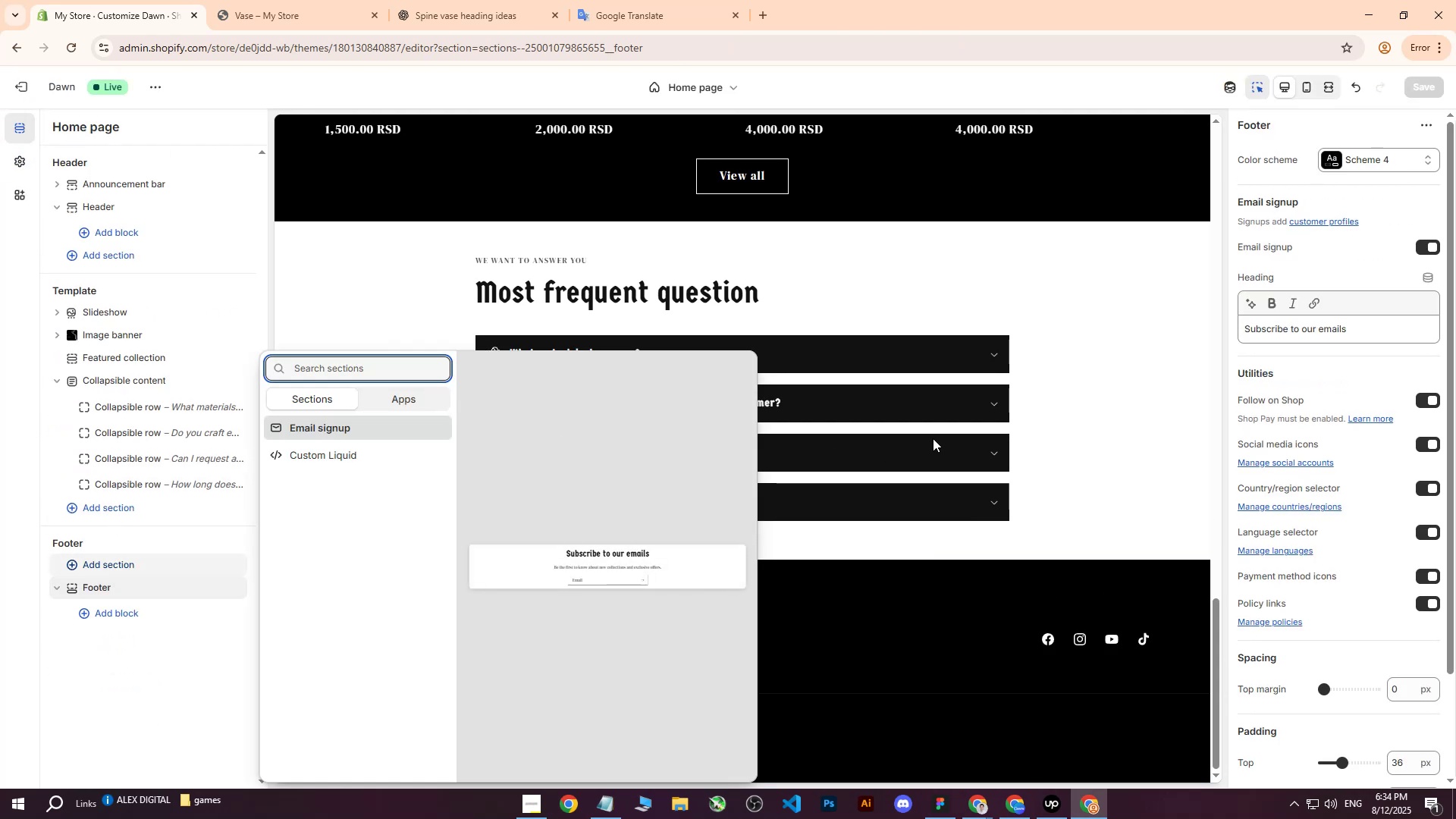 
left_click([933, 438])
 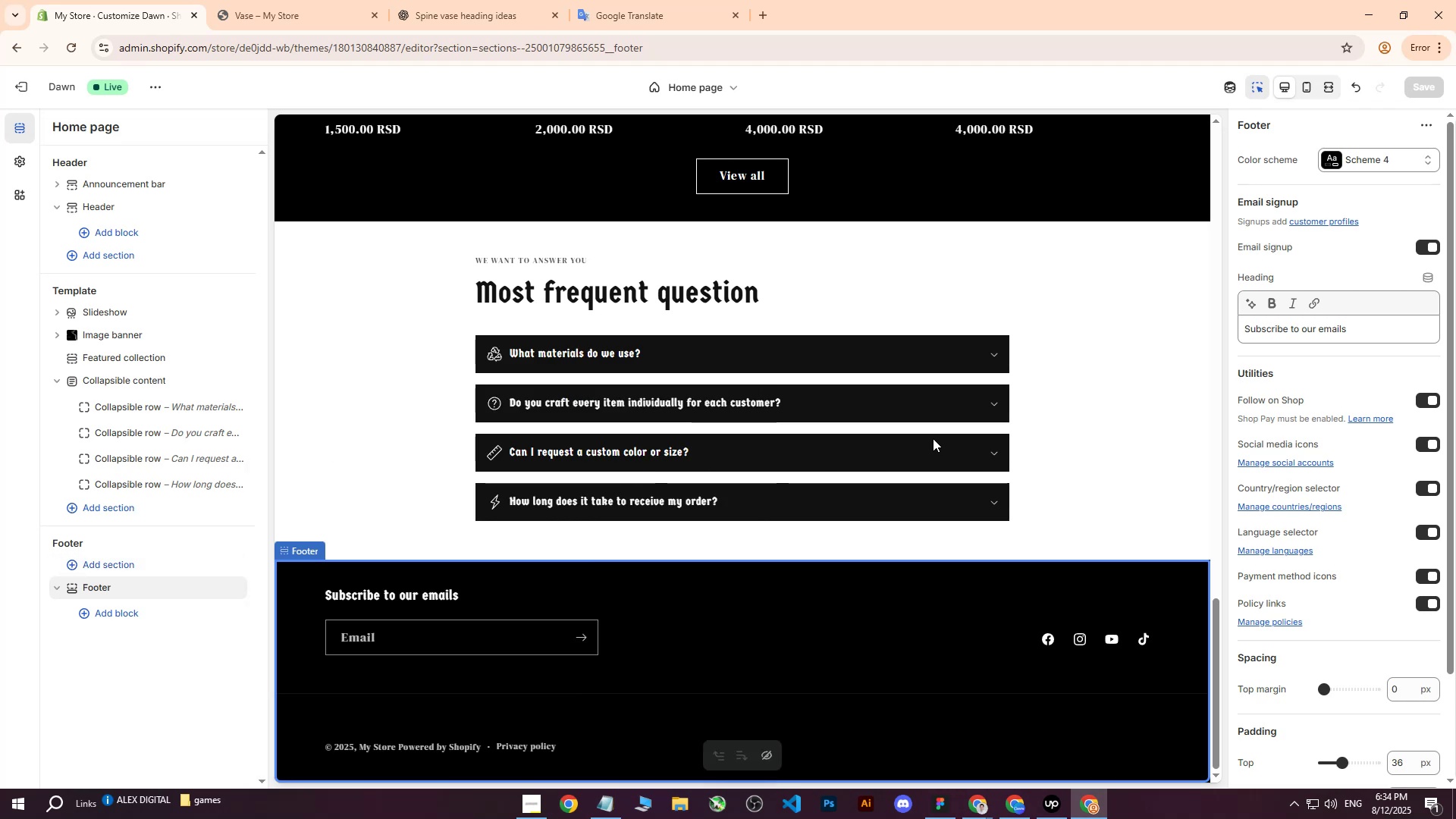 
scroll: coordinate [857, 441], scroll_direction: down, amount: 3.0
 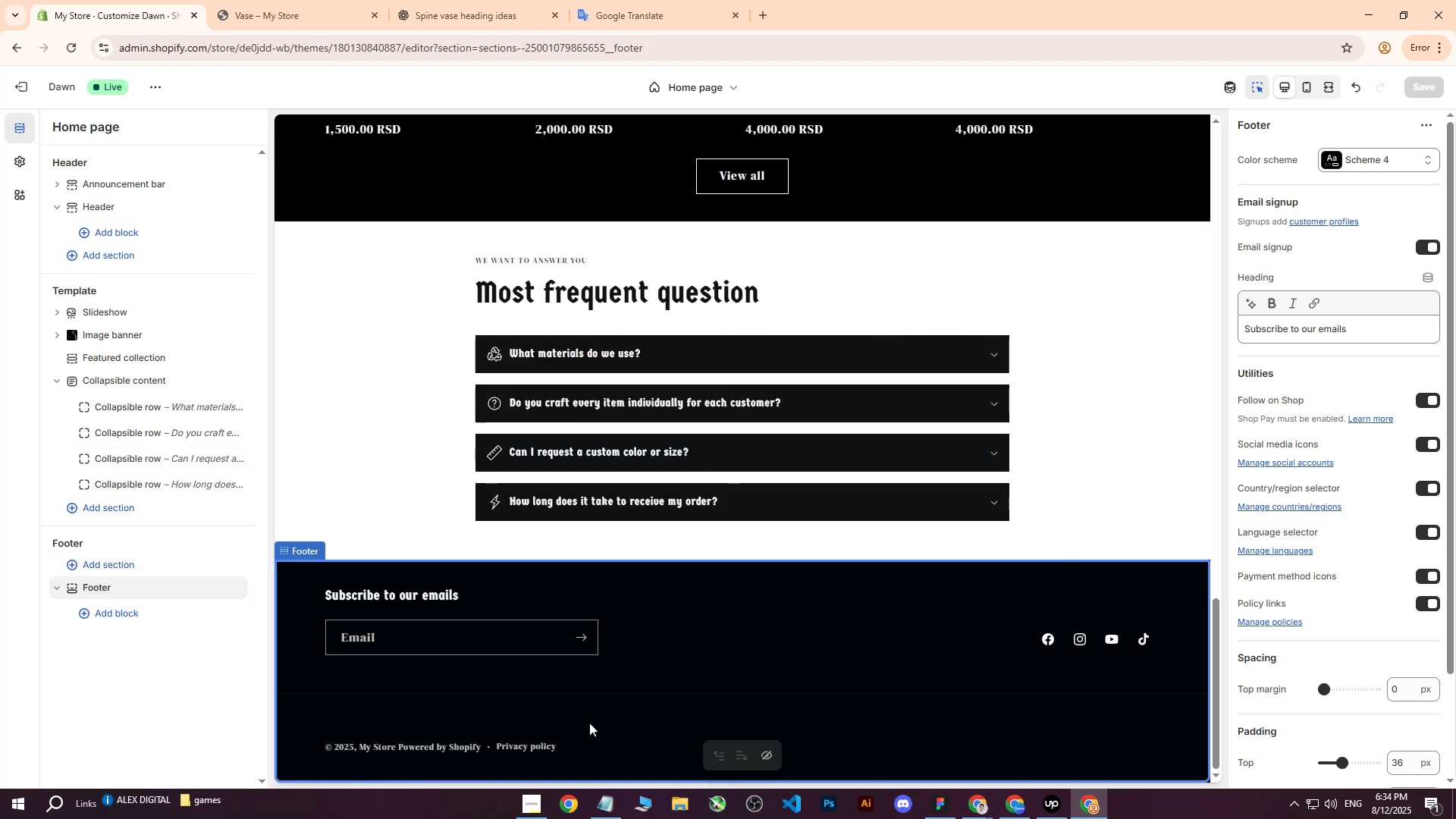 
left_click([121, 614])
 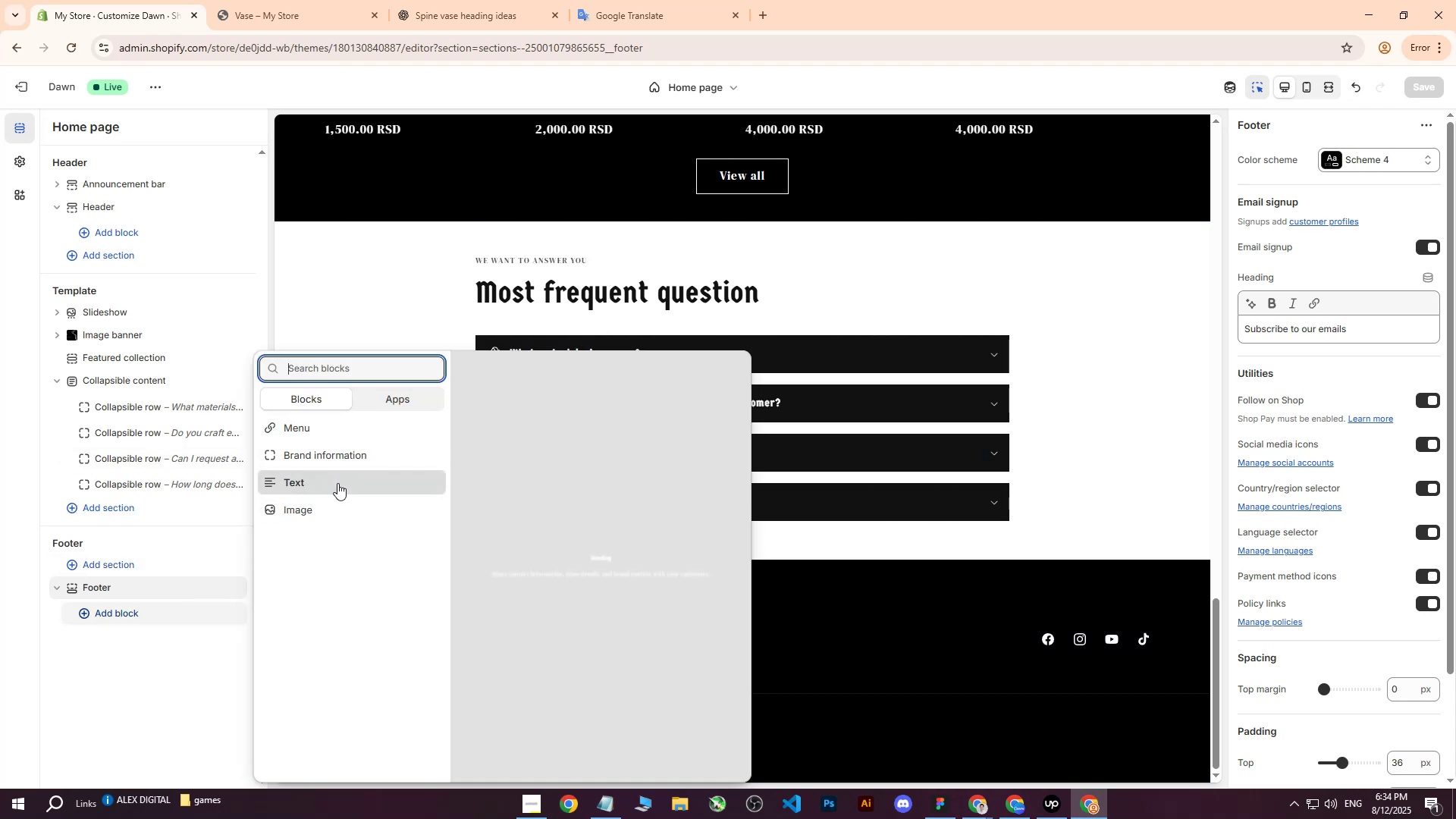 
left_click([88, 686])
 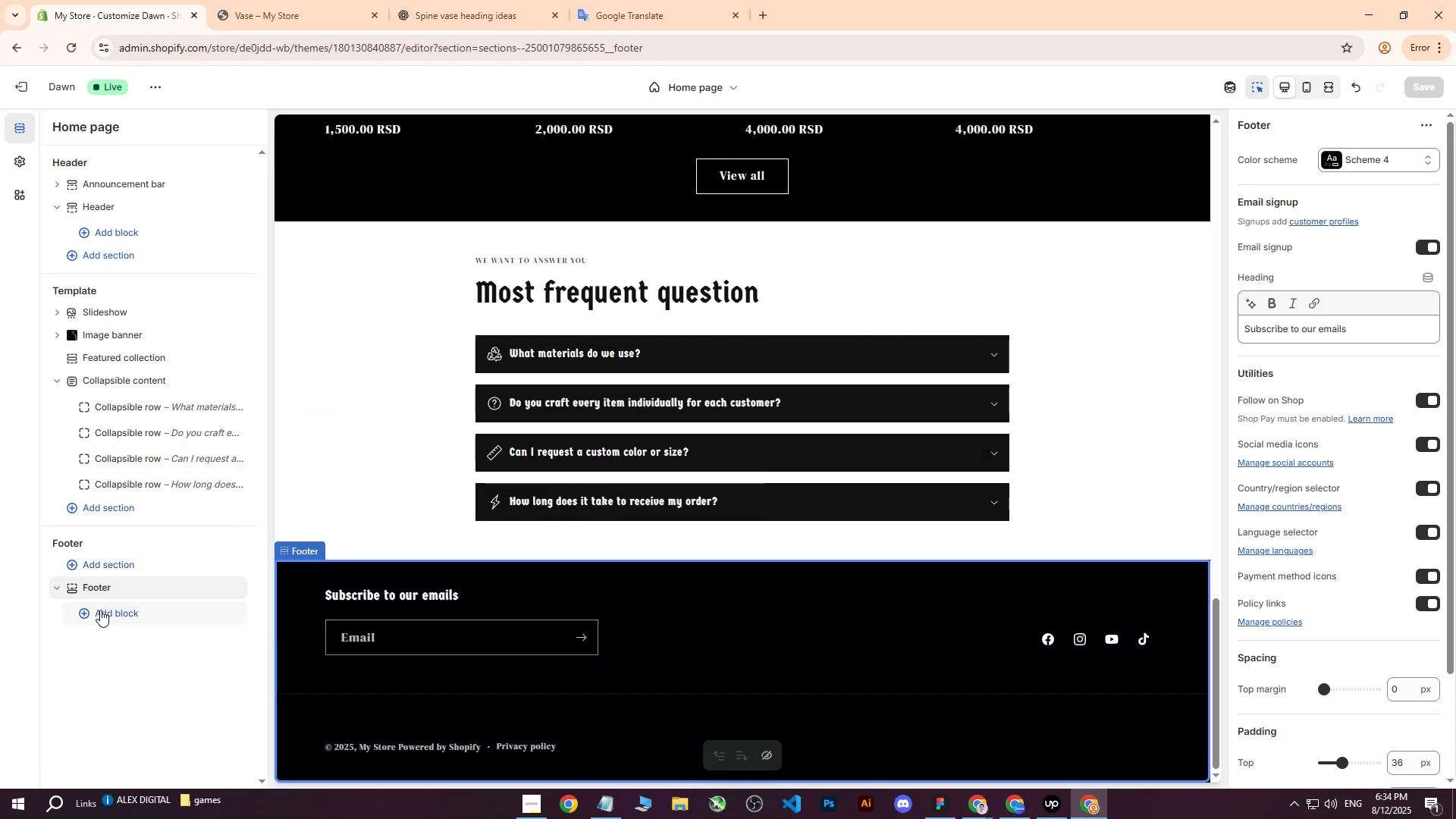 
left_click([107, 612])
 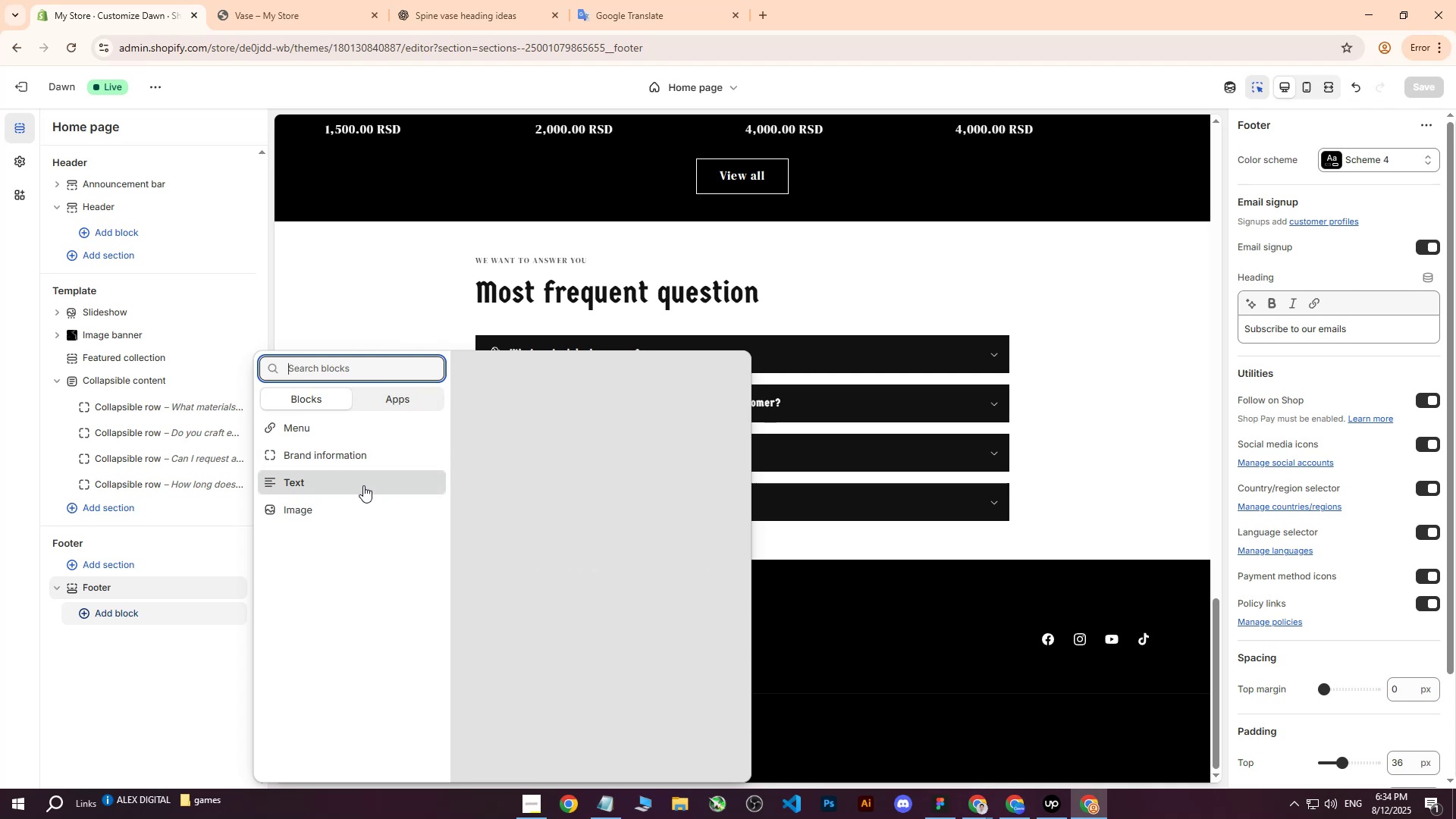 
left_click([327, 519])
 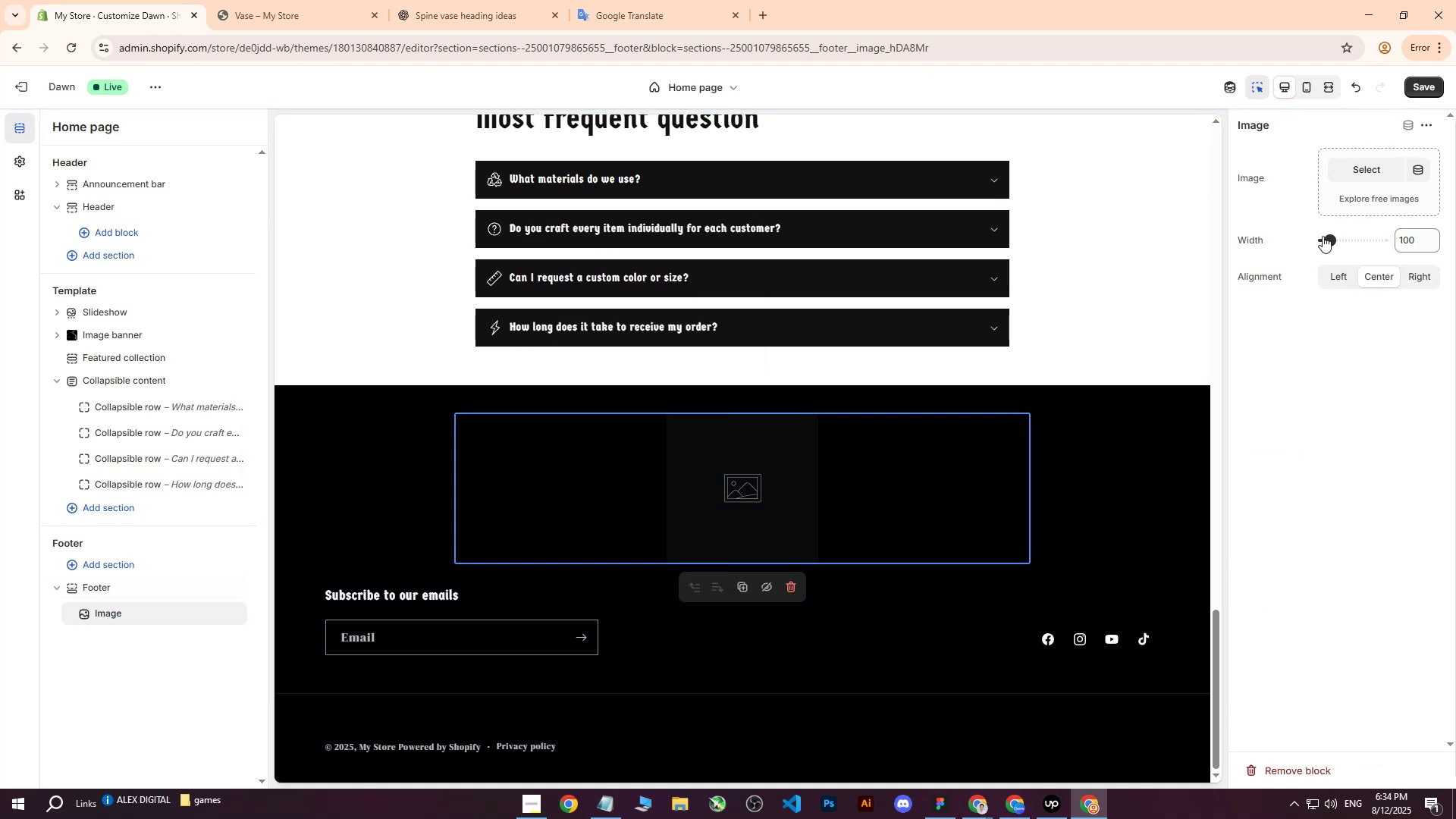 
left_click([1356, 169])
 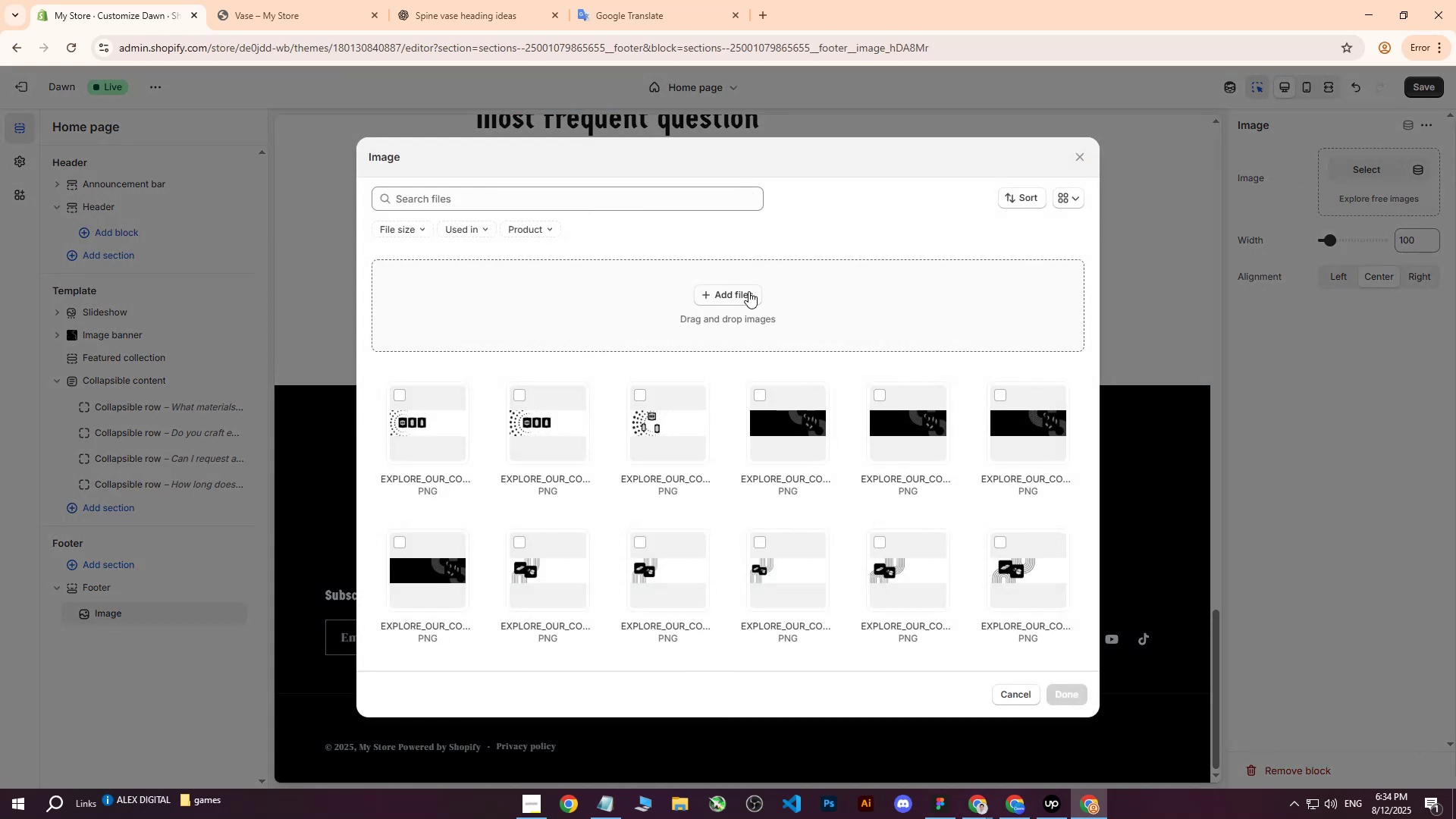 
scroll: coordinate [896, 420], scroll_direction: down, amount: 31.0
 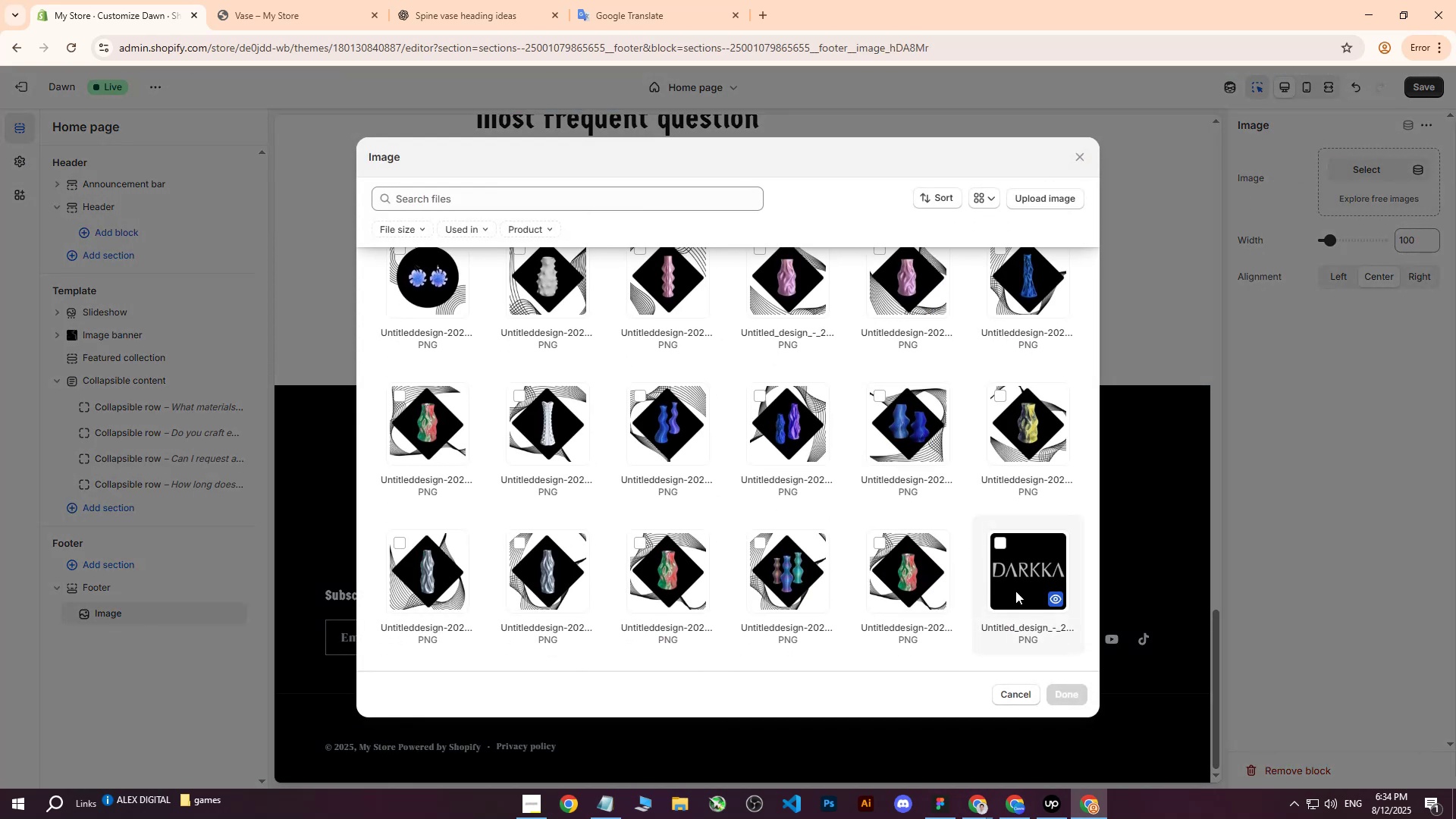 
left_click([1012, 579])
 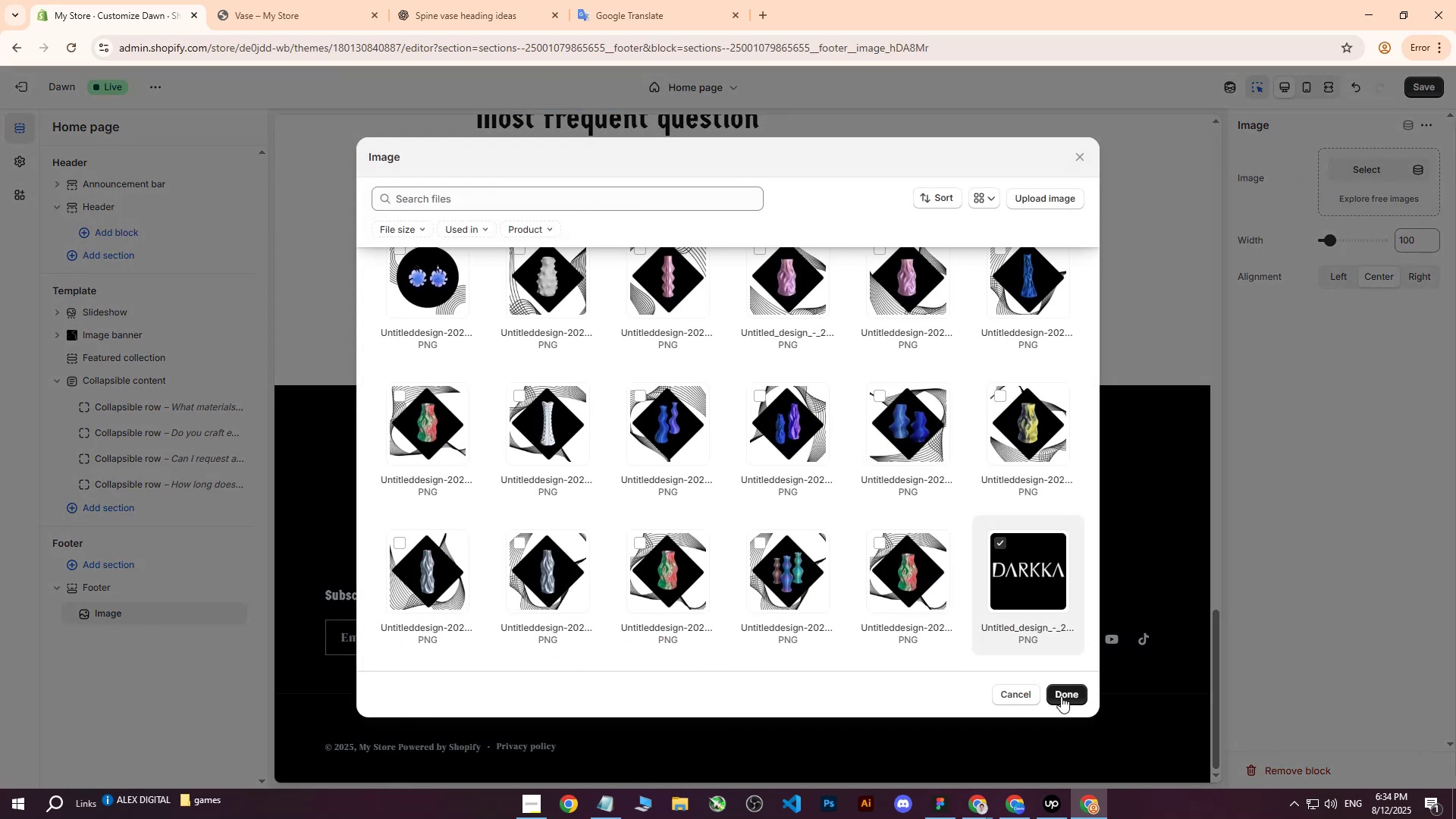 
left_click([1061, 696])
 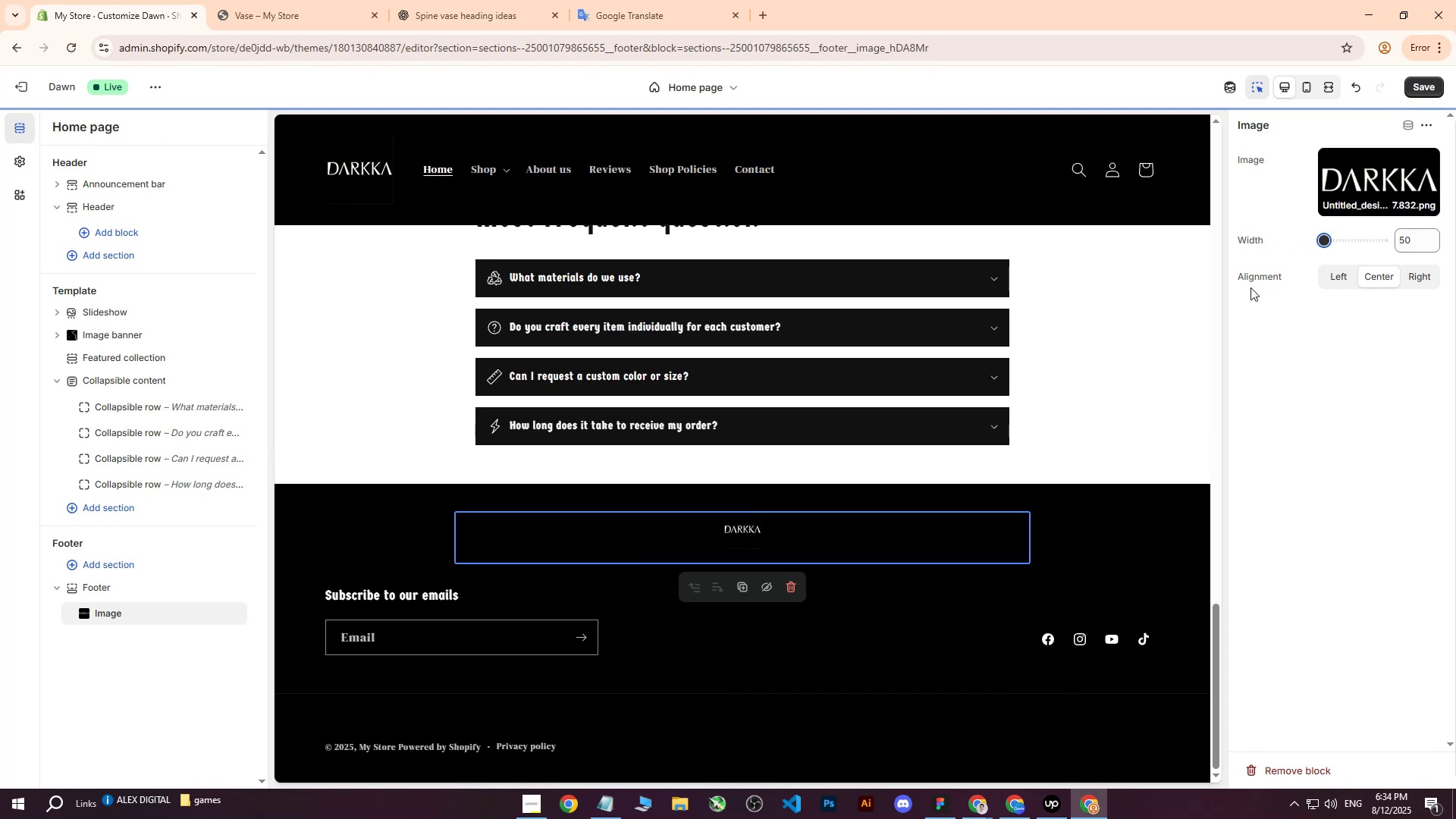 
wait(7.61)
 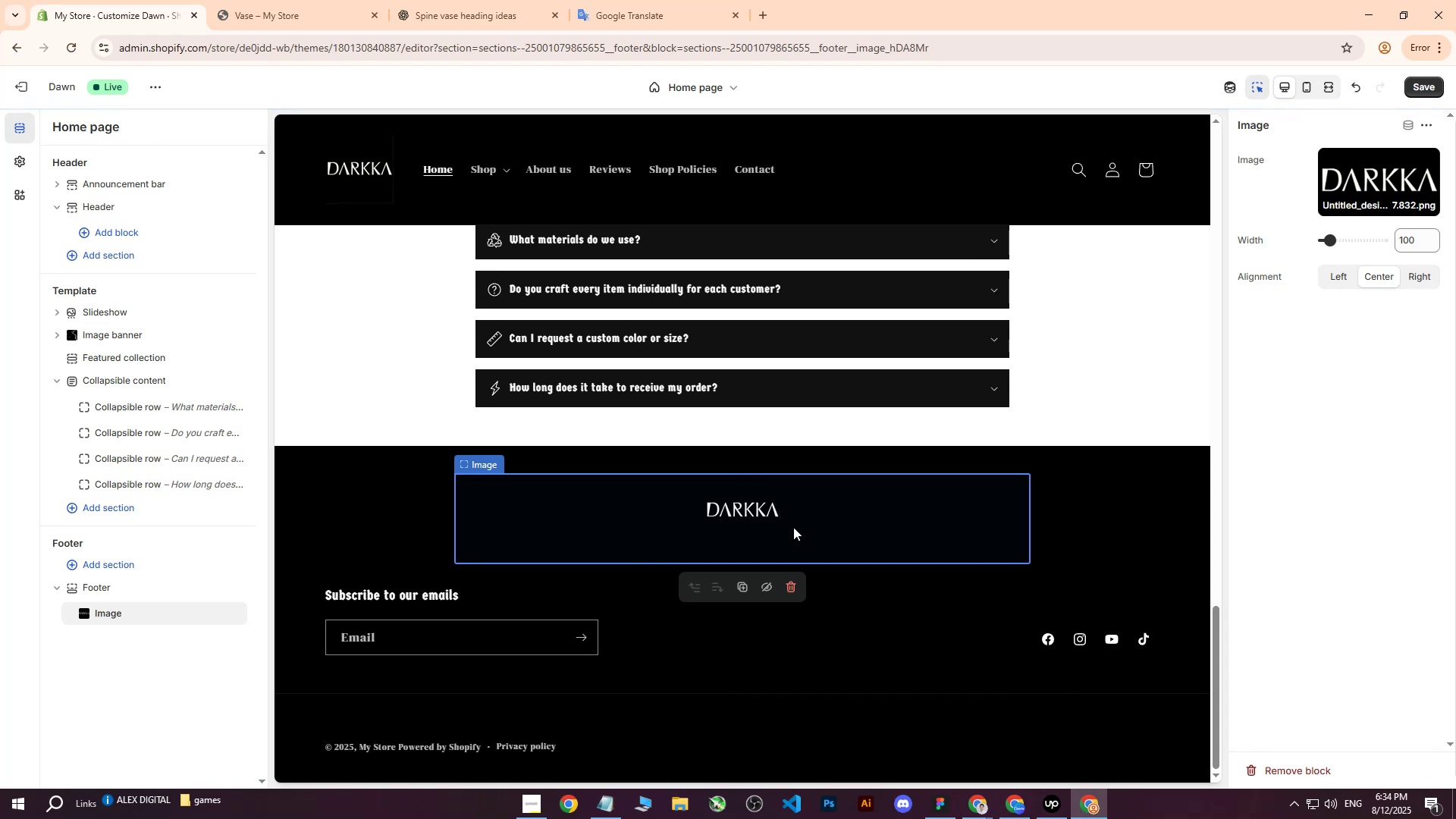 
left_click([1341, 271])
 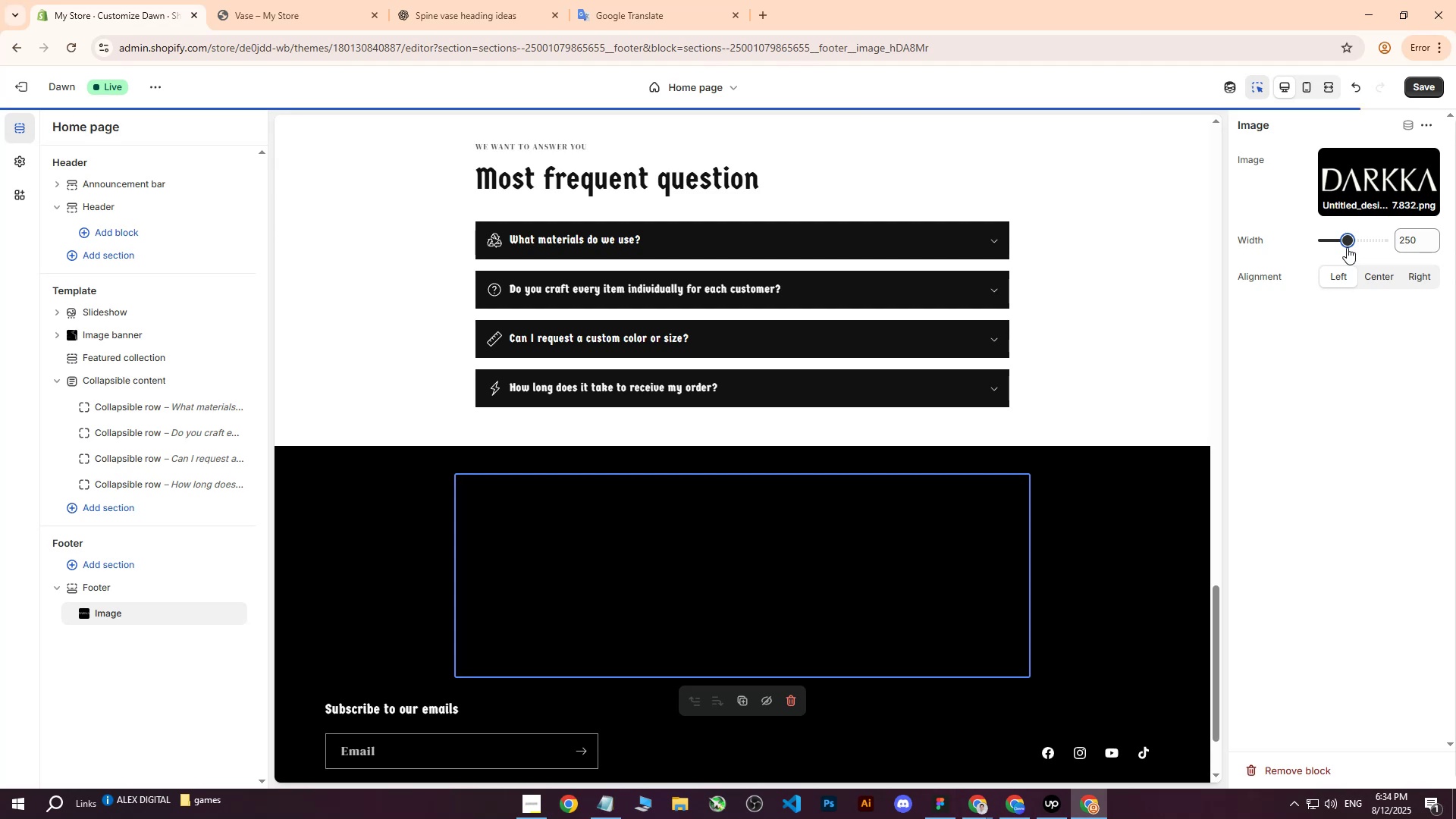 
scroll: coordinate [1348, 256], scroll_direction: down, amount: 1.0
 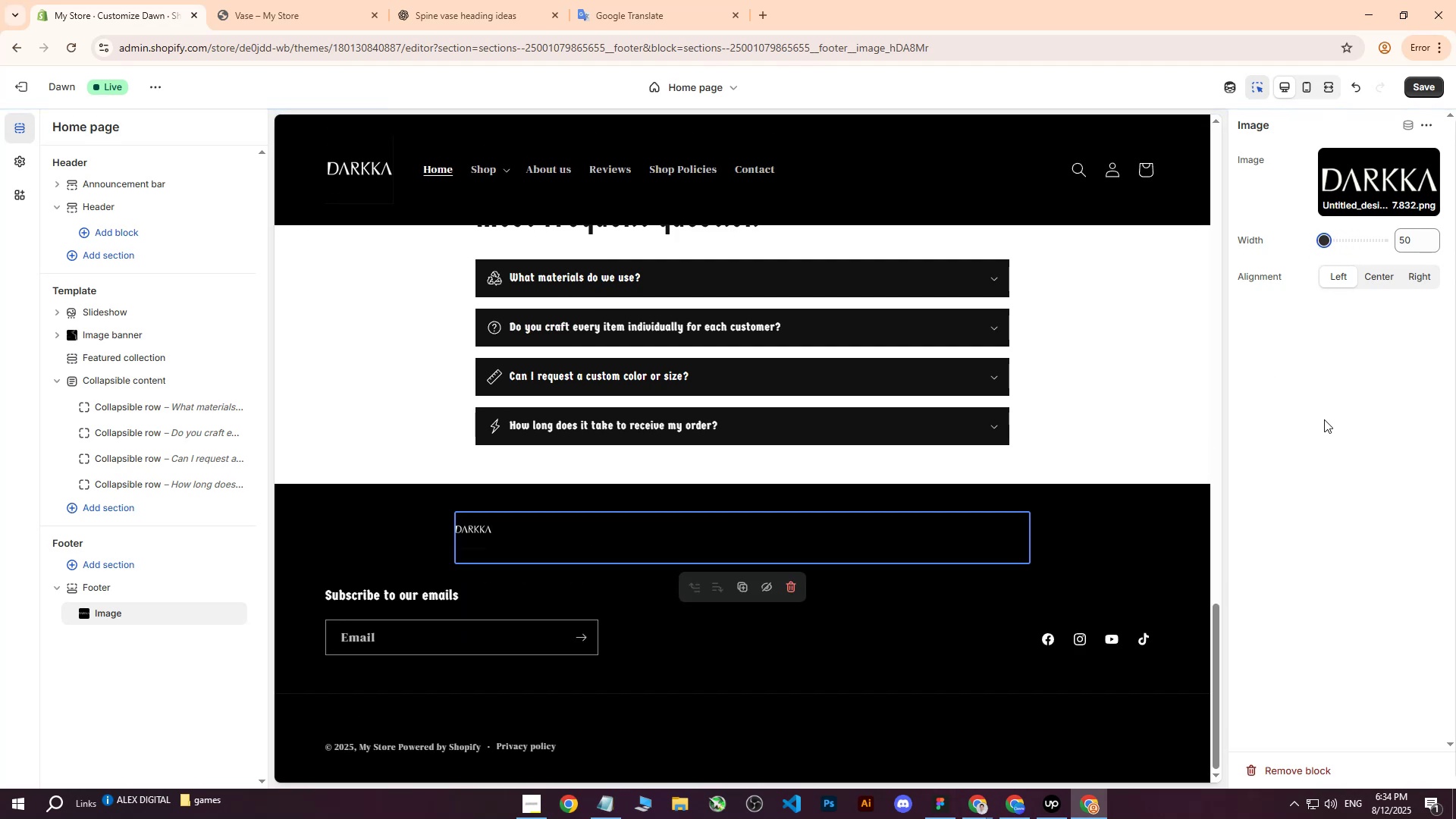 
left_click([1329, 388])
 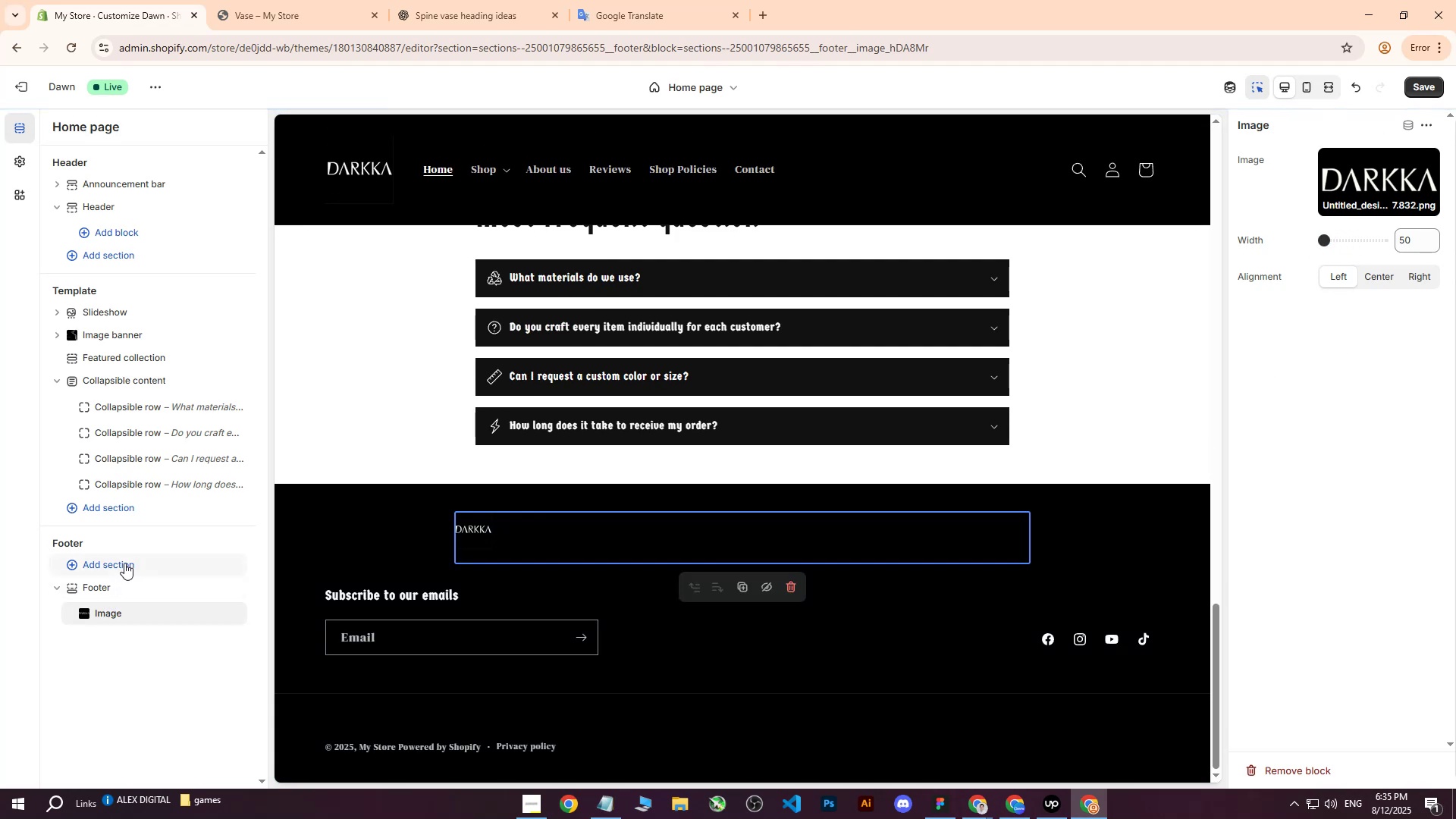 
left_click([109, 588])
 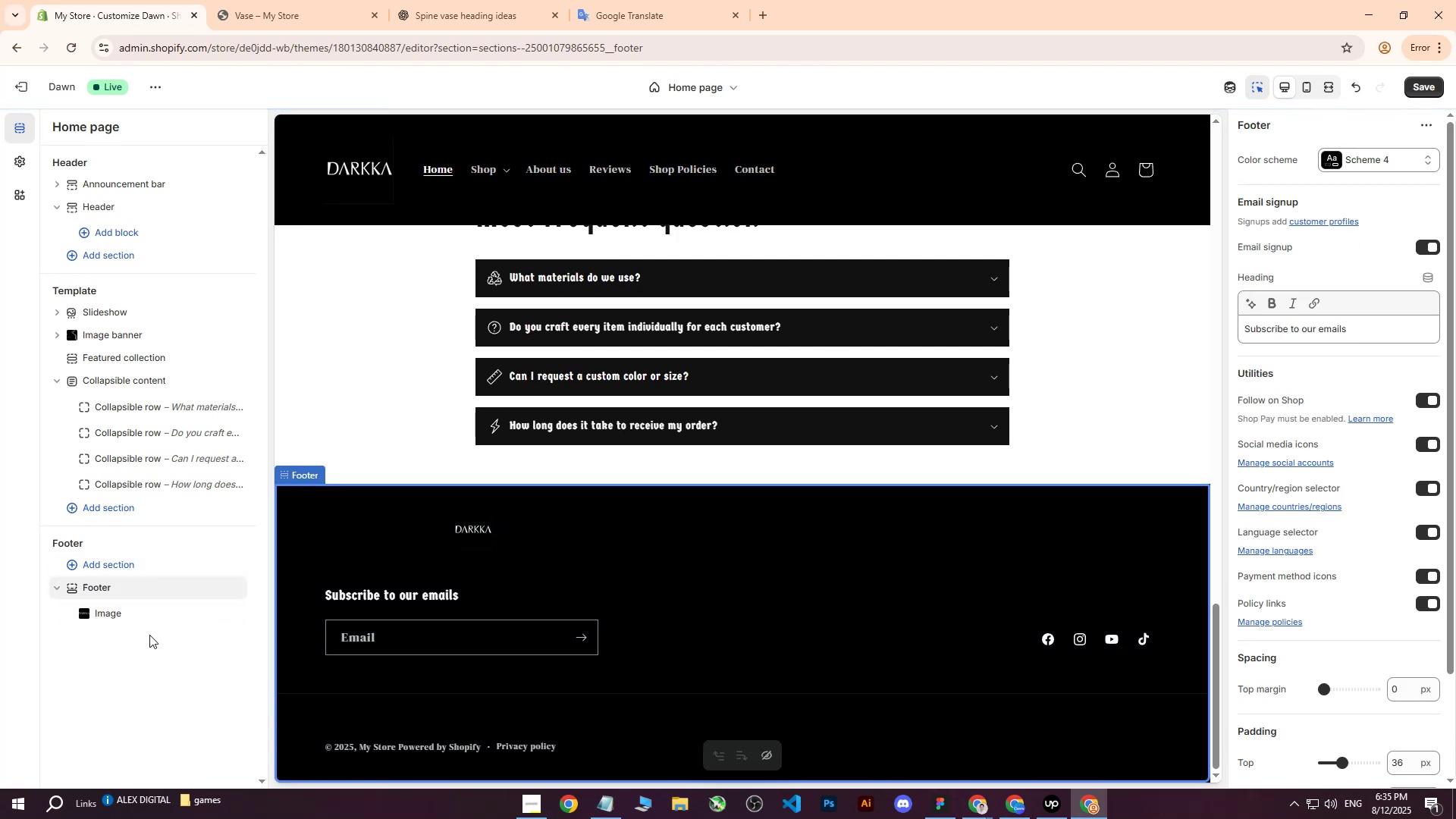 
left_click([125, 642])
 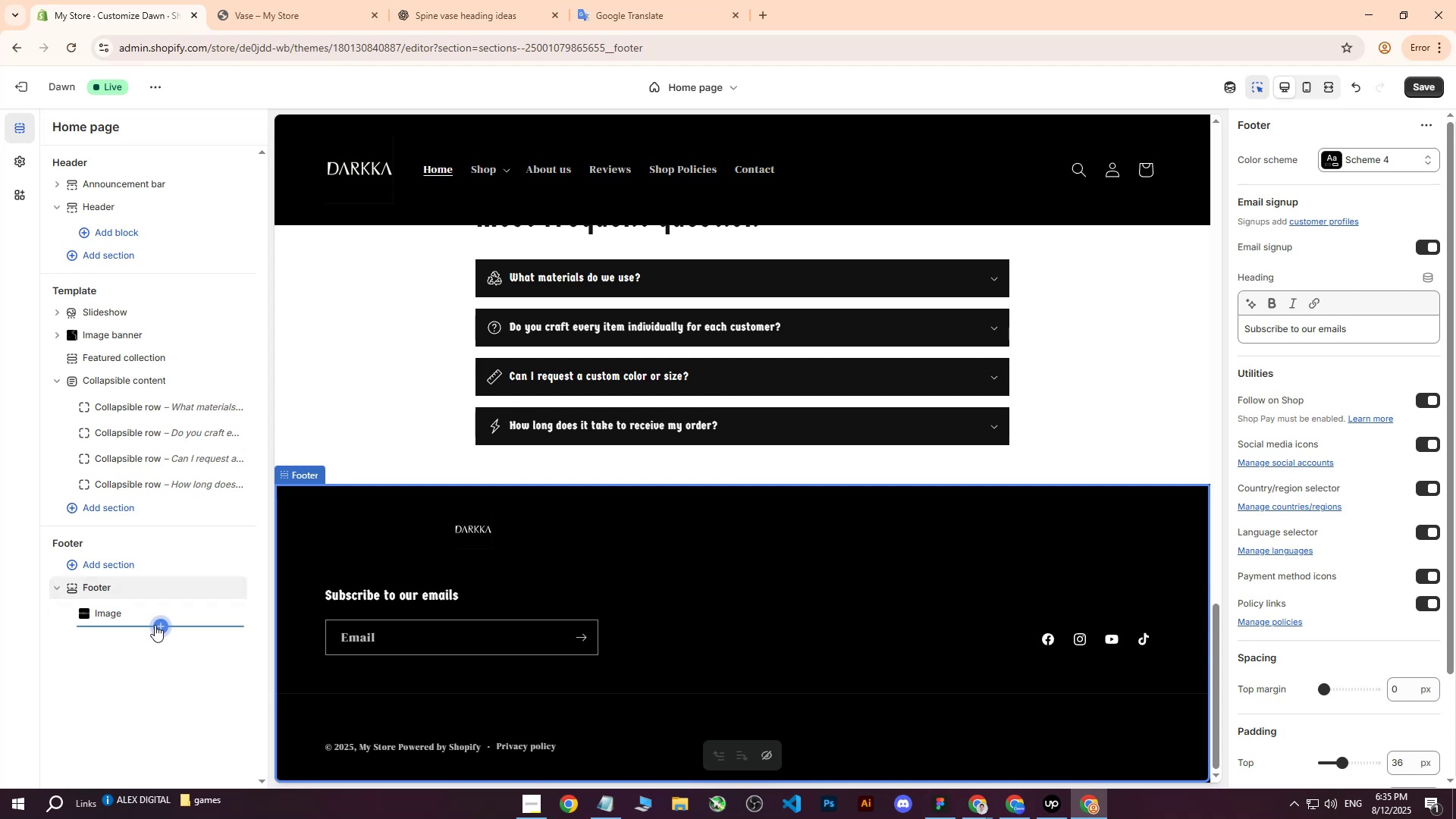 
left_click([159, 626])
 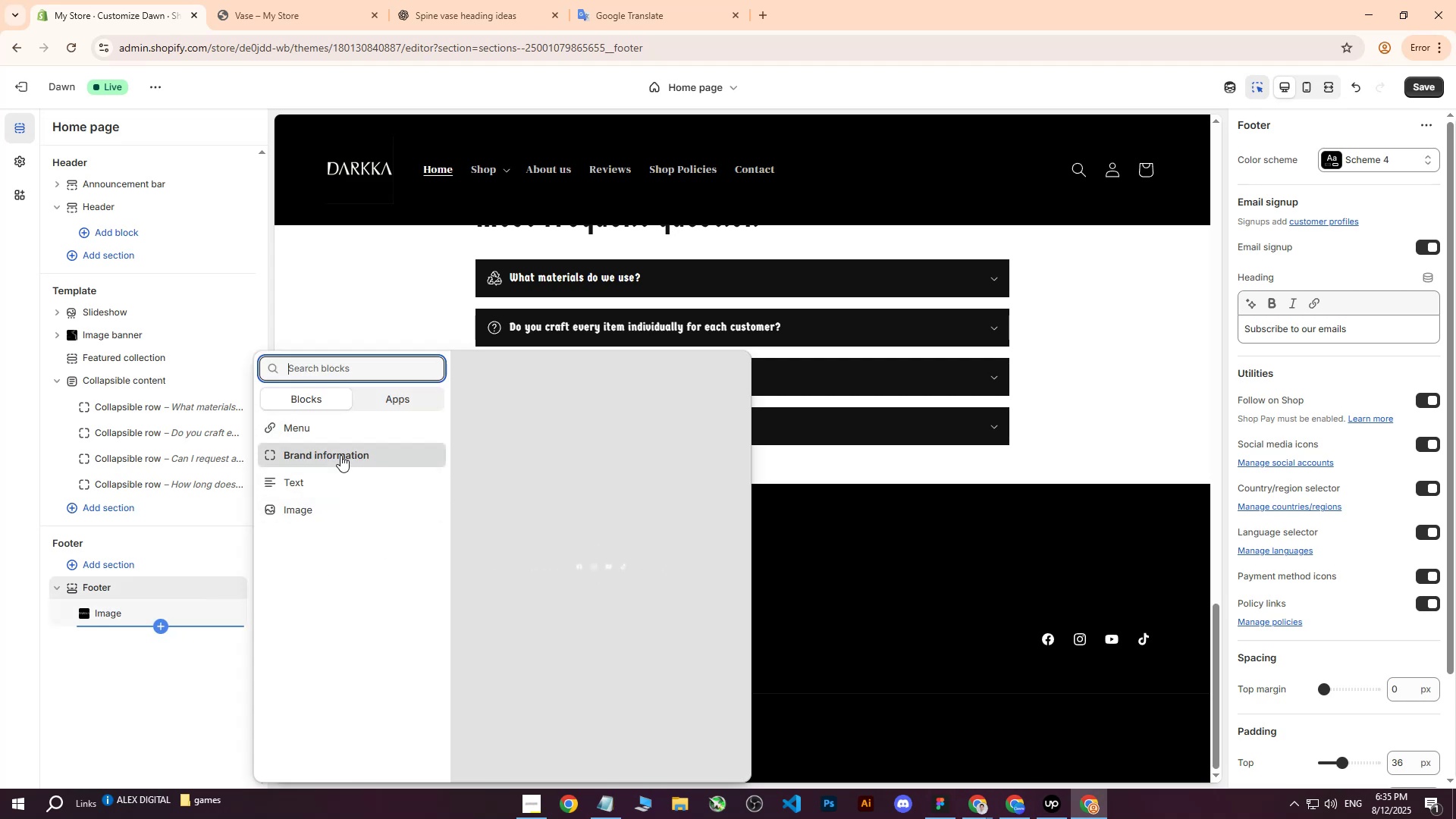 
left_click([340, 455])
 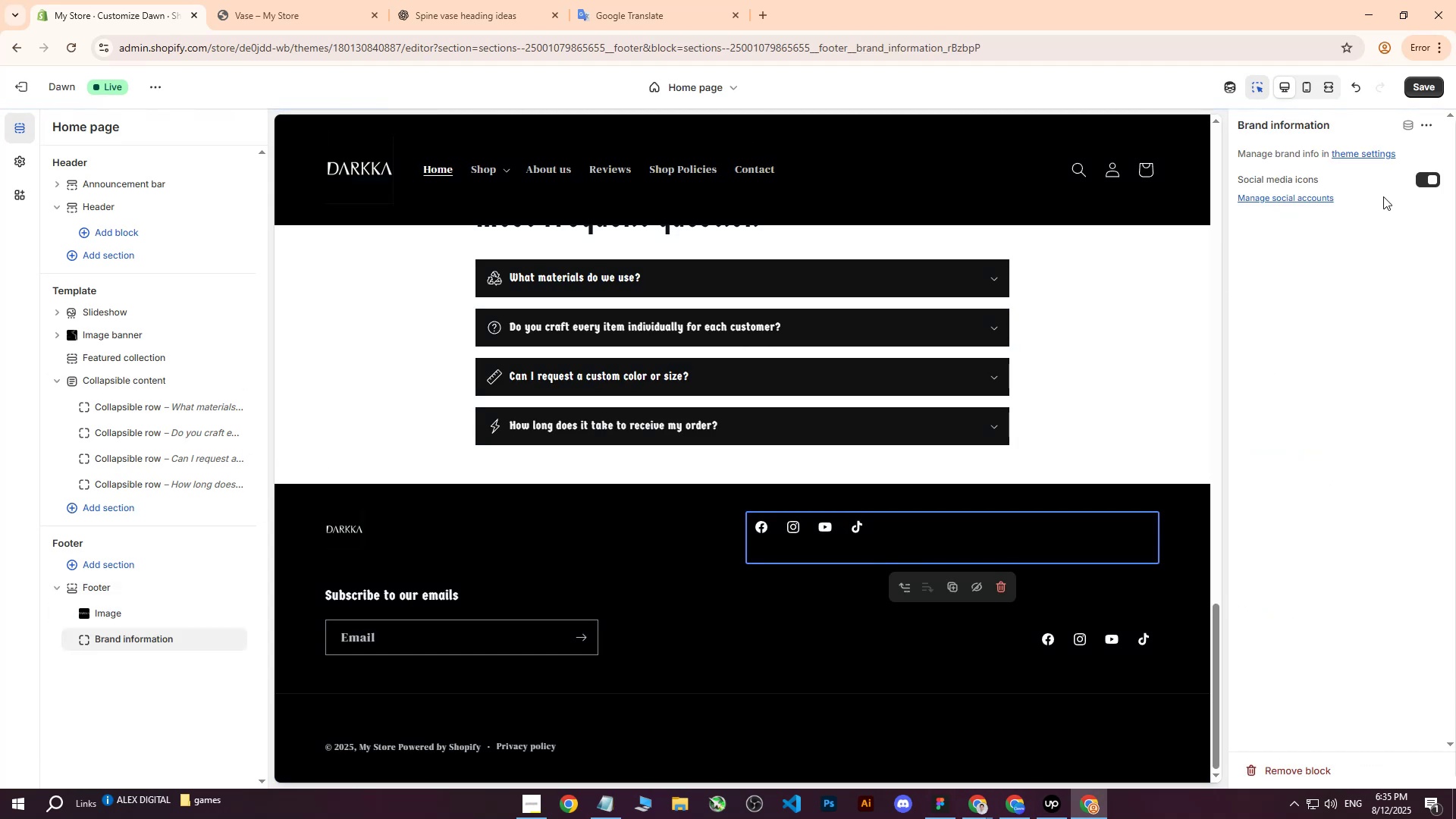 
left_click([1429, 180])
 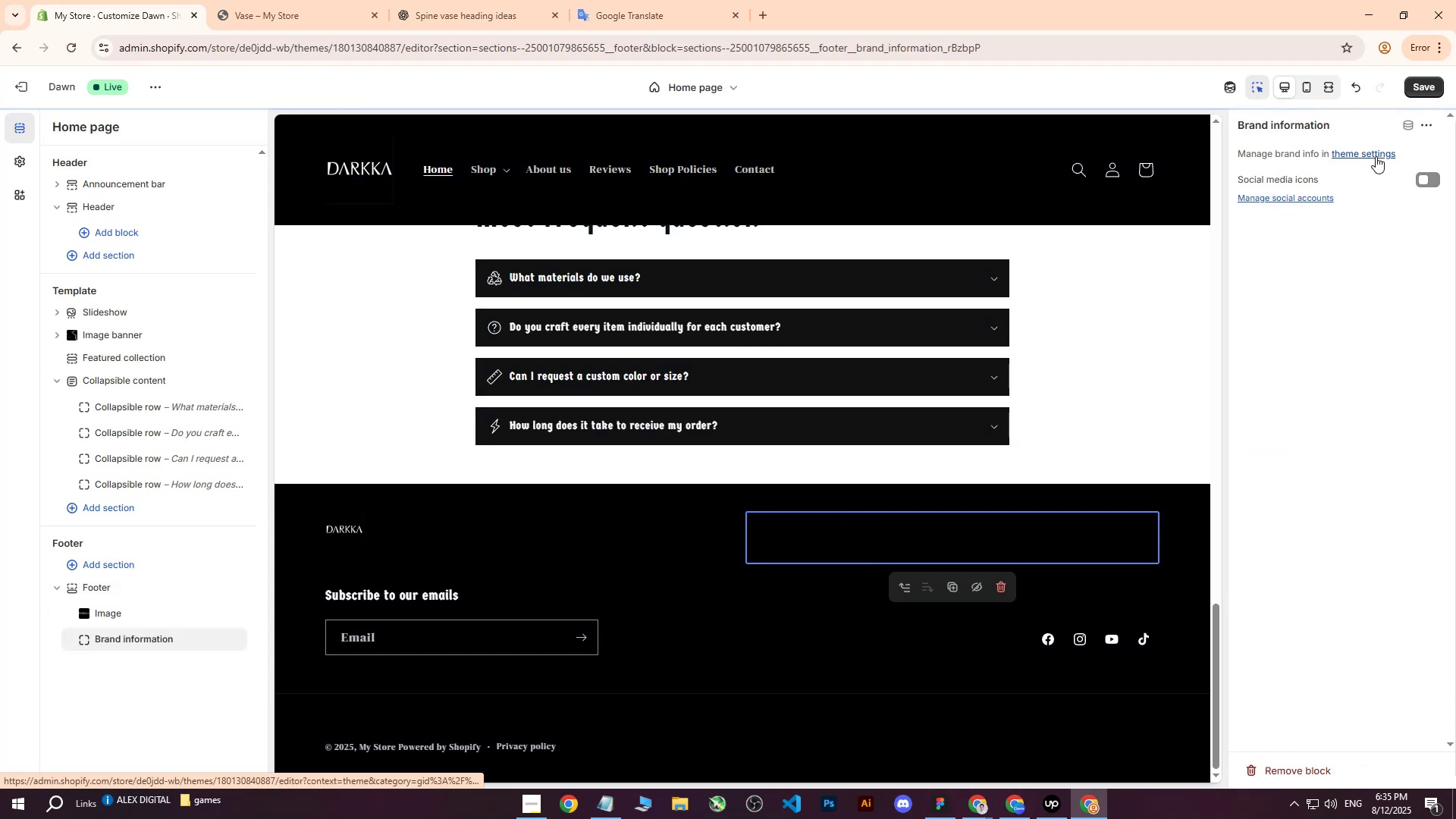 
left_click([1376, 156])
 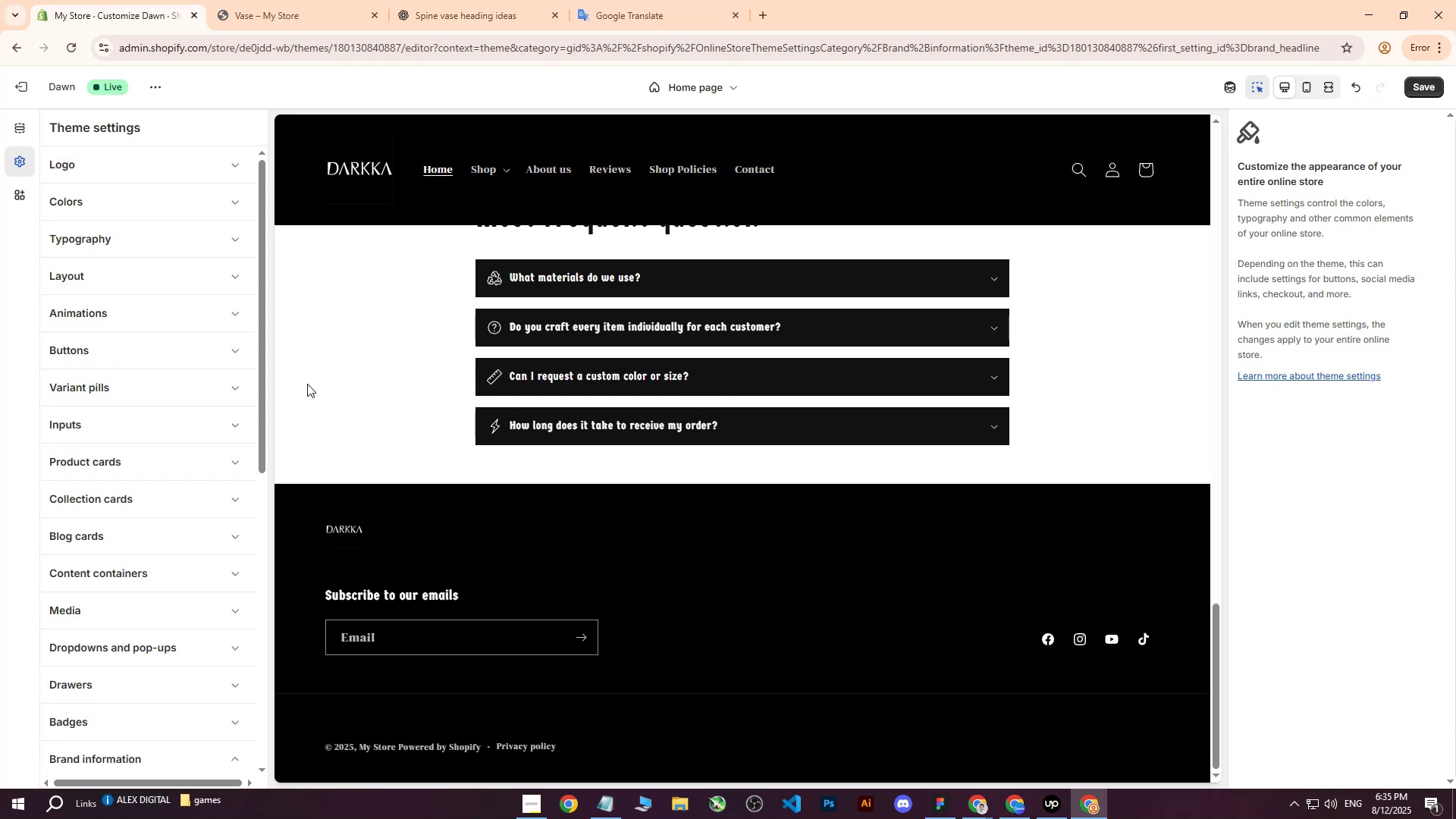 
wait(6.47)
 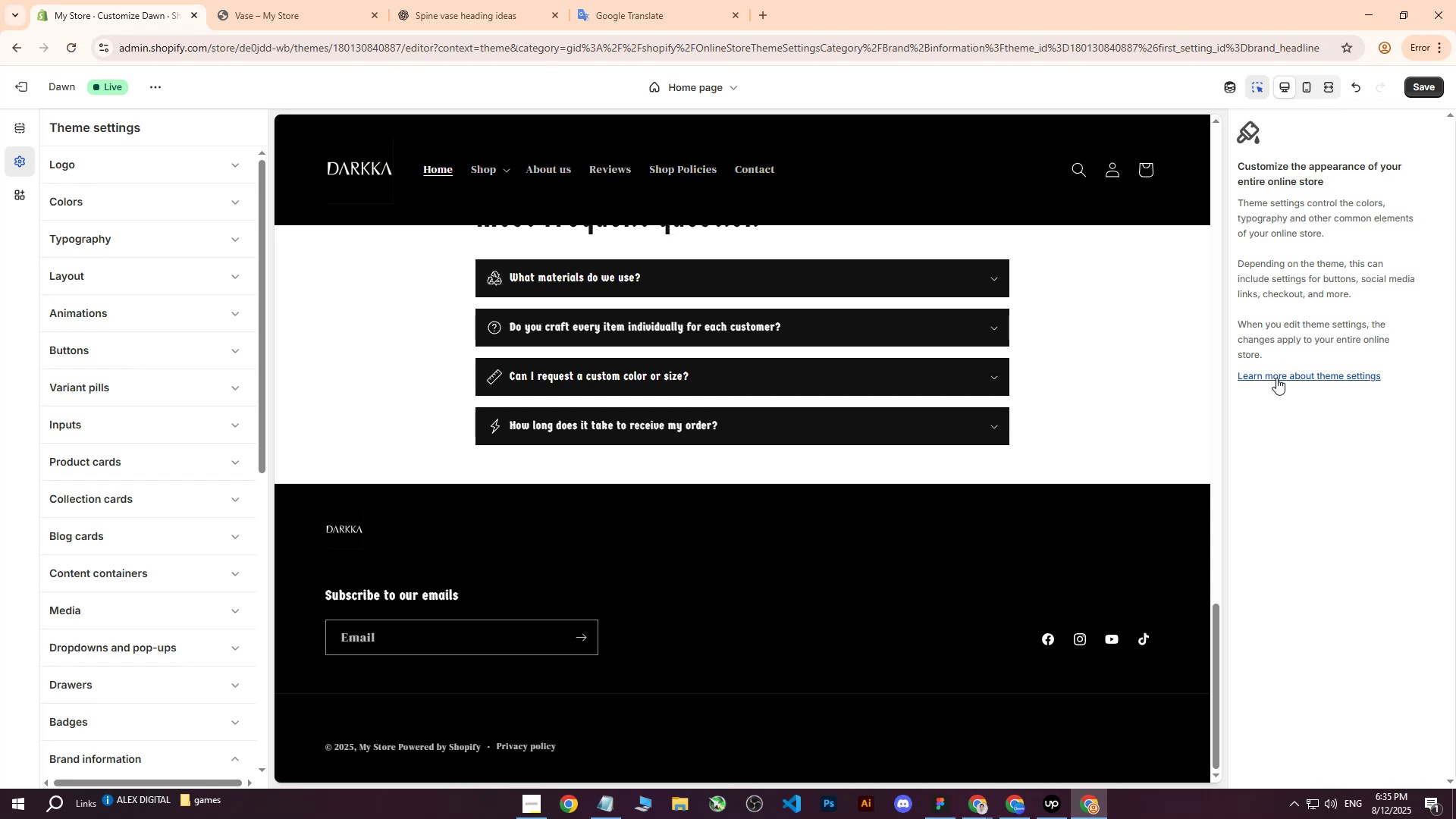 
scroll: coordinate [124, 389], scroll_direction: none, amount: 0.0
 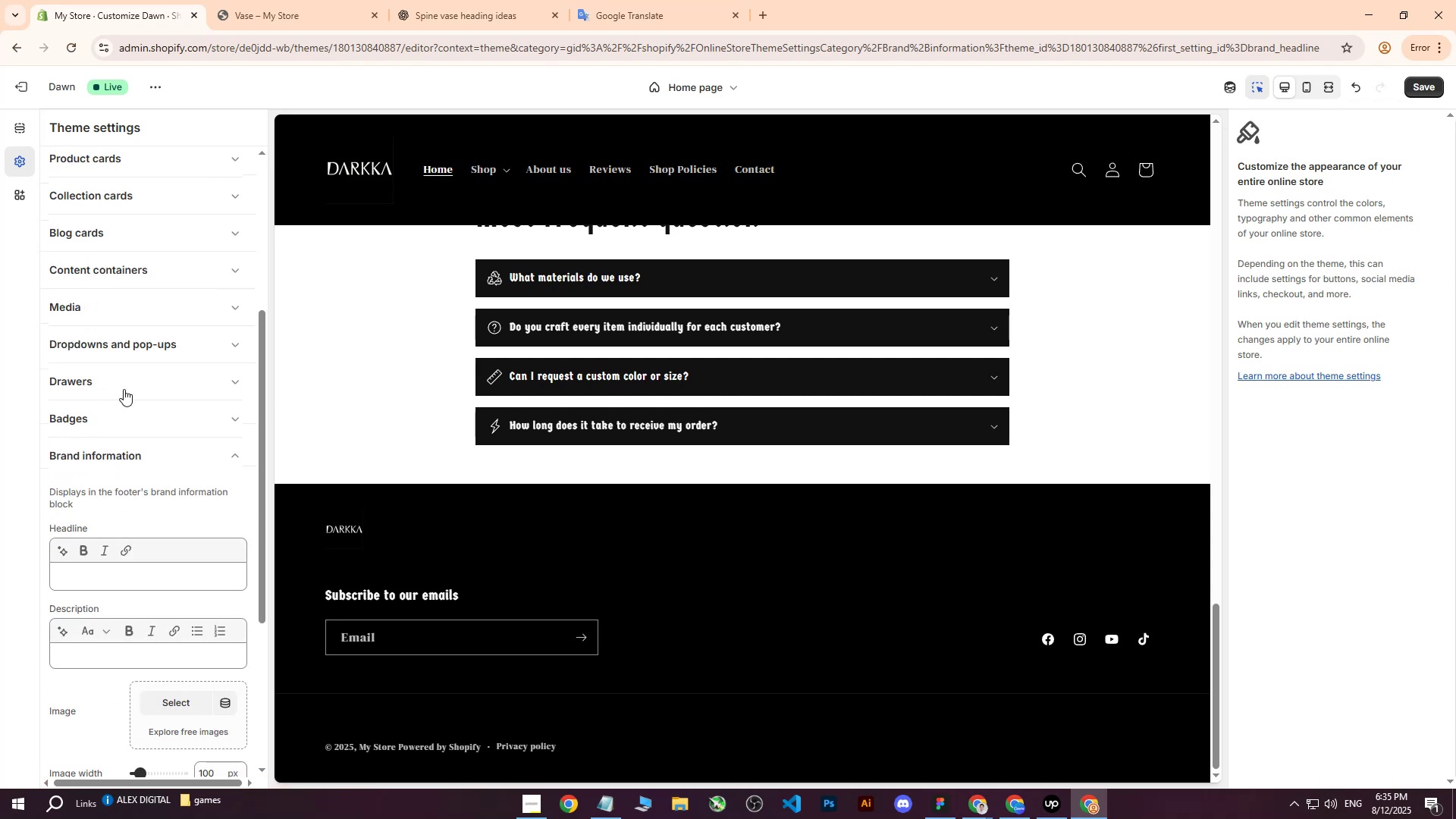 
scroll: coordinate [124, 391], scroll_direction: down, amount: 3.0
 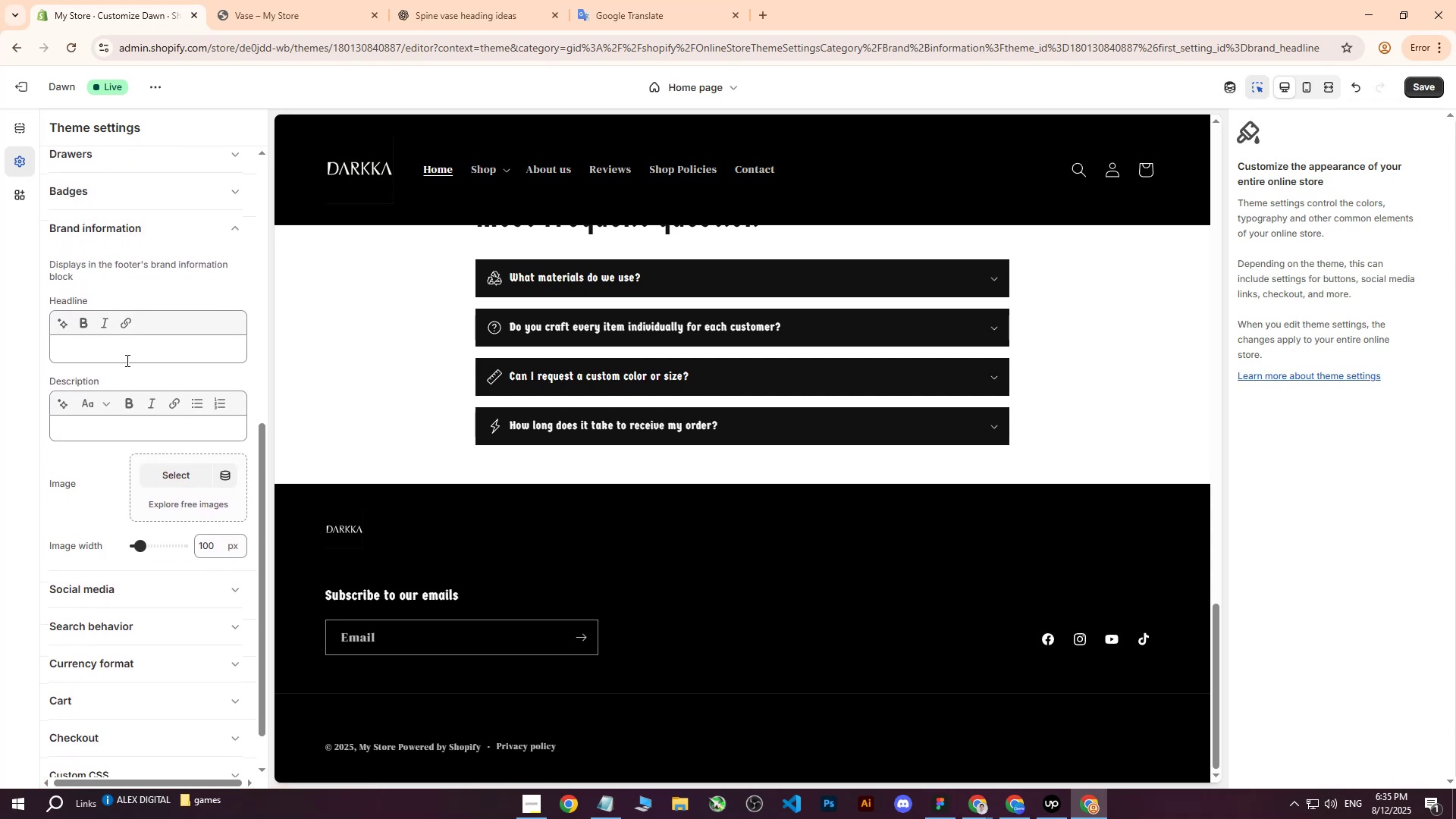 
left_click([126, 360])
 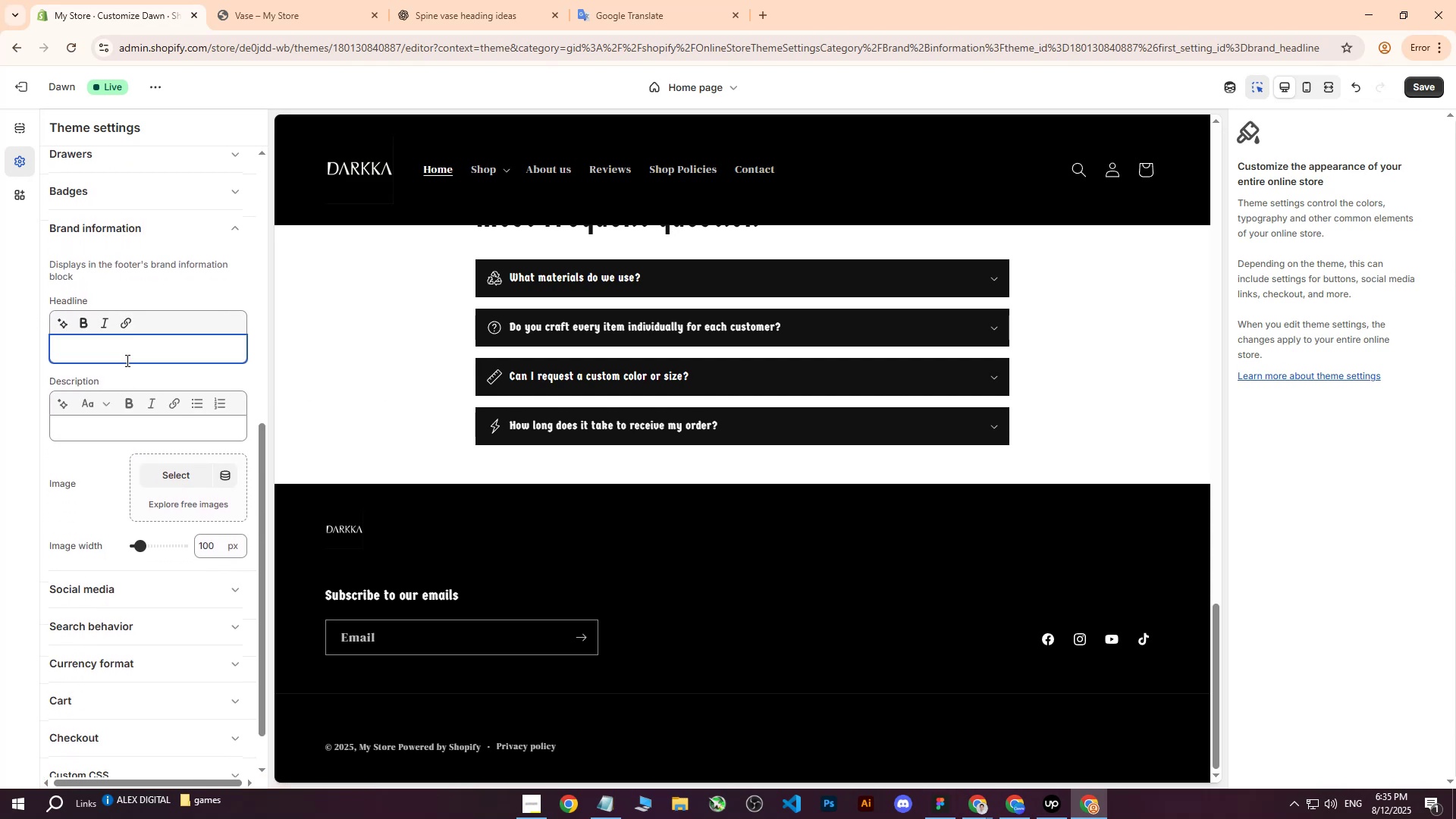 
key(CapsLock)
 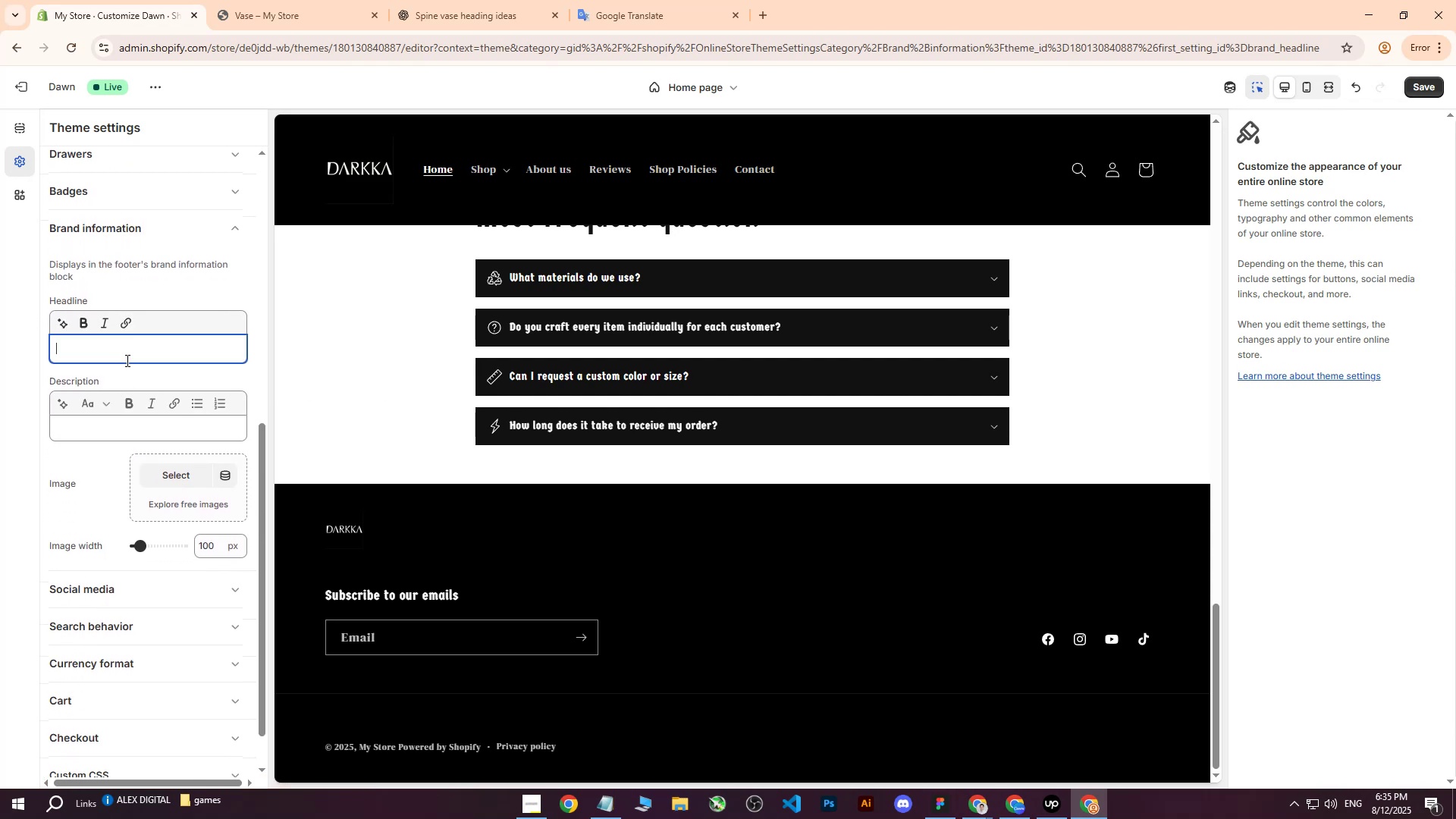 
key(S)
 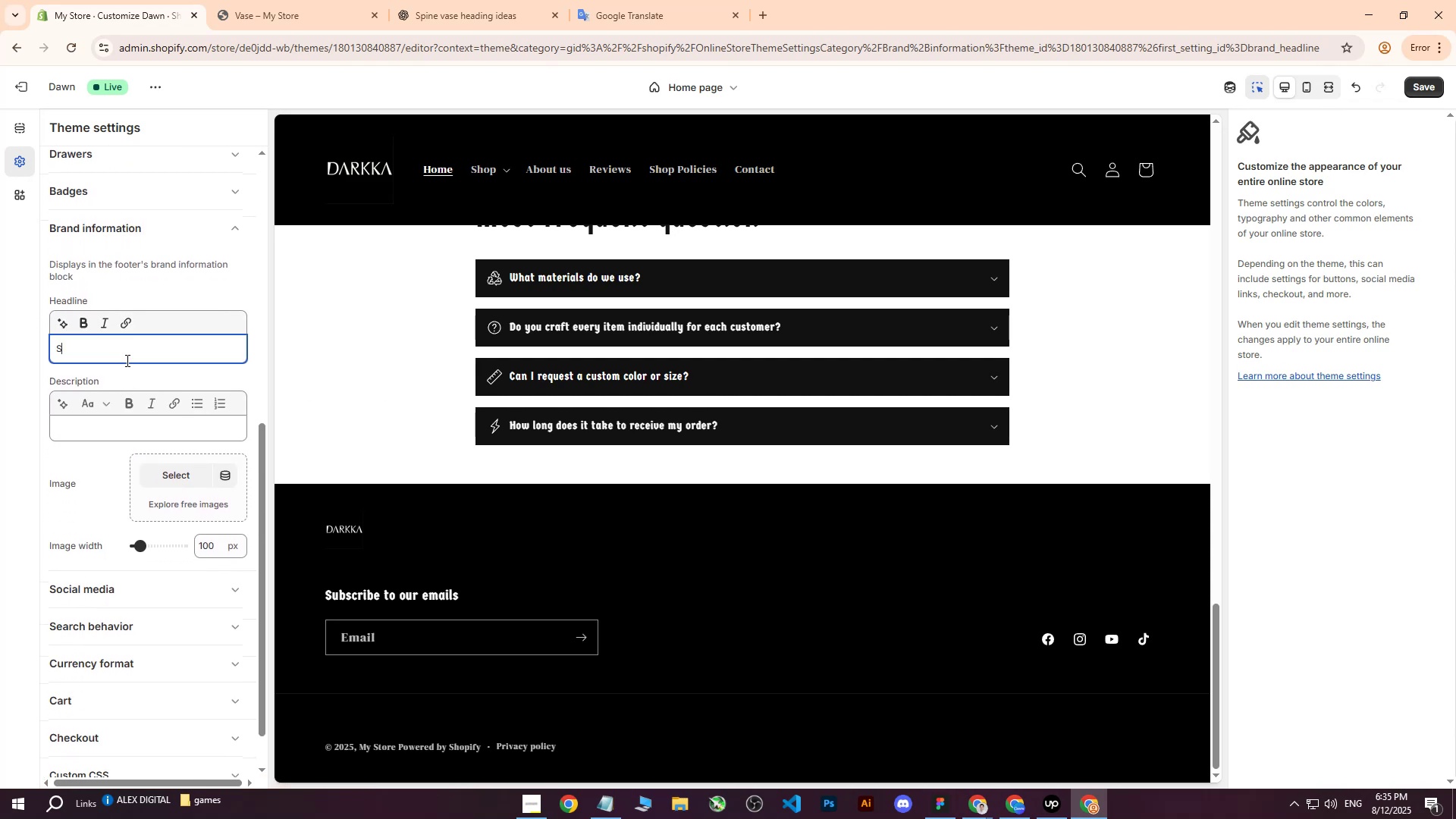 
key(CapsLock)
 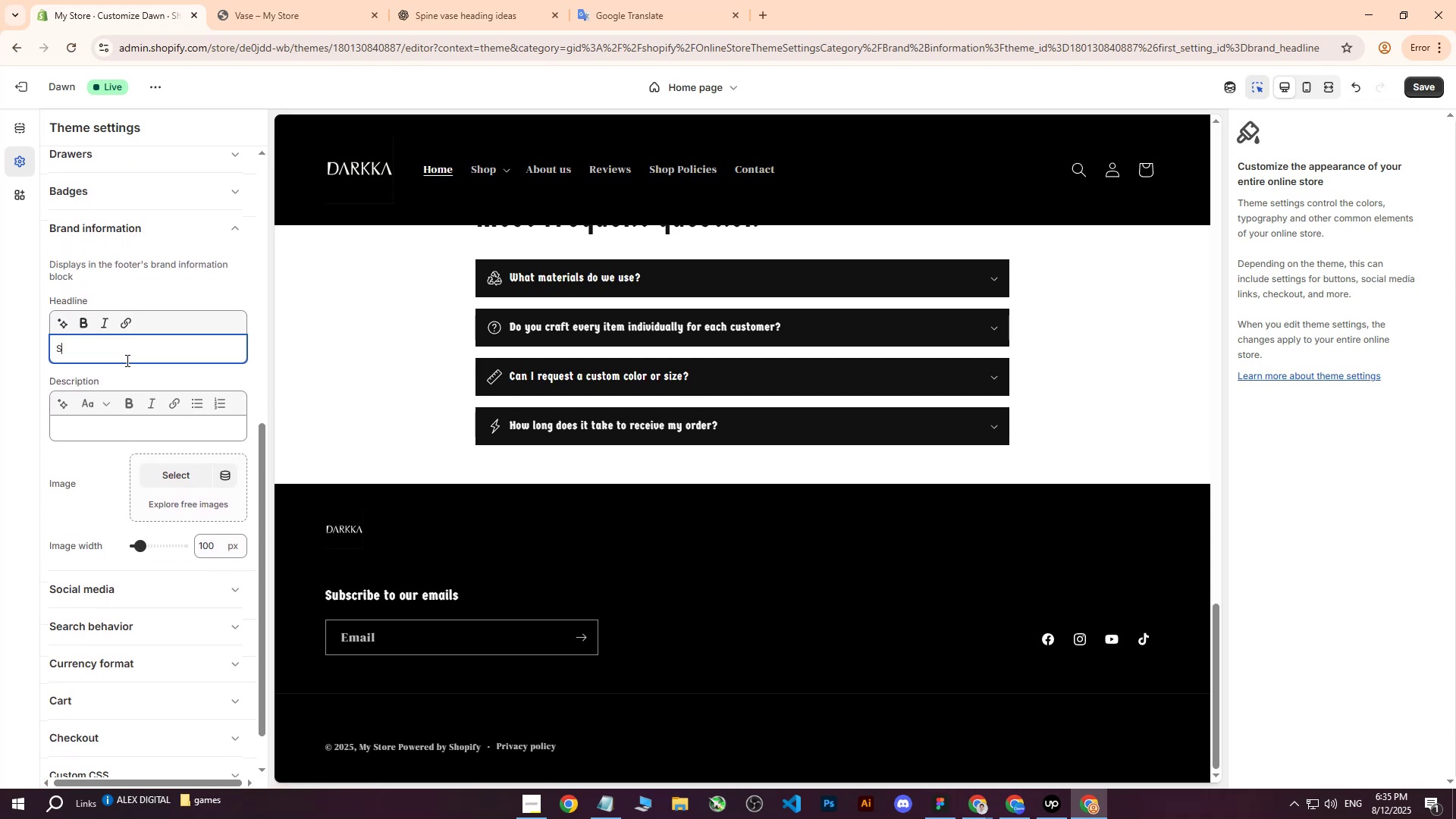 
key(S)
 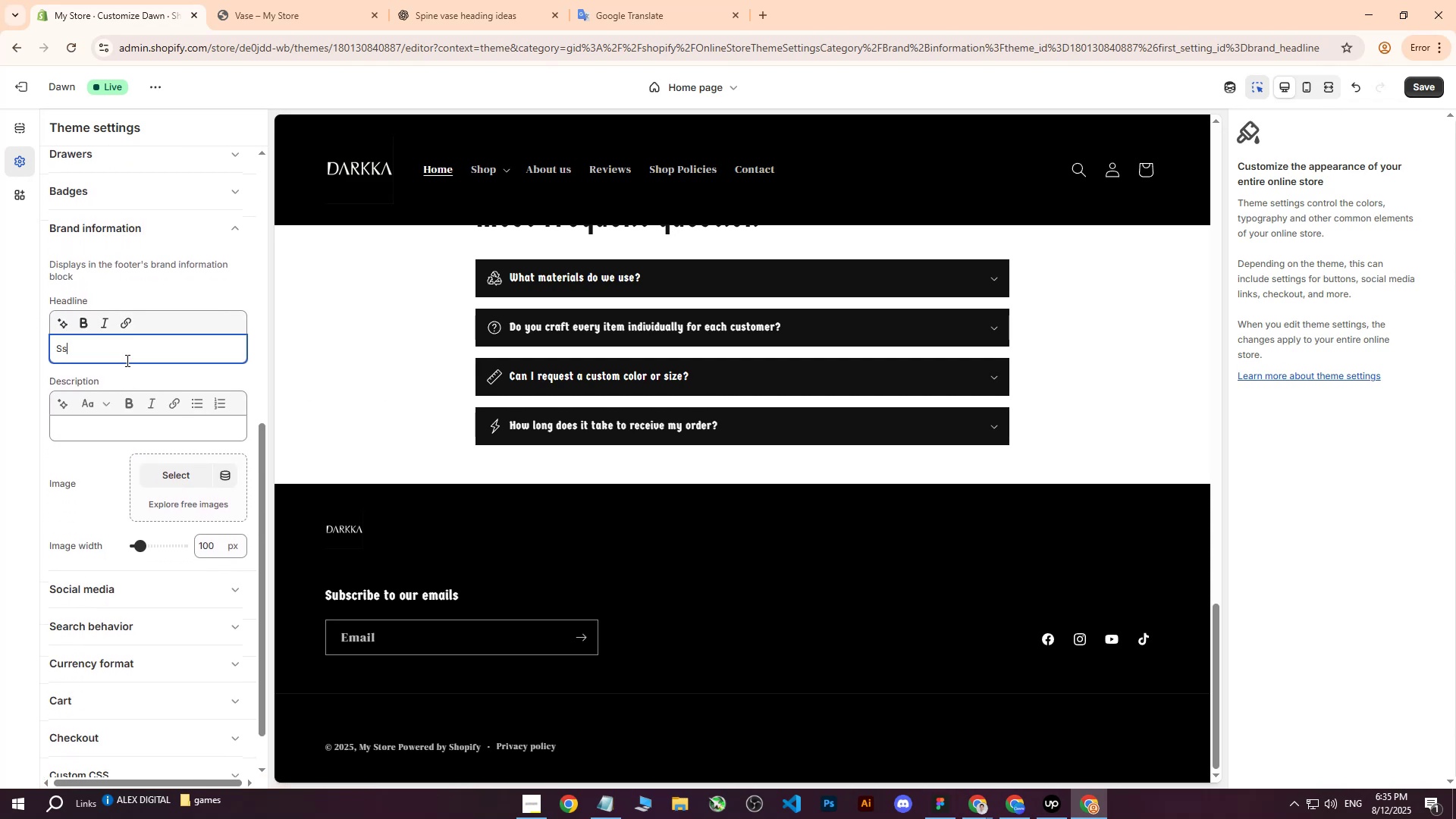 
key(CapsLock)
 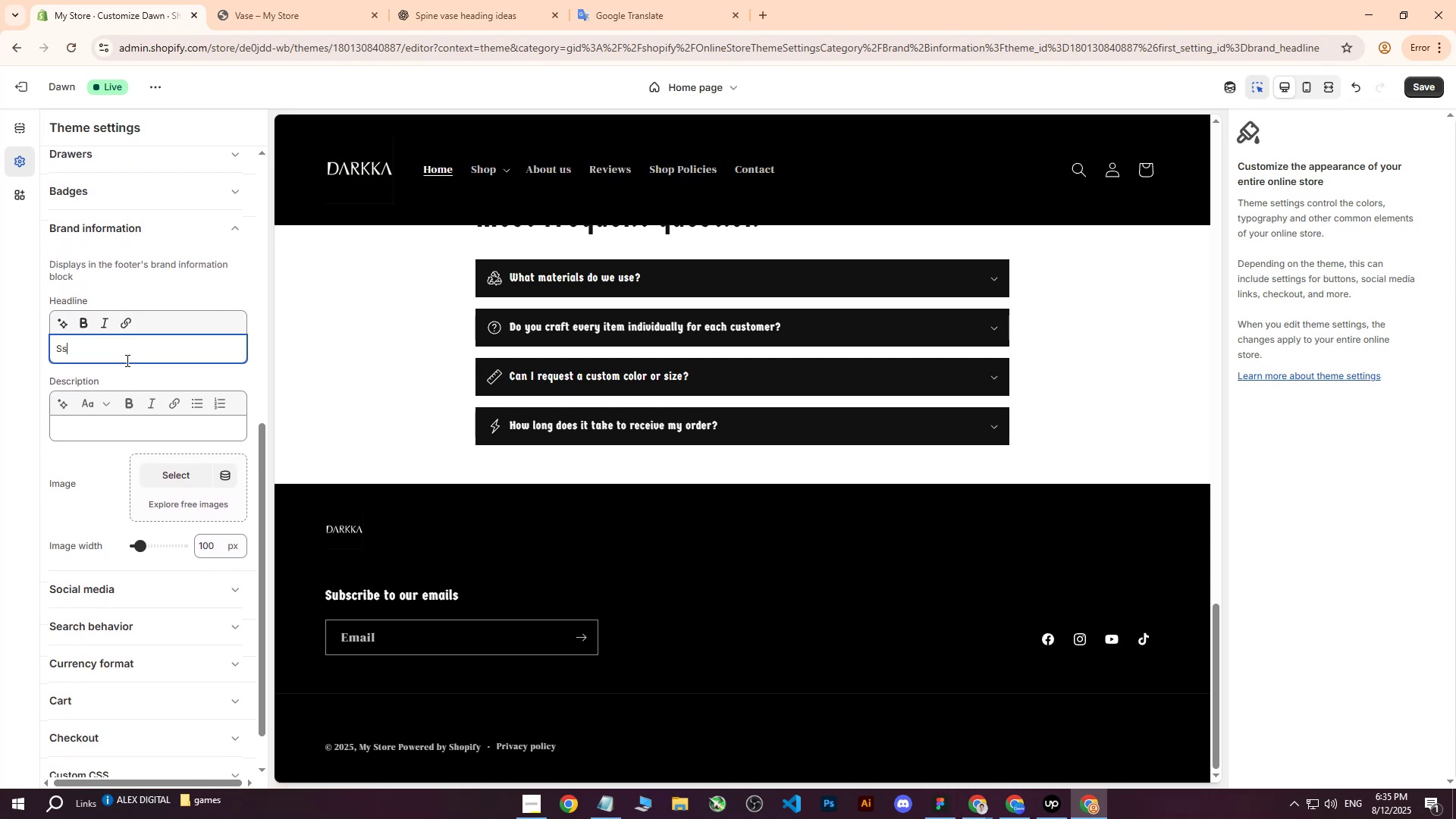 
key(Space)
 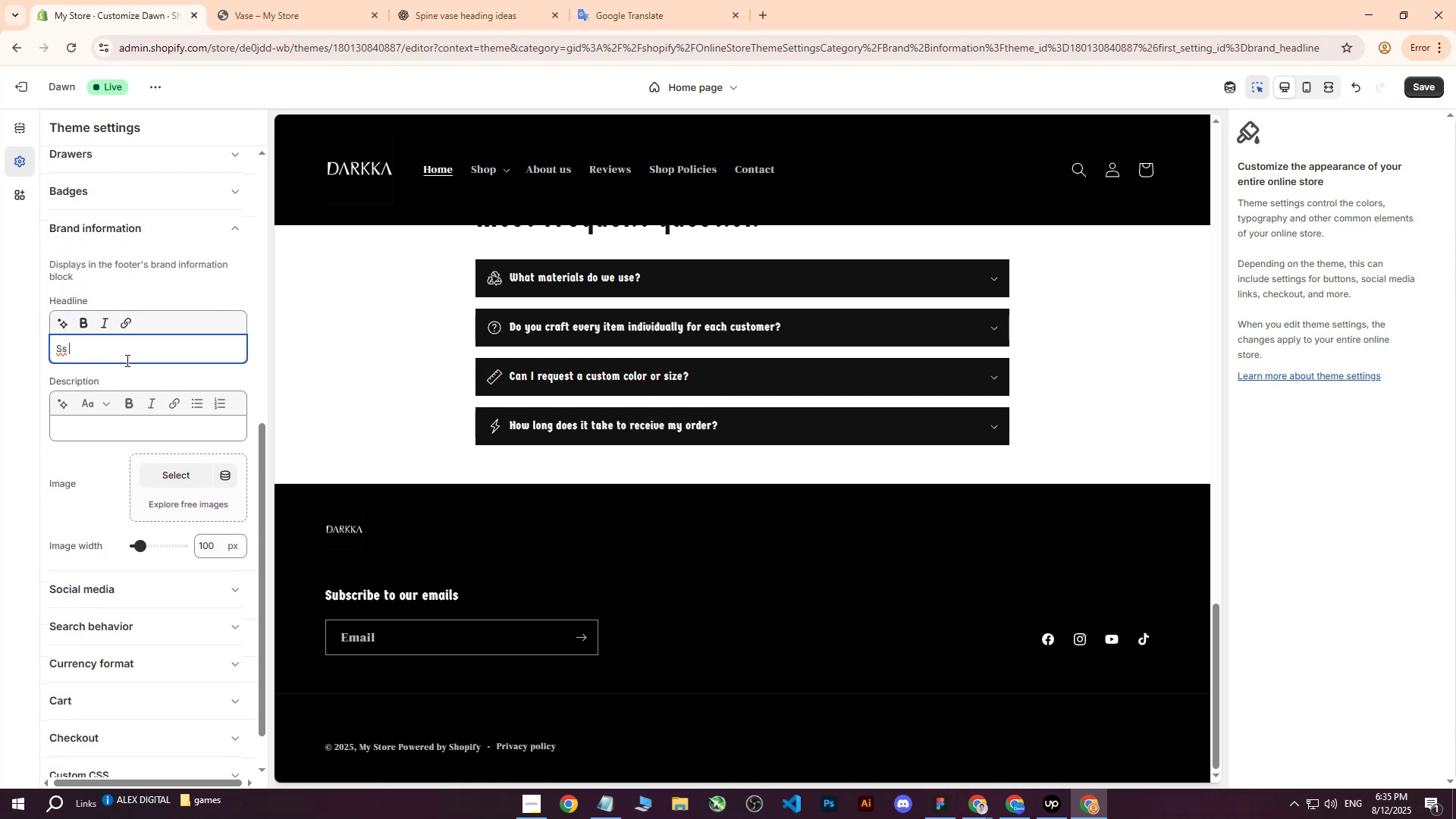 
key(S)
 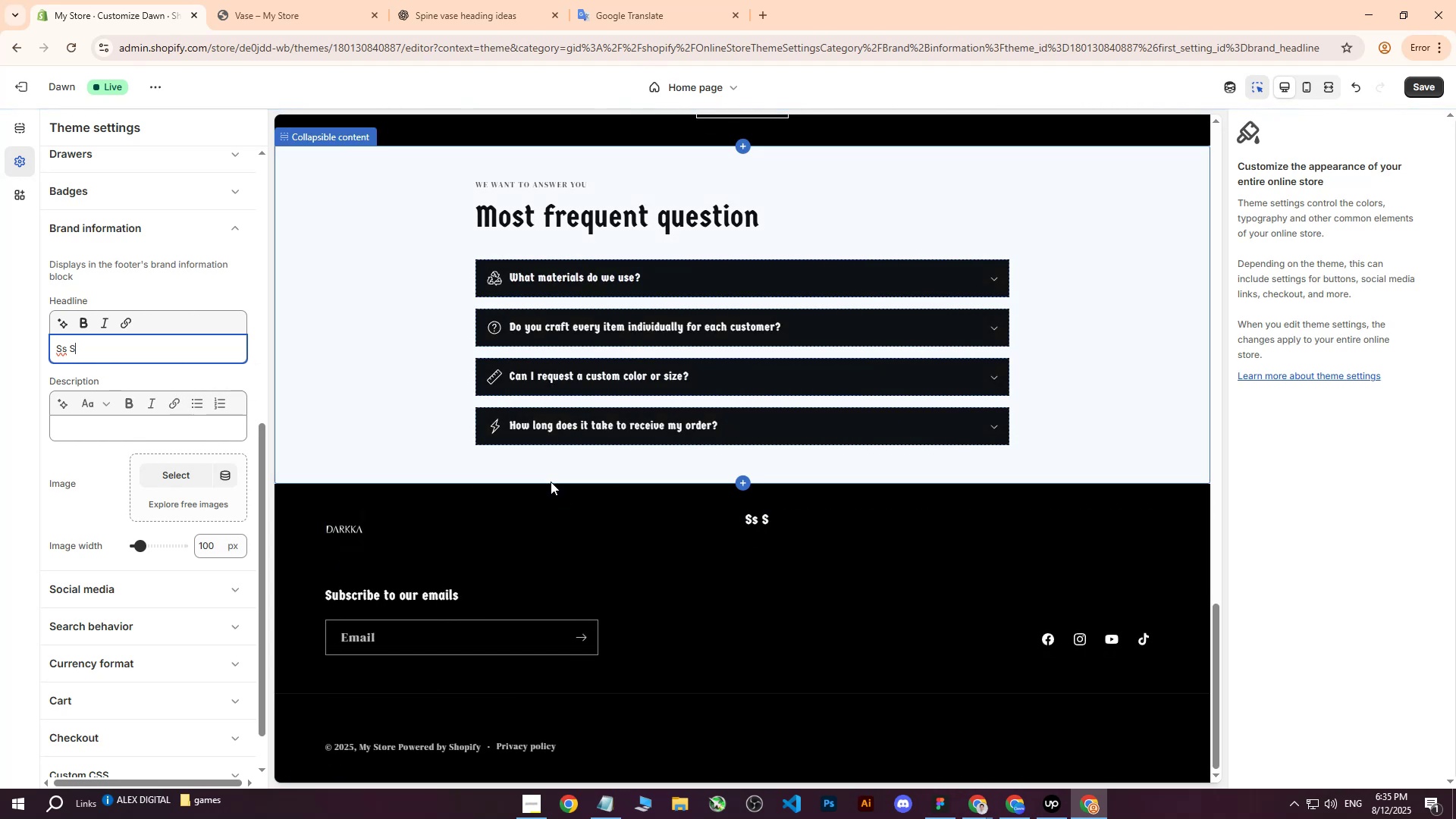 
wait(6.27)
 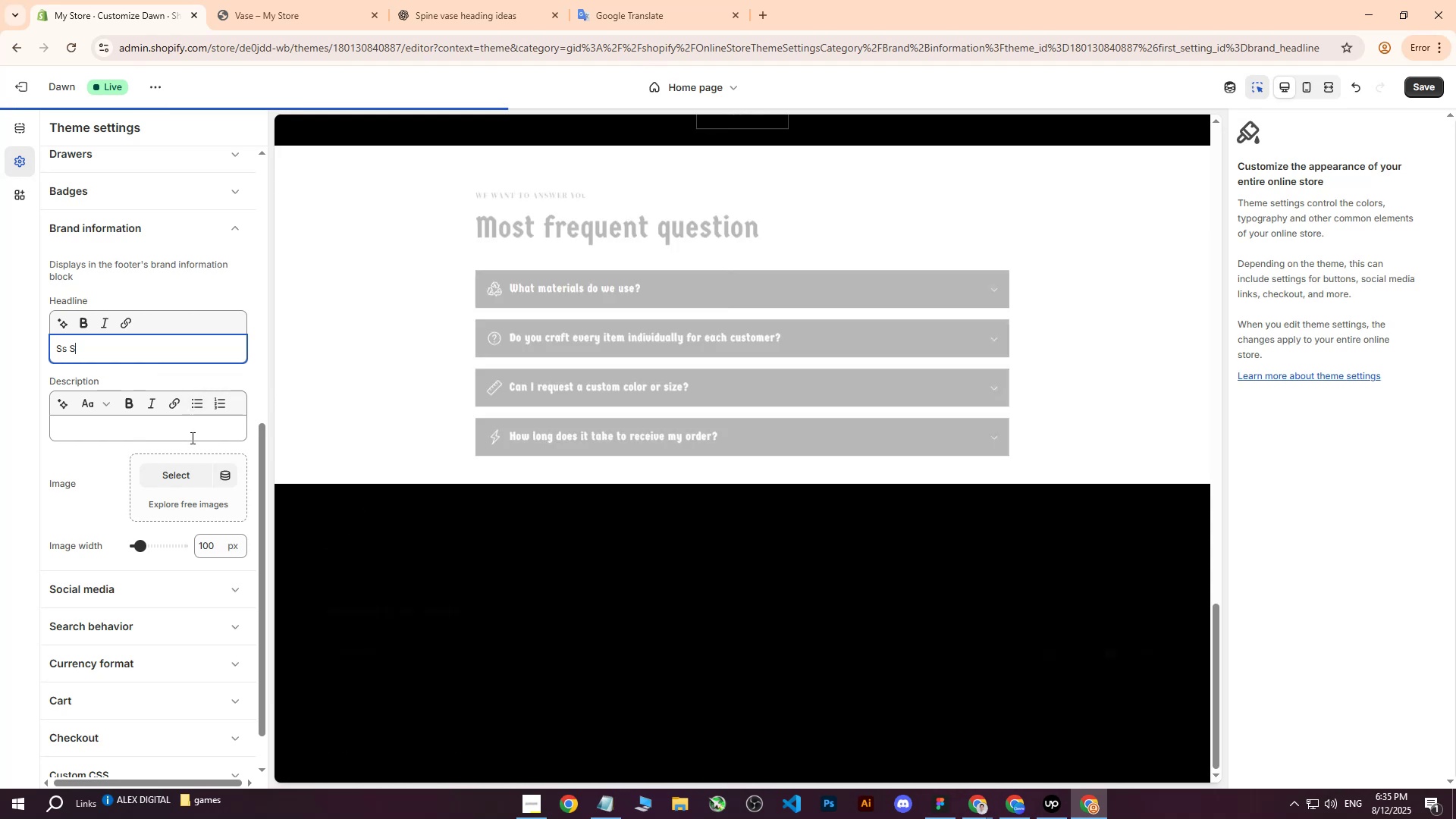 
key(CapsLock)
 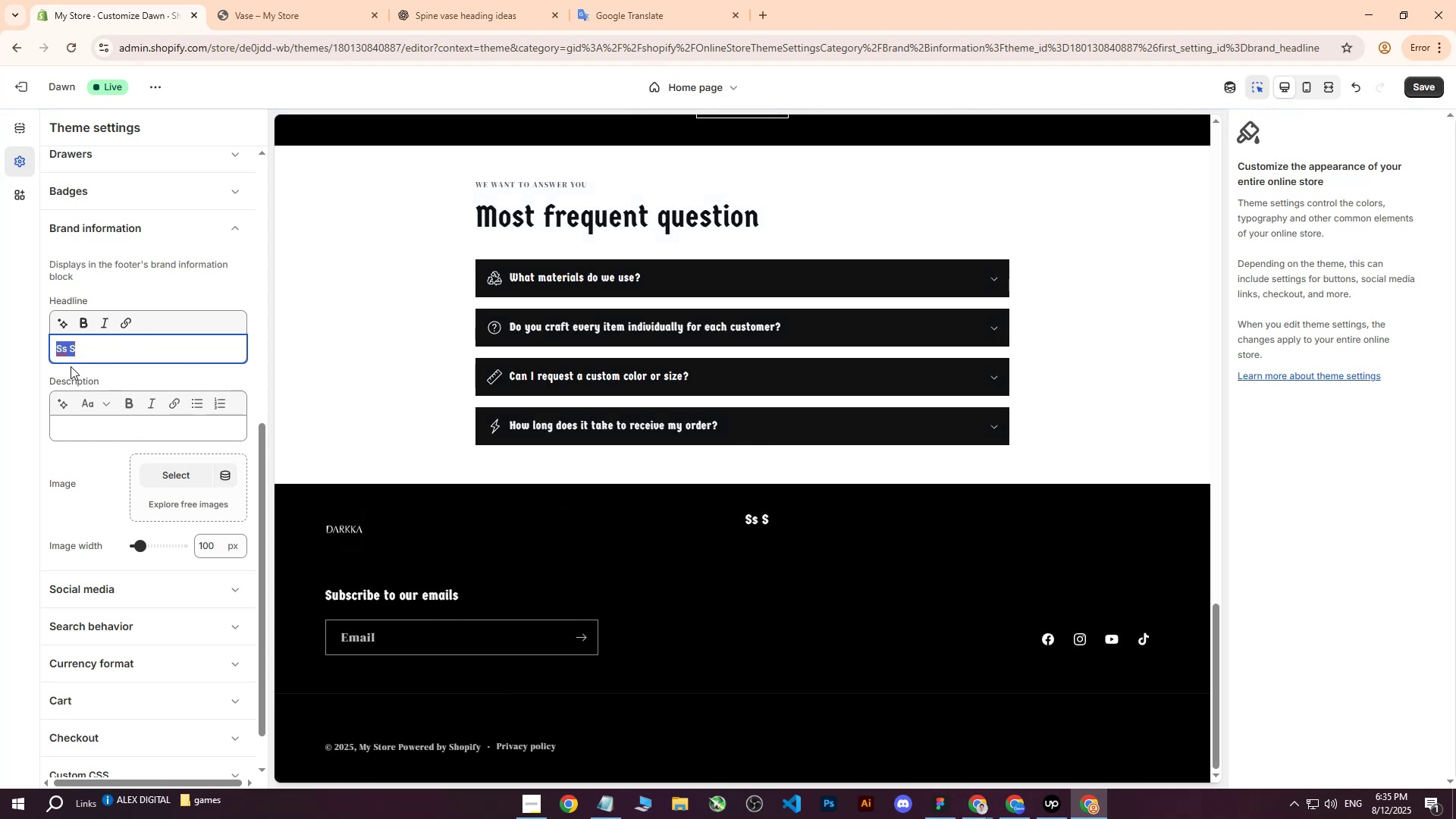 
key(Backspace)
 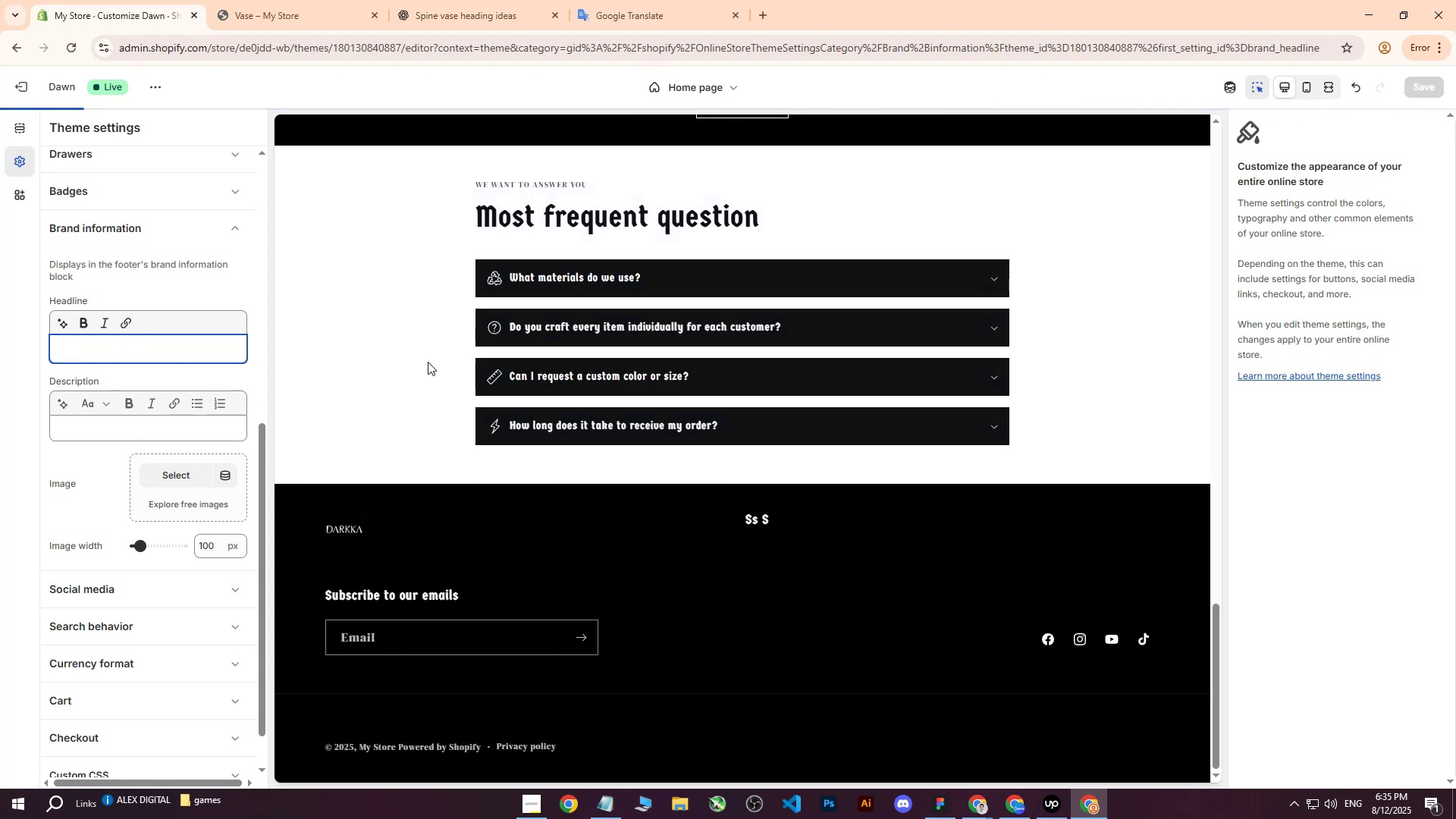 
scroll: coordinate [582, 362], scroll_direction: up, amount: 1.0
 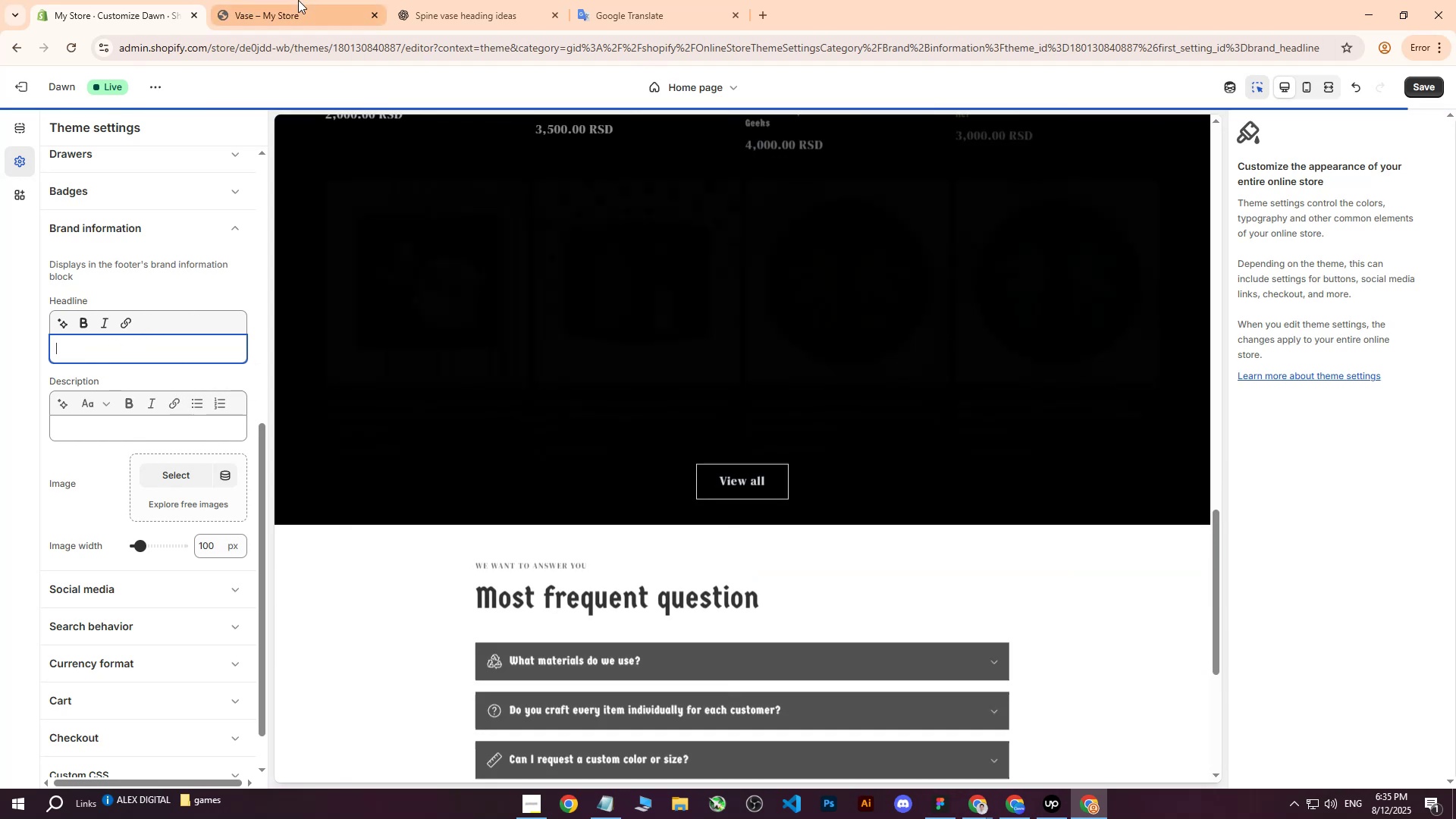 
left_click([298, 0])
 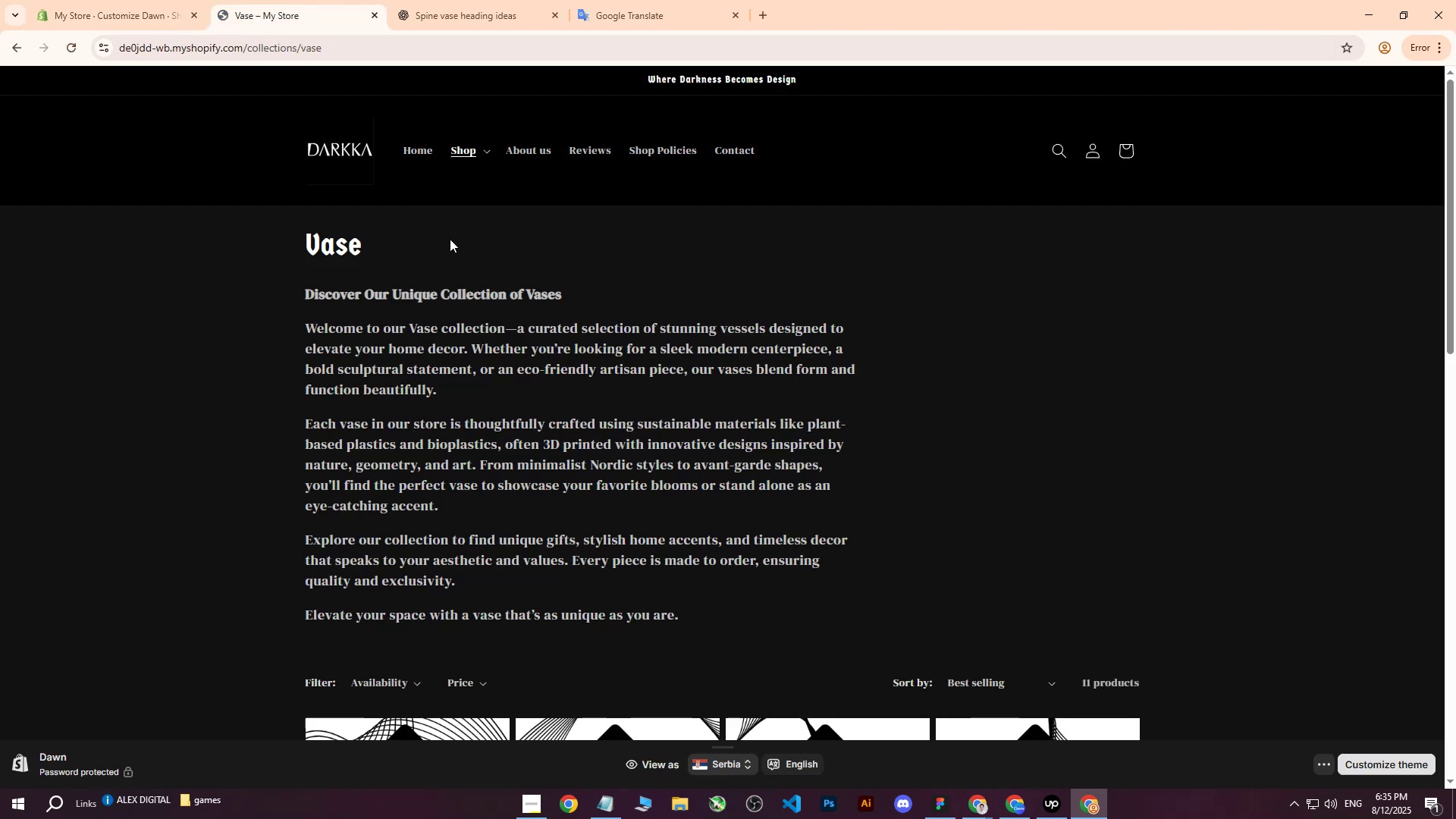 
scroll: coordinate [428, 254], scroll_direction: up, amount: 5.0
 